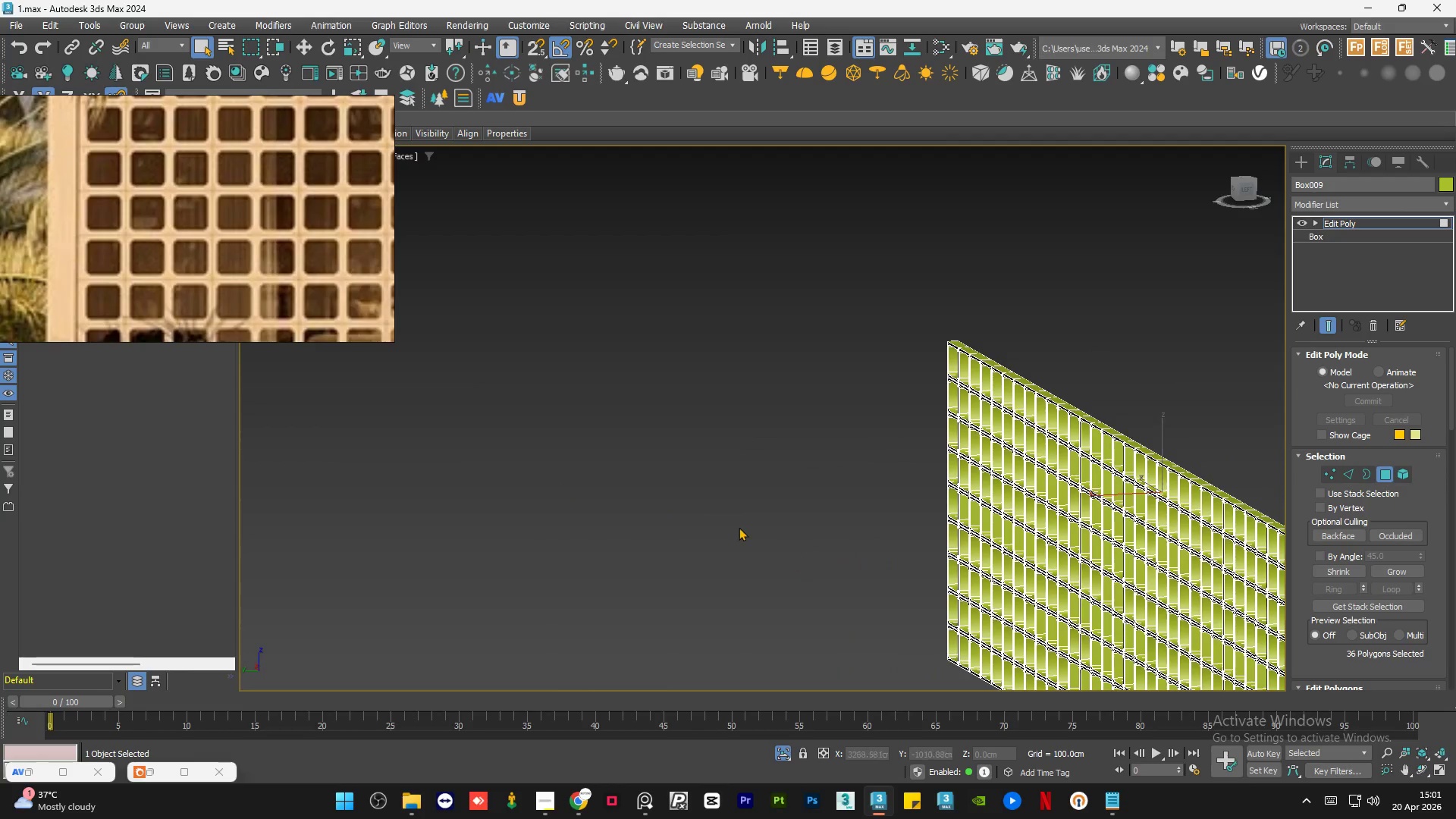 
scroll: coordinate [526, 505], scroll_direction: down, amount: 4.0
 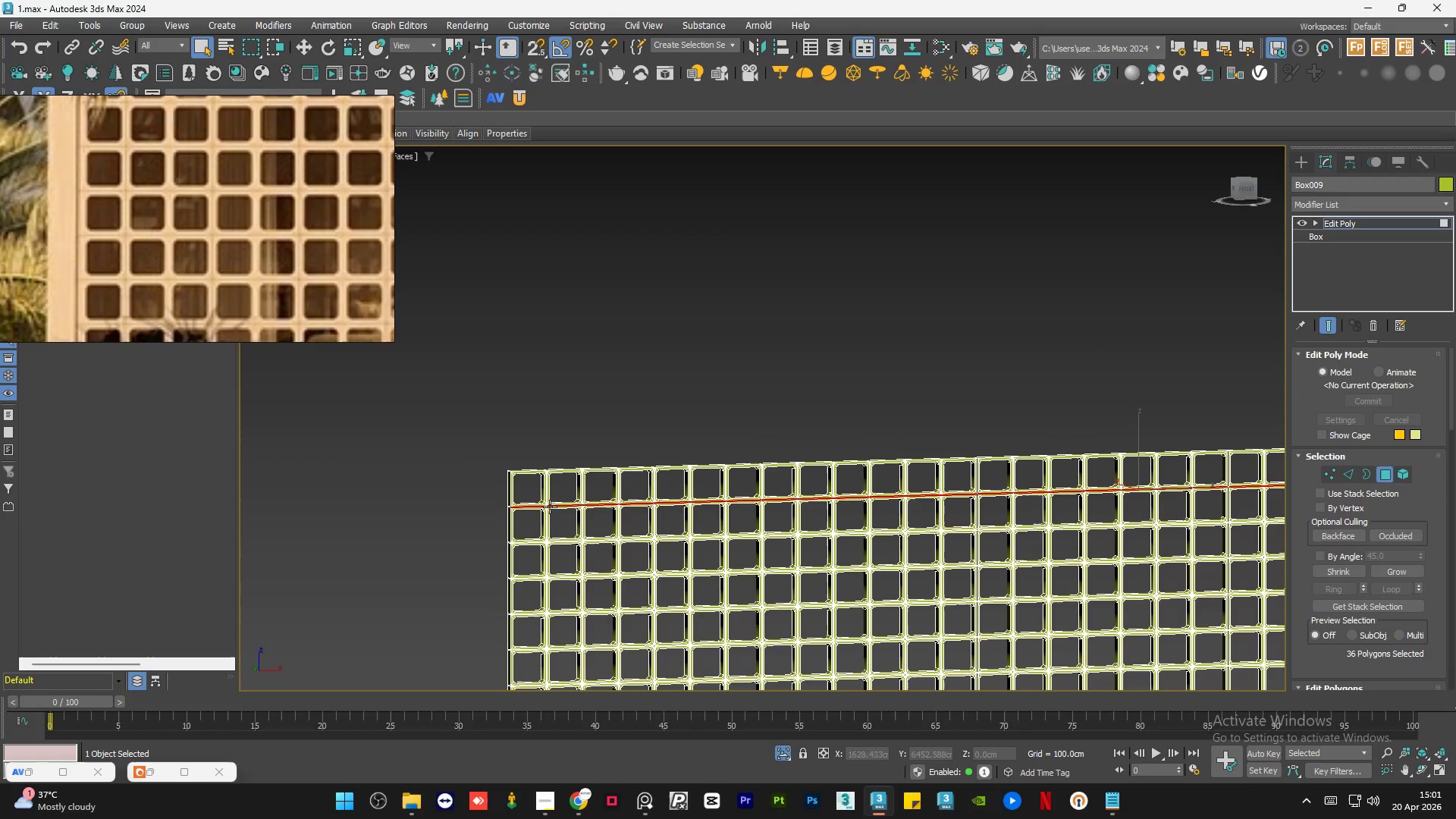 
hold_key(key=AltLeft, duration=0.69)
 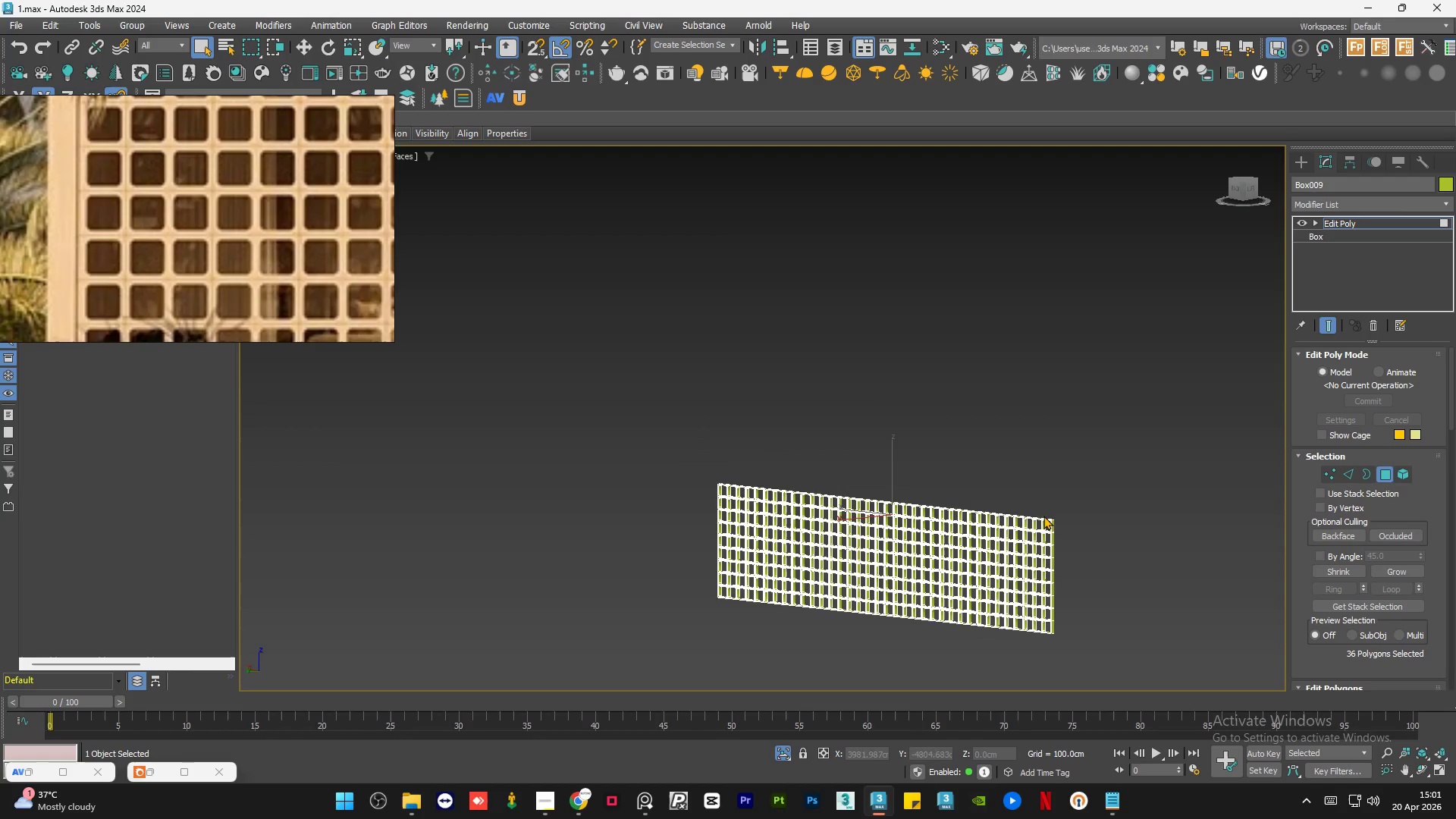 
scroll: coordinate [733, 526], scroll_direction: down, amount: 3.0
 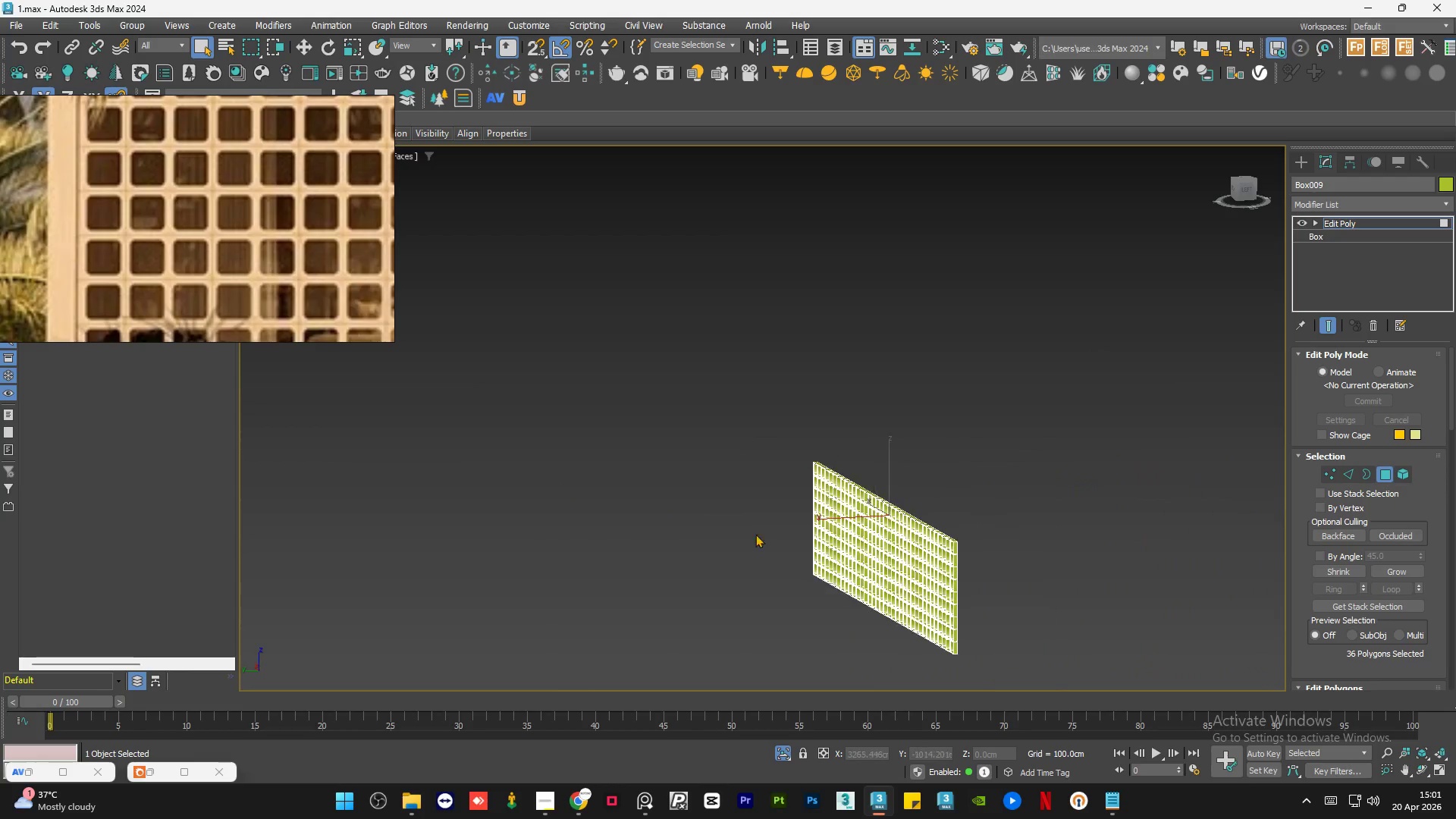 
scroll: coordinate [1050, 529], scroll_direction: up, amount: 7.0
 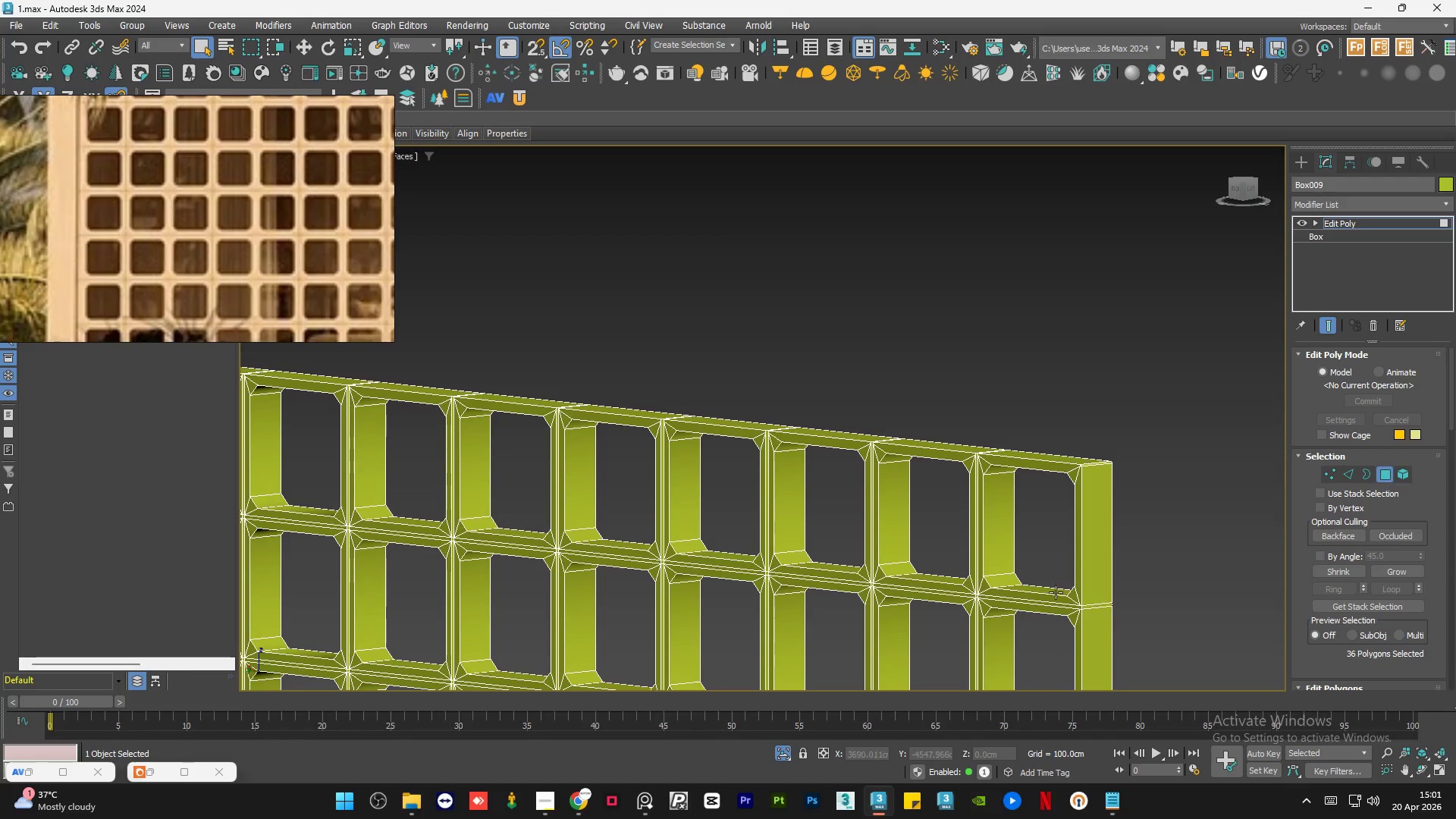 
hold_key(key=ControlLeft, duration=0.7)
 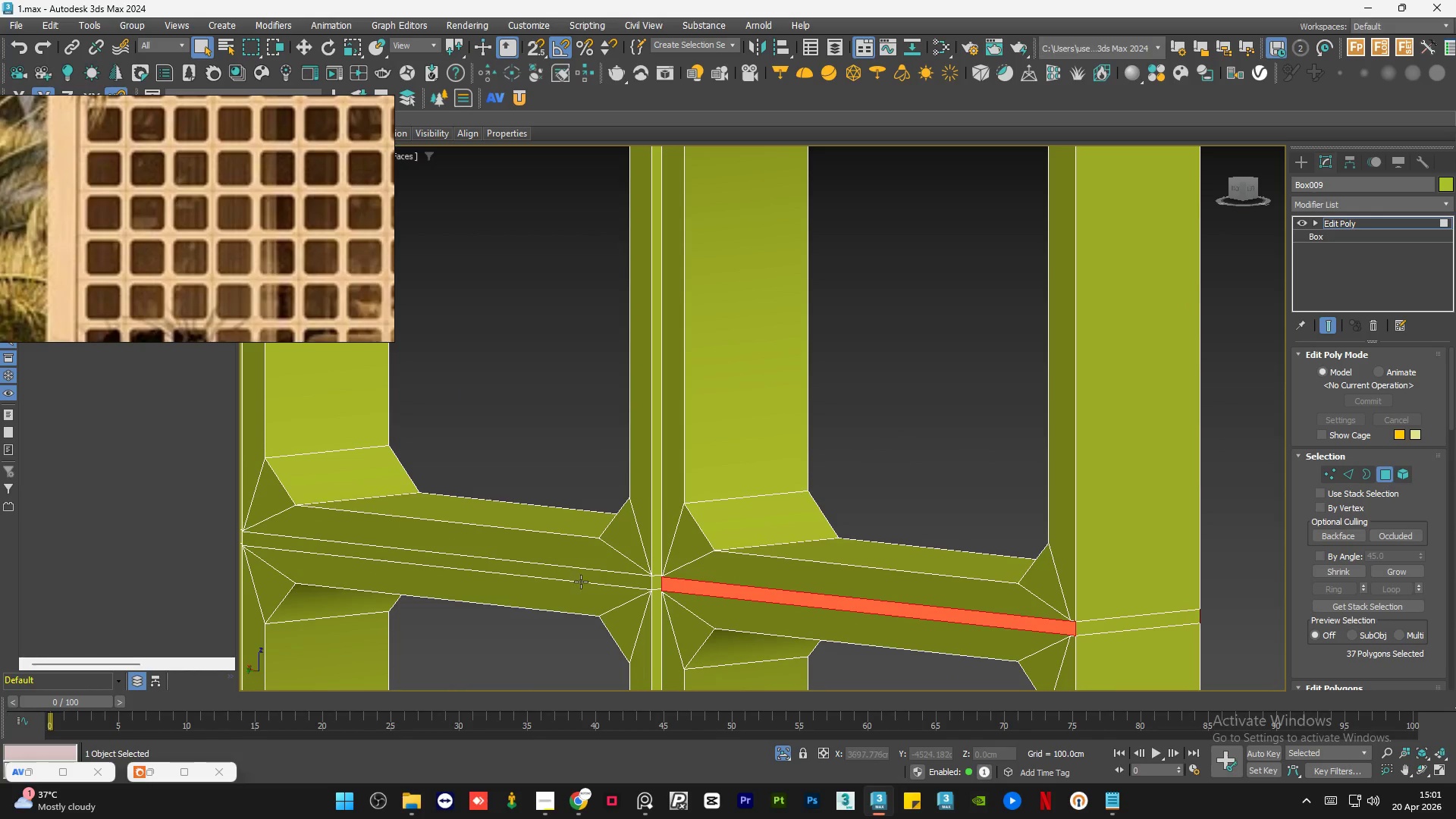 
scroll: coordinate [1083, 607], scroll_direction: up, amount: 4.0
 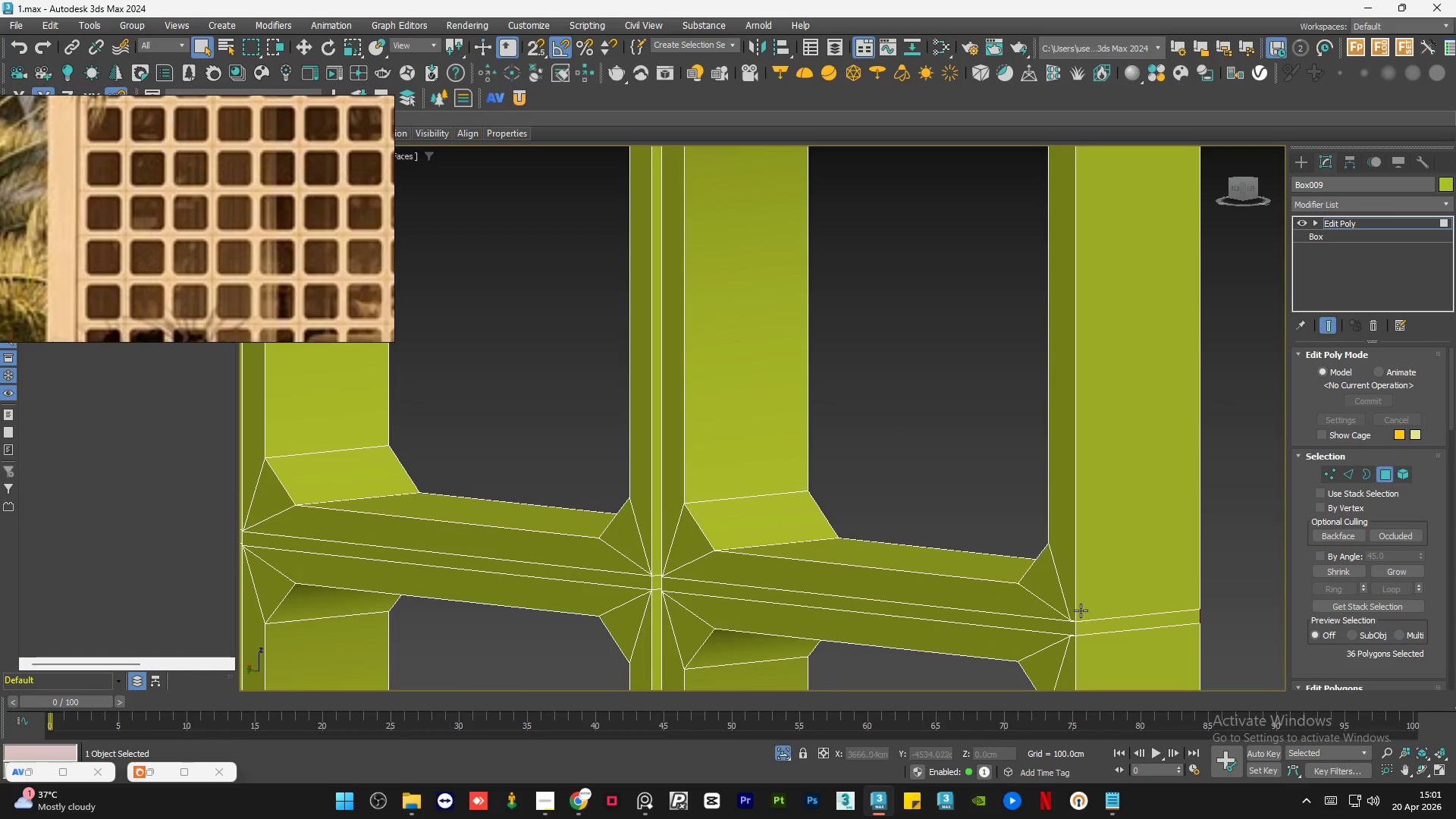 
left_click([1065, 624])
 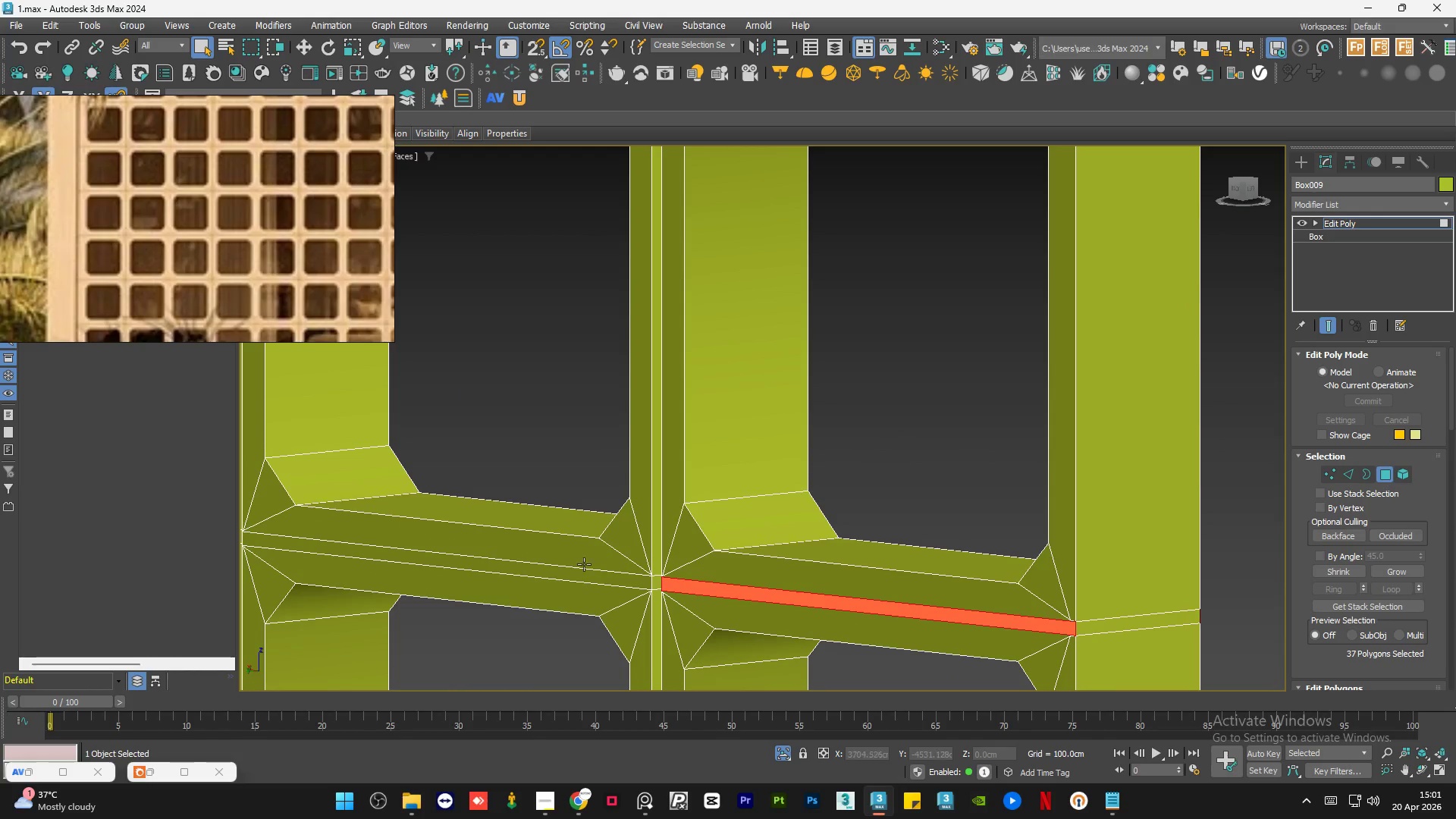 
hold_key(key=ControlLeft, duration=0.55)
left_click([596, 576])
 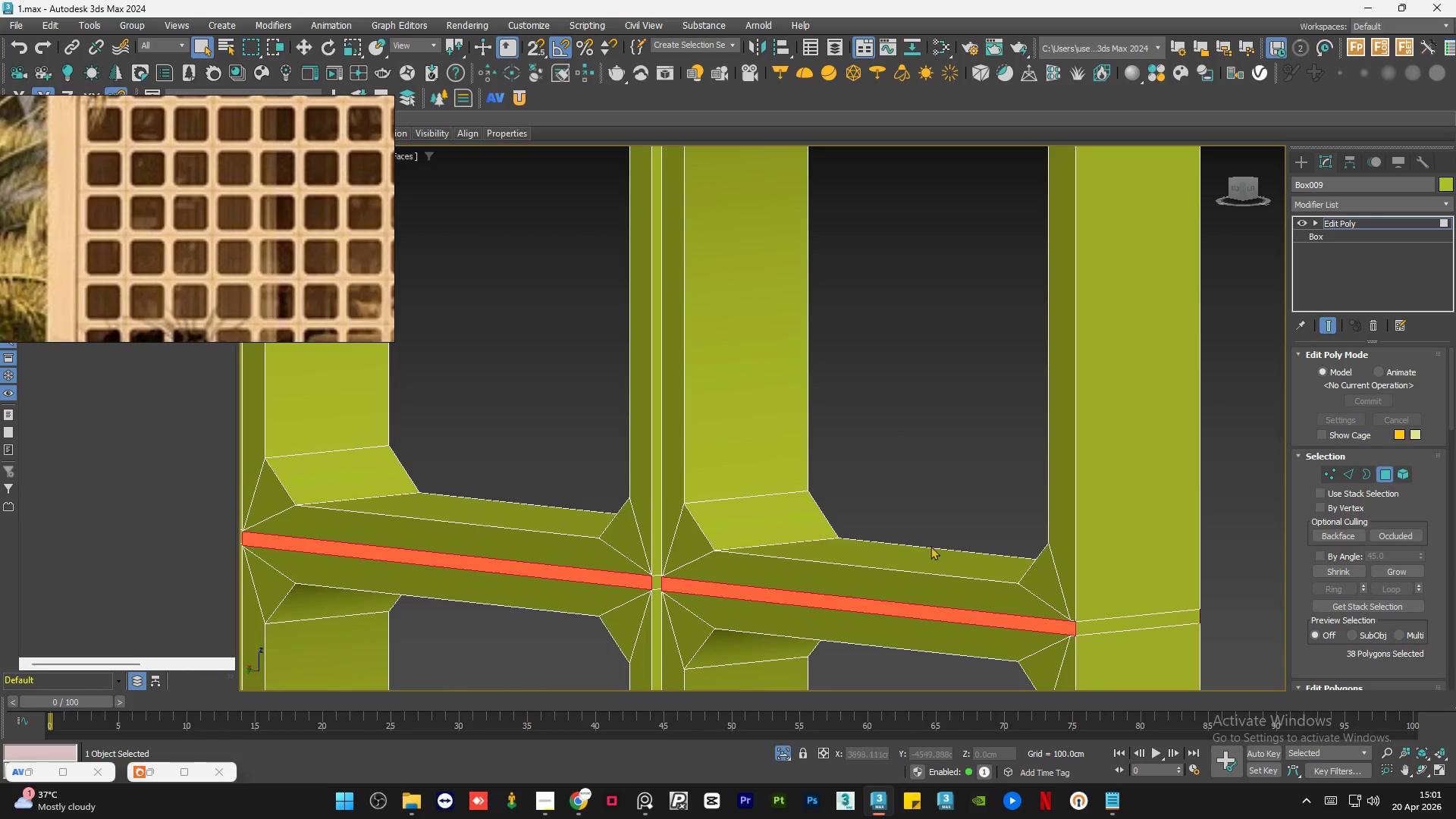 
scroll: coordinate [1025, 548], scroll_direction: down, amount: 4.0
 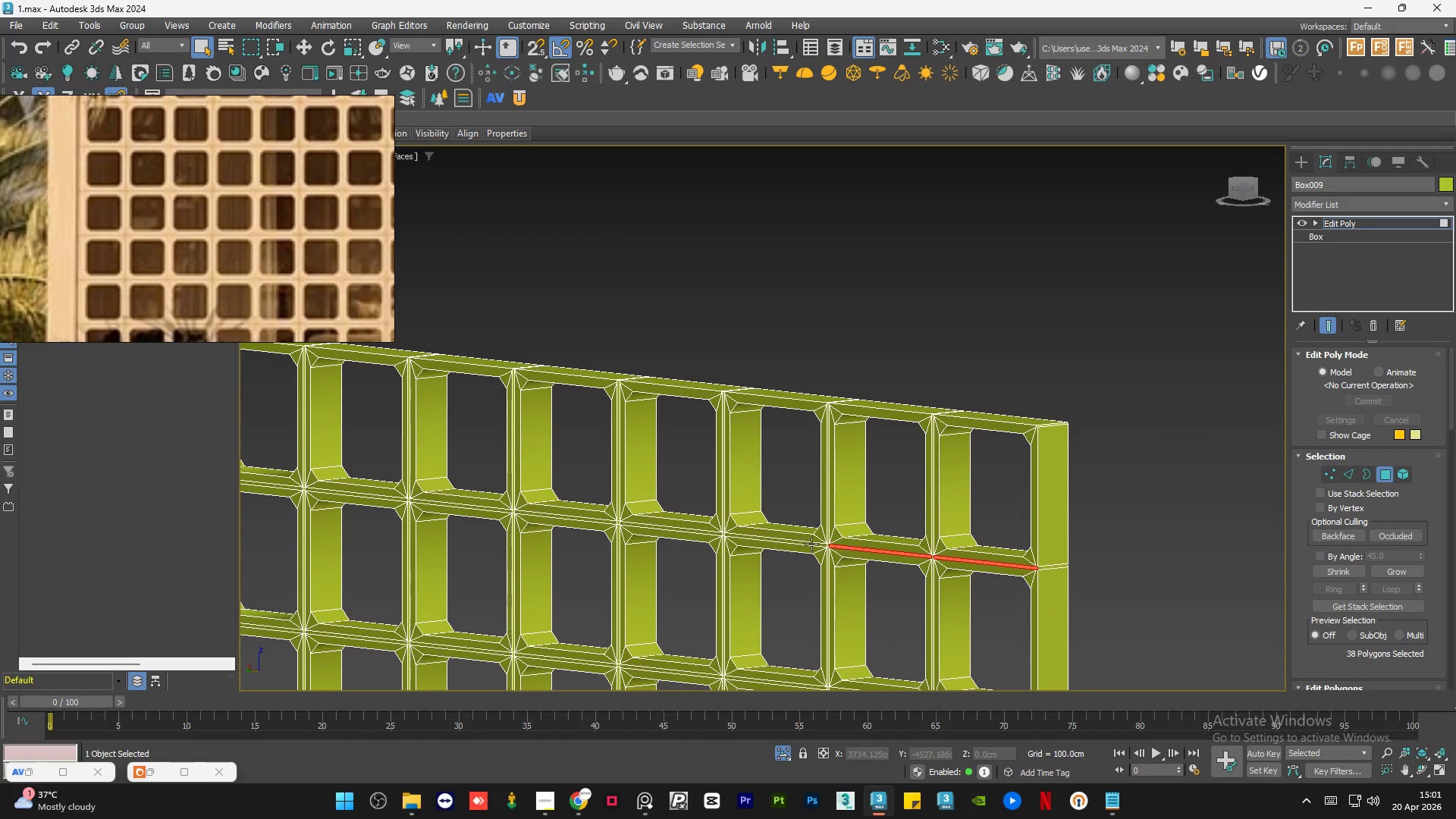 
hold_key(key=ControlLeft, duration=0.44)
left_click([790, 548])
 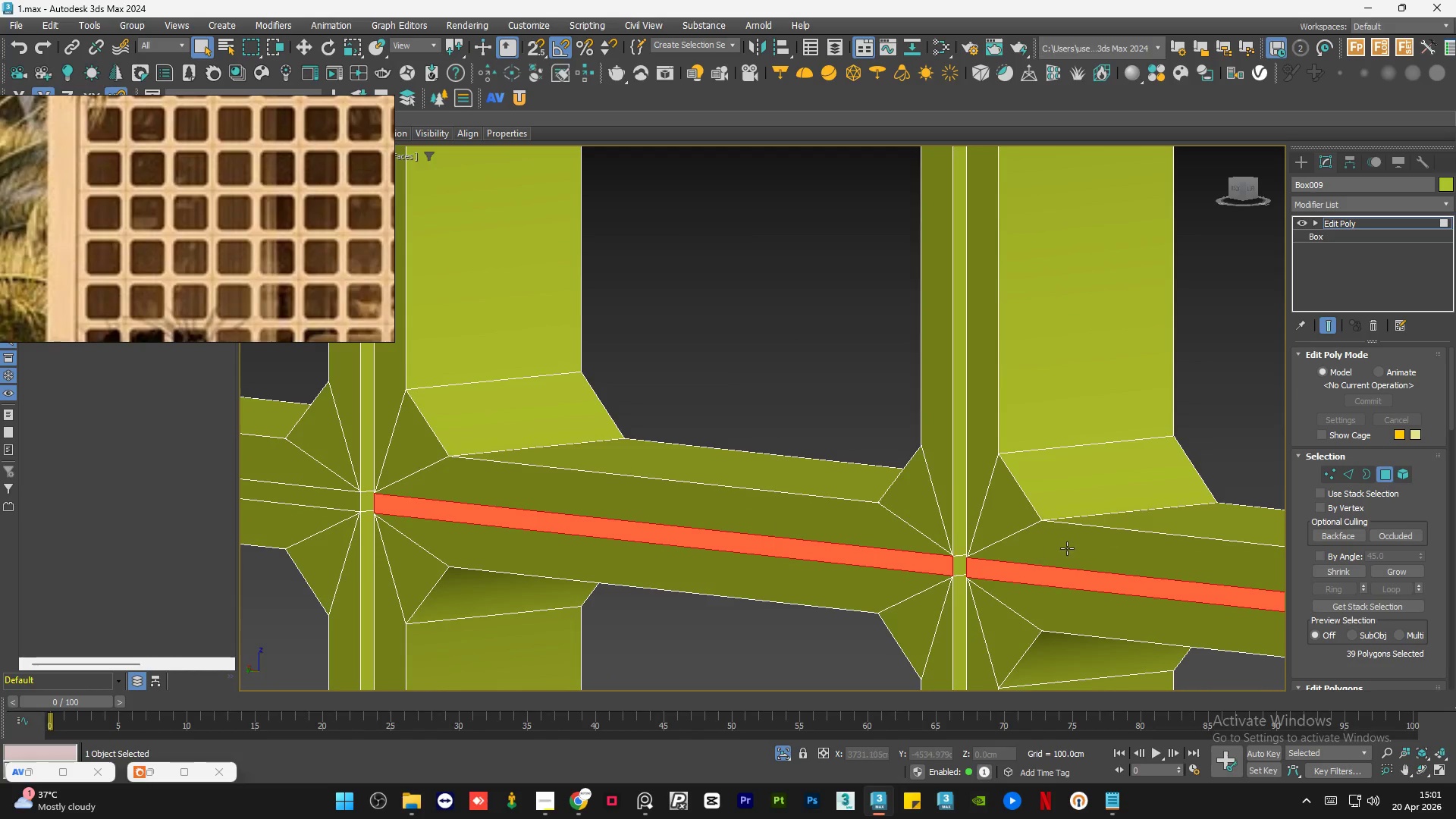 
scroll: coordinate [799, 541], scroll_direction: up, amount: 5.0
 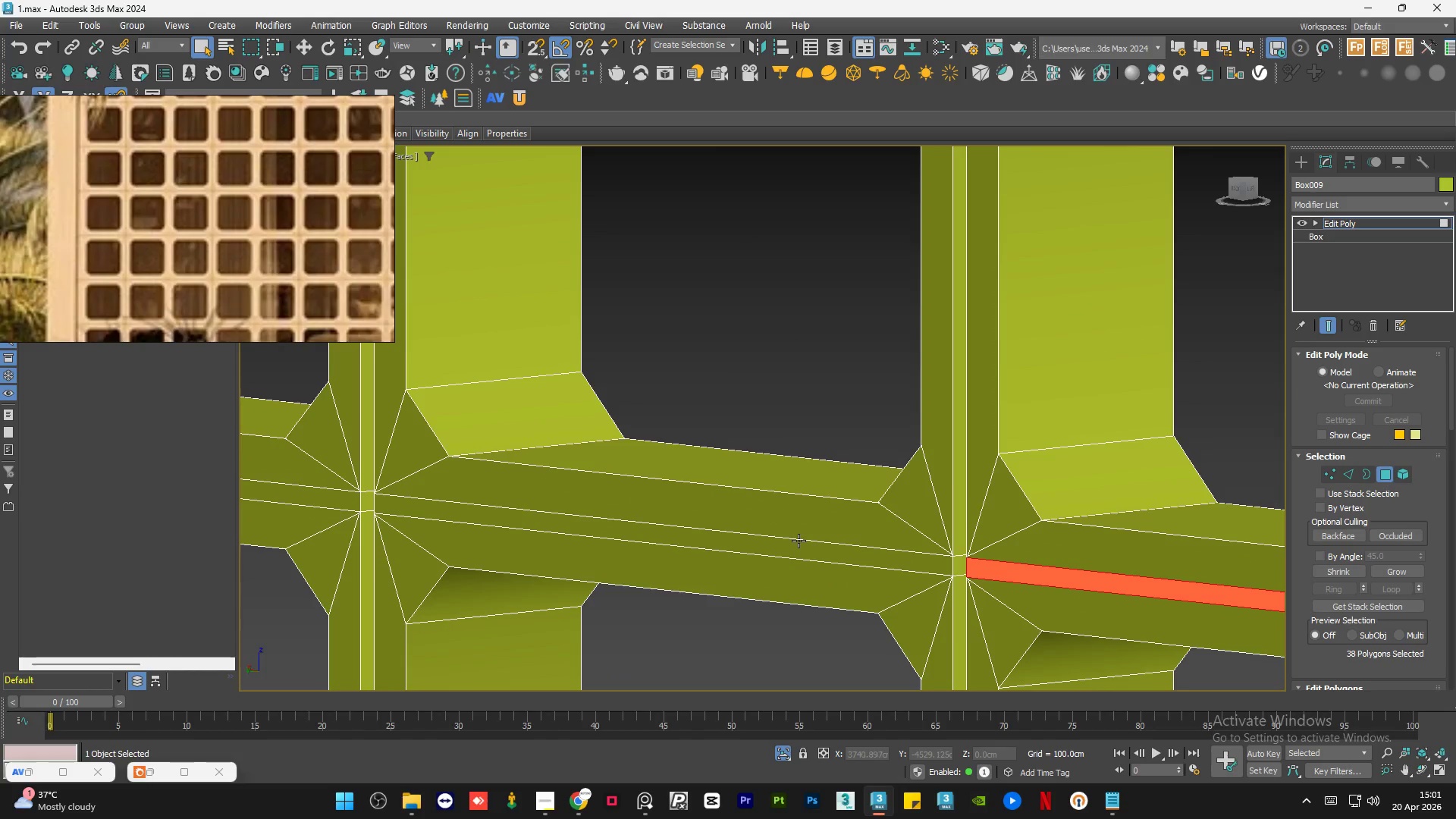 
hold_key(key=ControlLeft, duration=0.62)
 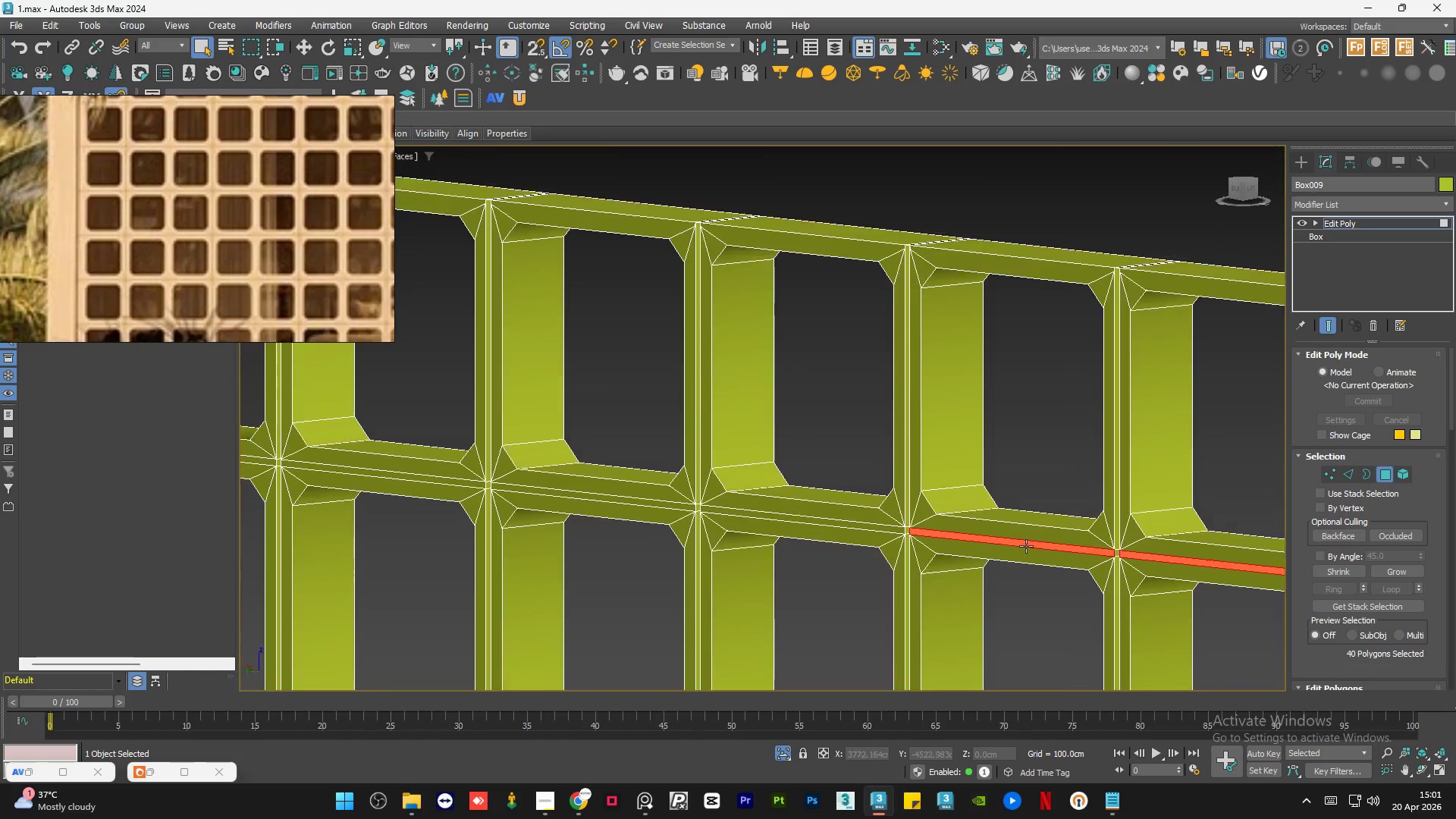 
scroll: coordinate [846, 538], scroll_direction: none, amount: 0.0
 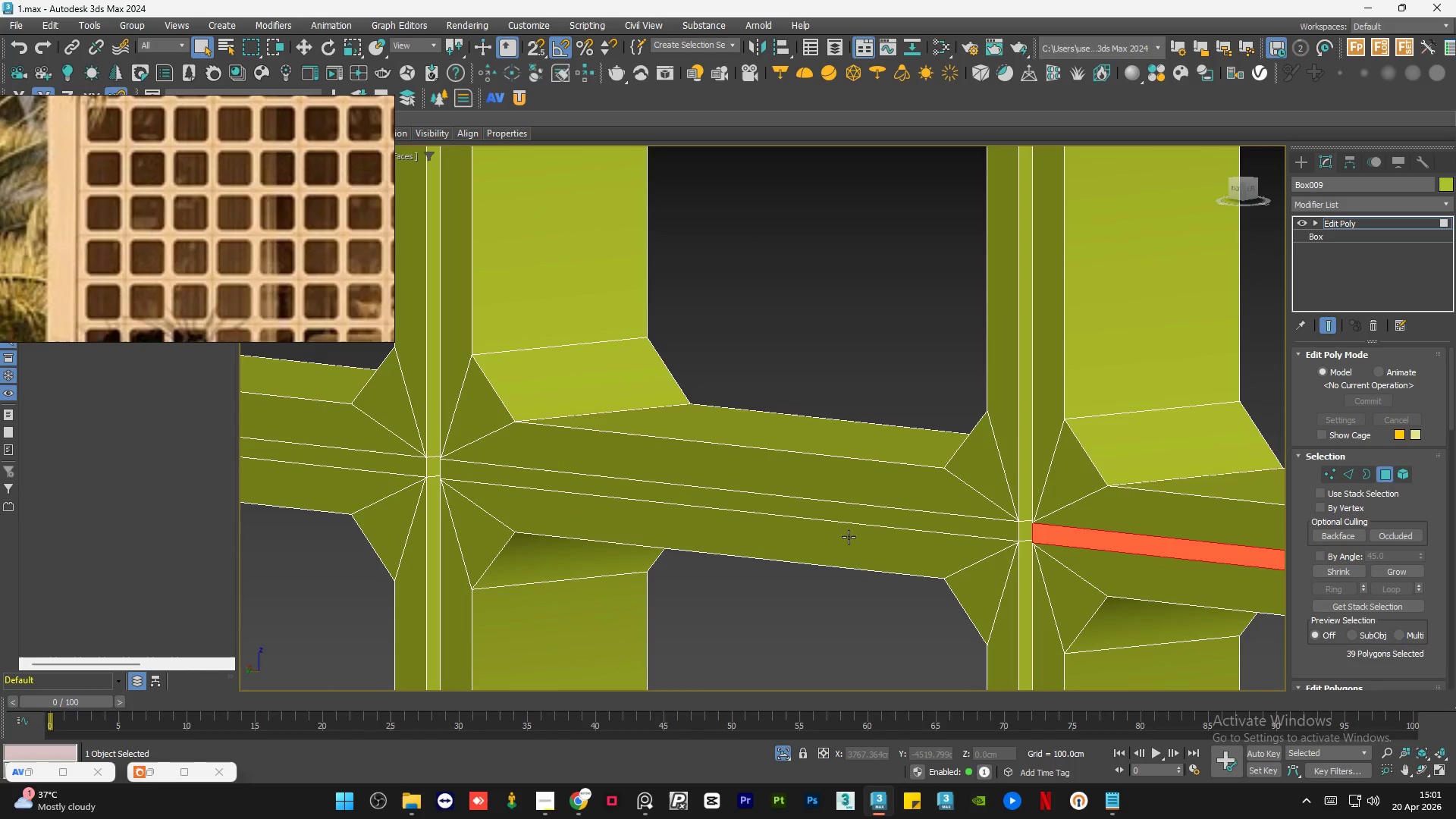 
left_click([874, 510])
 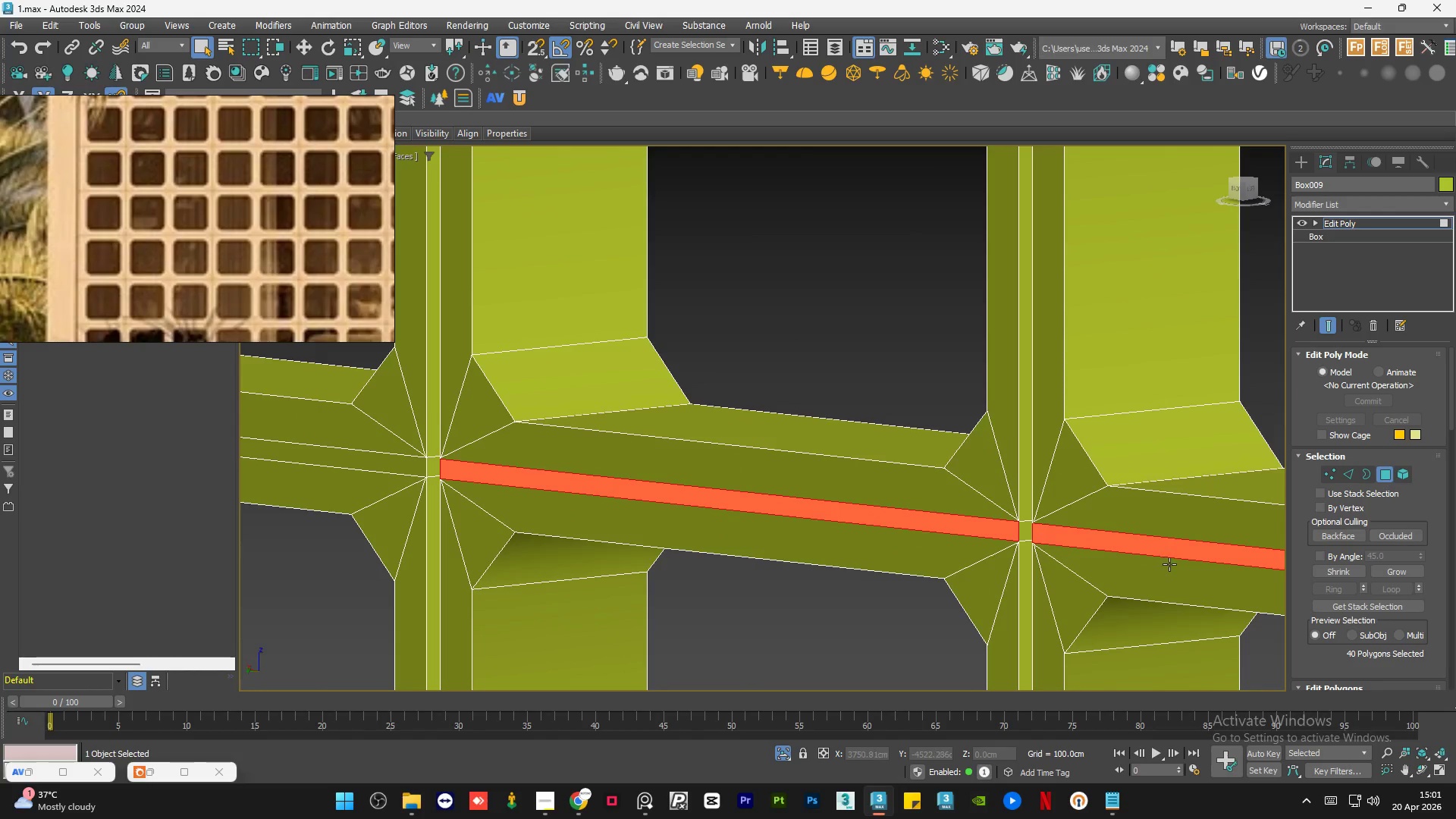 
hold_key(key=ControlLeft, duration=0.42)
left_click([868, 527])
 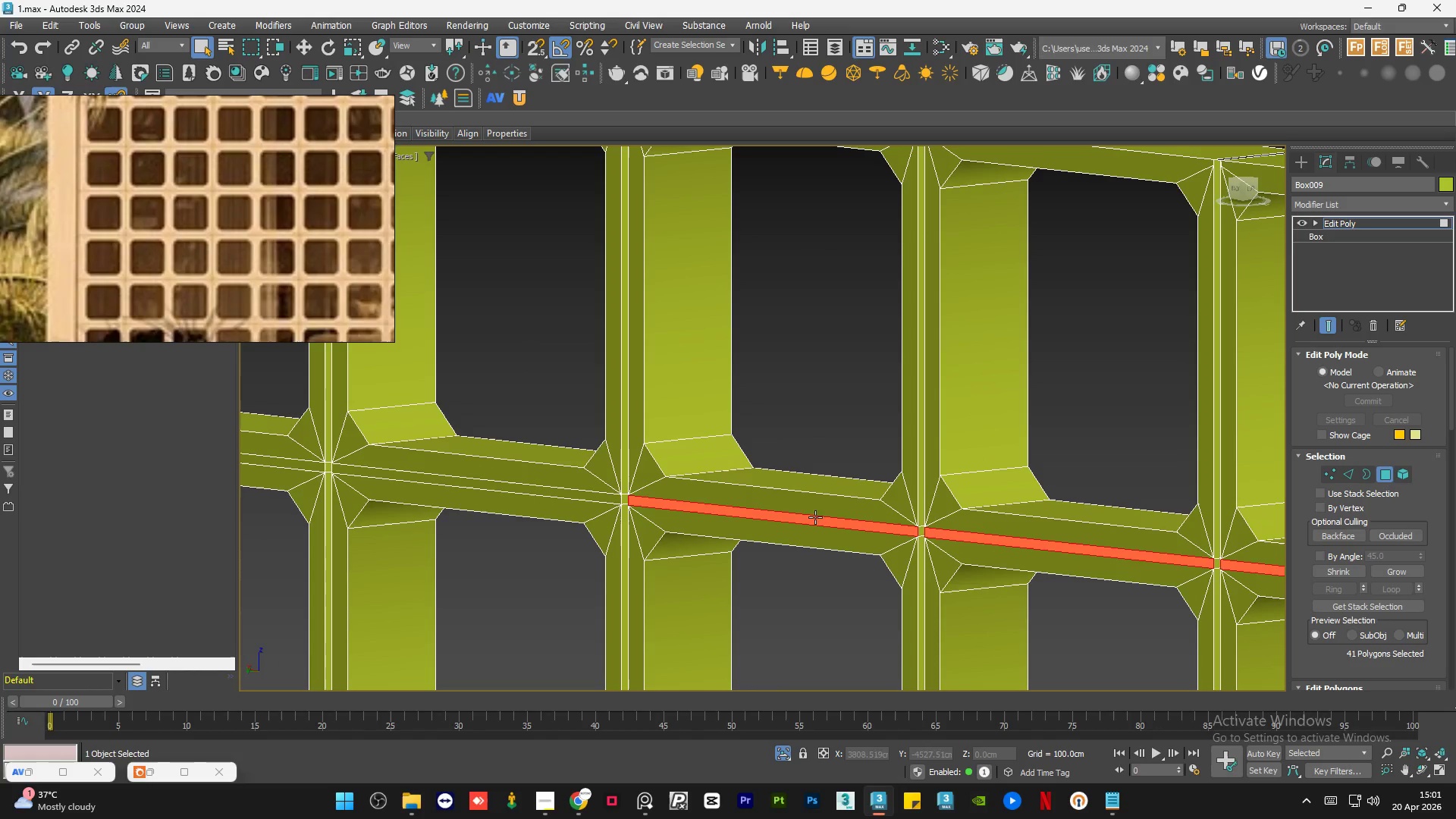 
scroll: coordinate [874, 528], scroll_direction: down, amount: 2.0
 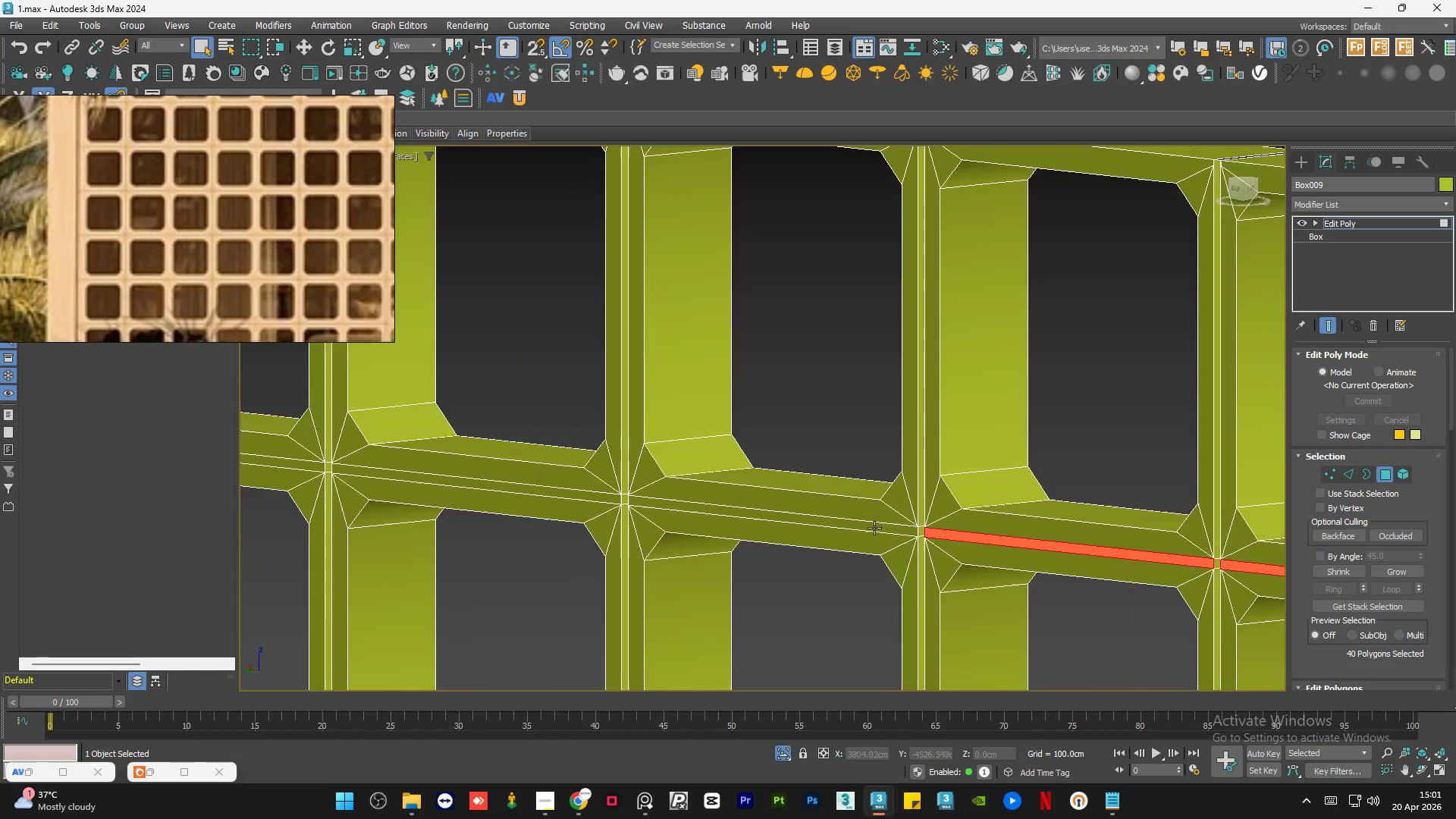 
hold_key(key=ControlLeft, duration=1.72)
left_click([572, 495])
 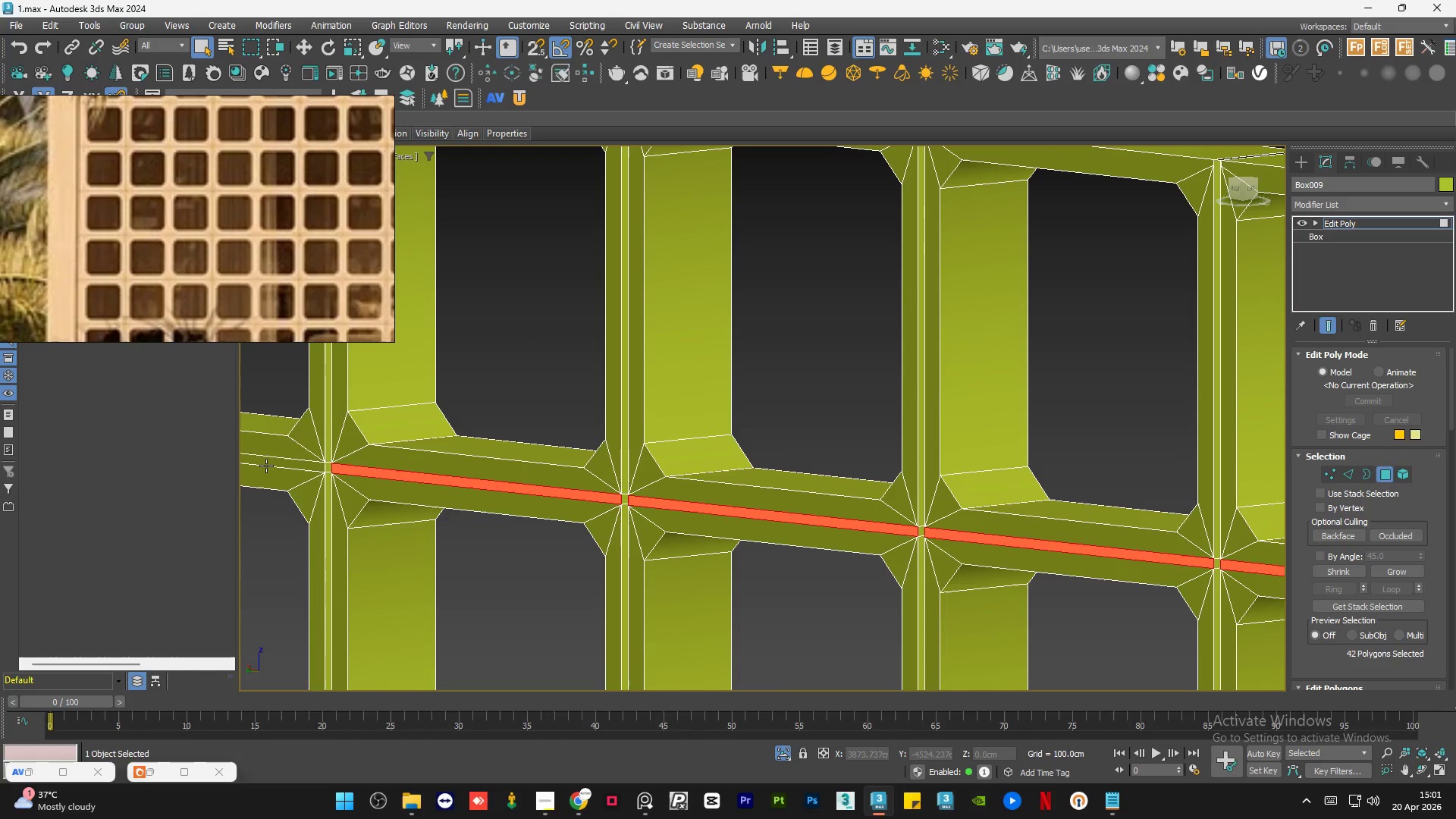 
left_click([268, 463])
 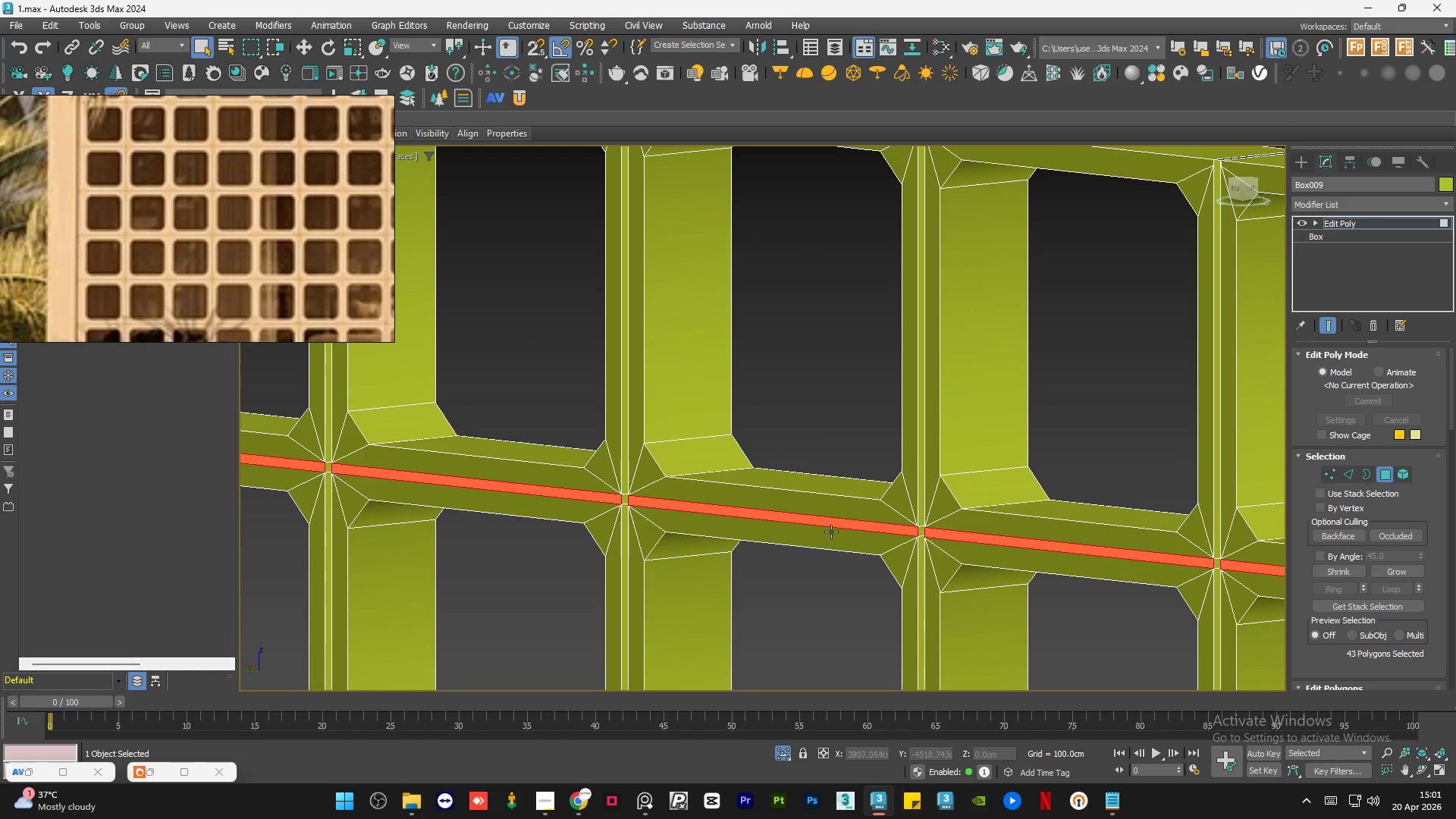 
hold_key(key=ControlLeft, duration=1.23)
 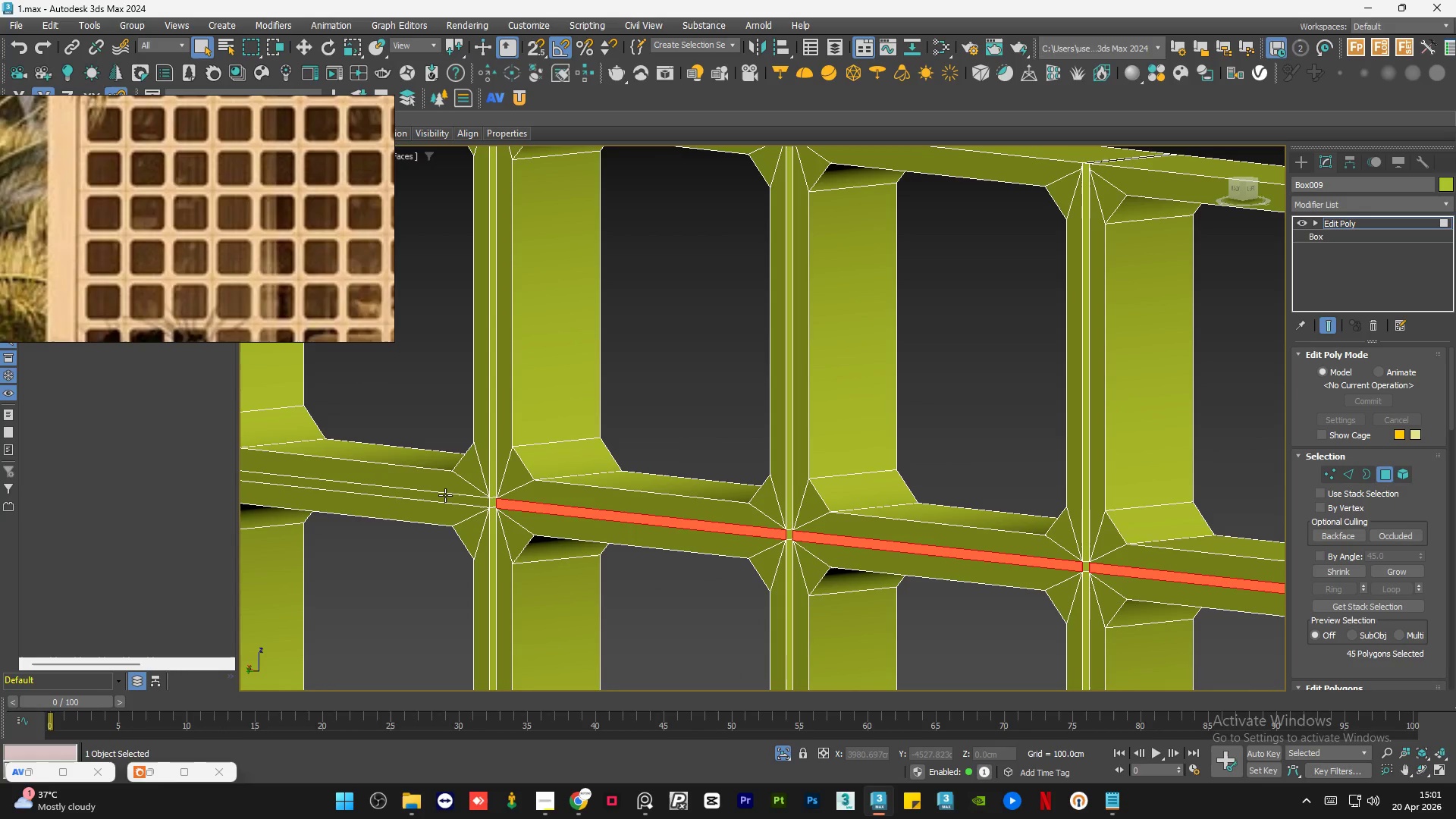 
scroll: coordinate [761, 512], scroll_direction: none, amount: 0.0
 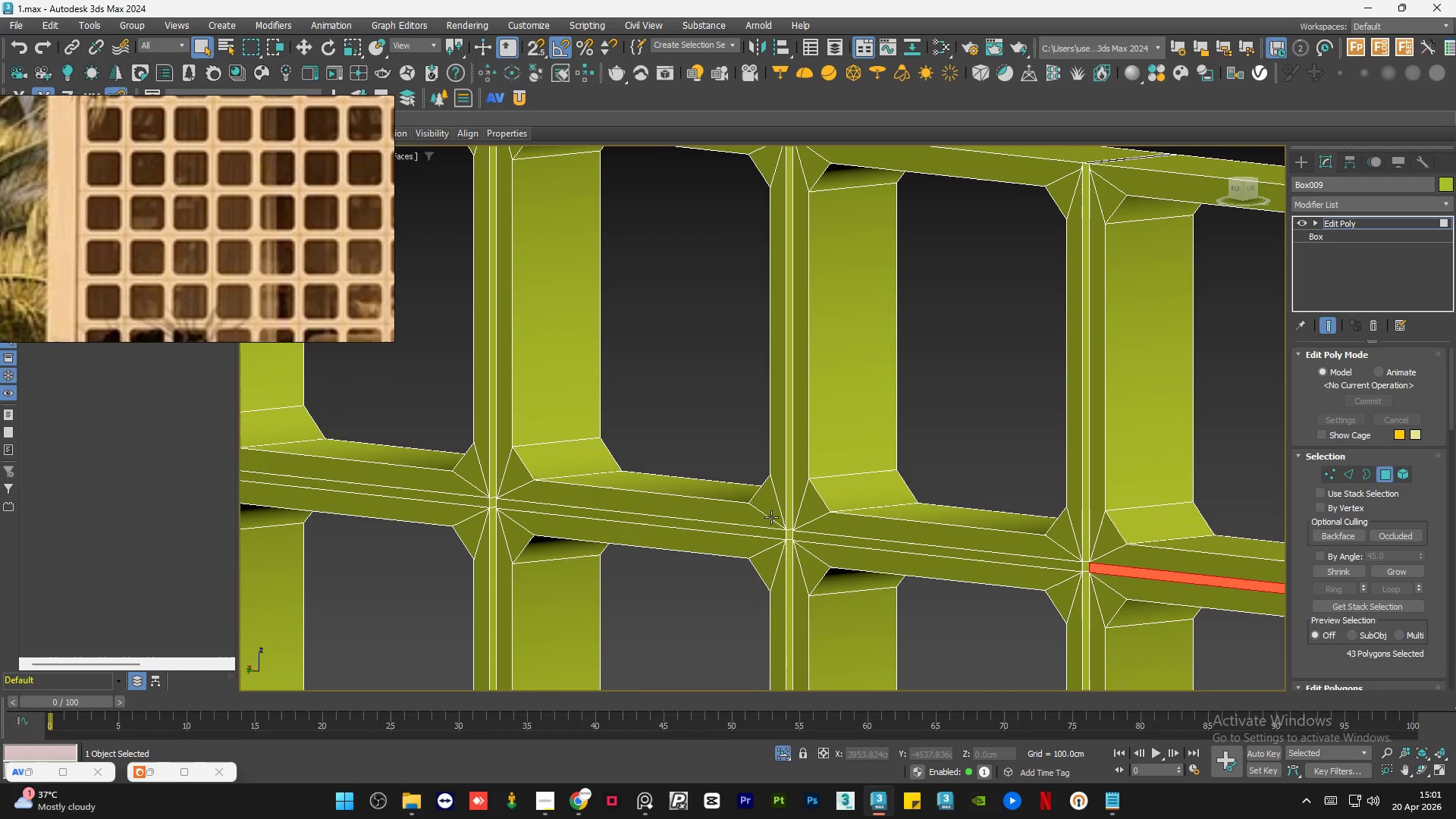 
double_click([752, 531])
 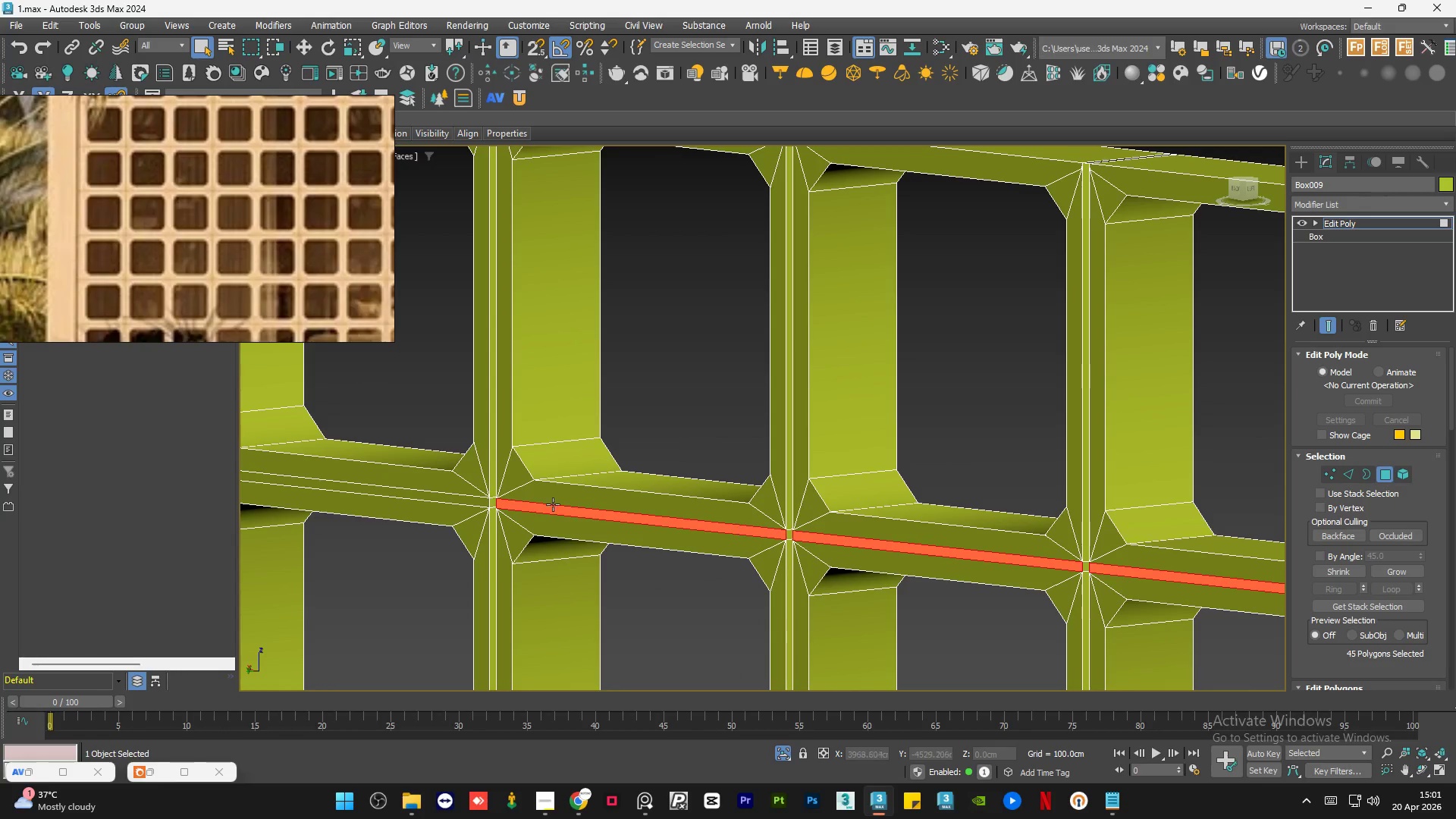 
hold_key(key=ControlLeft, duration=0.53)
left_click([445, 495])
 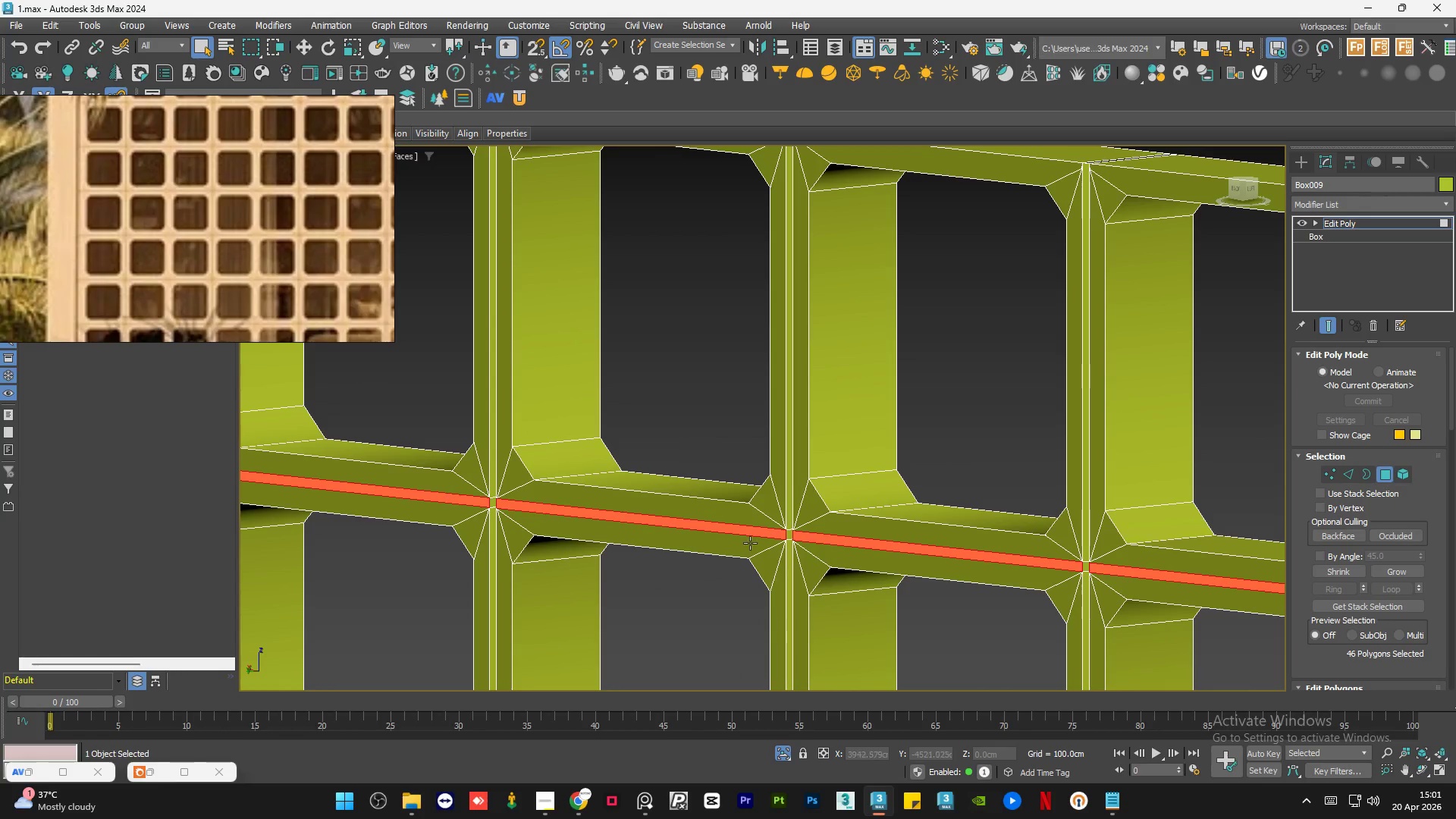 
key(Control+ControlLeft)
 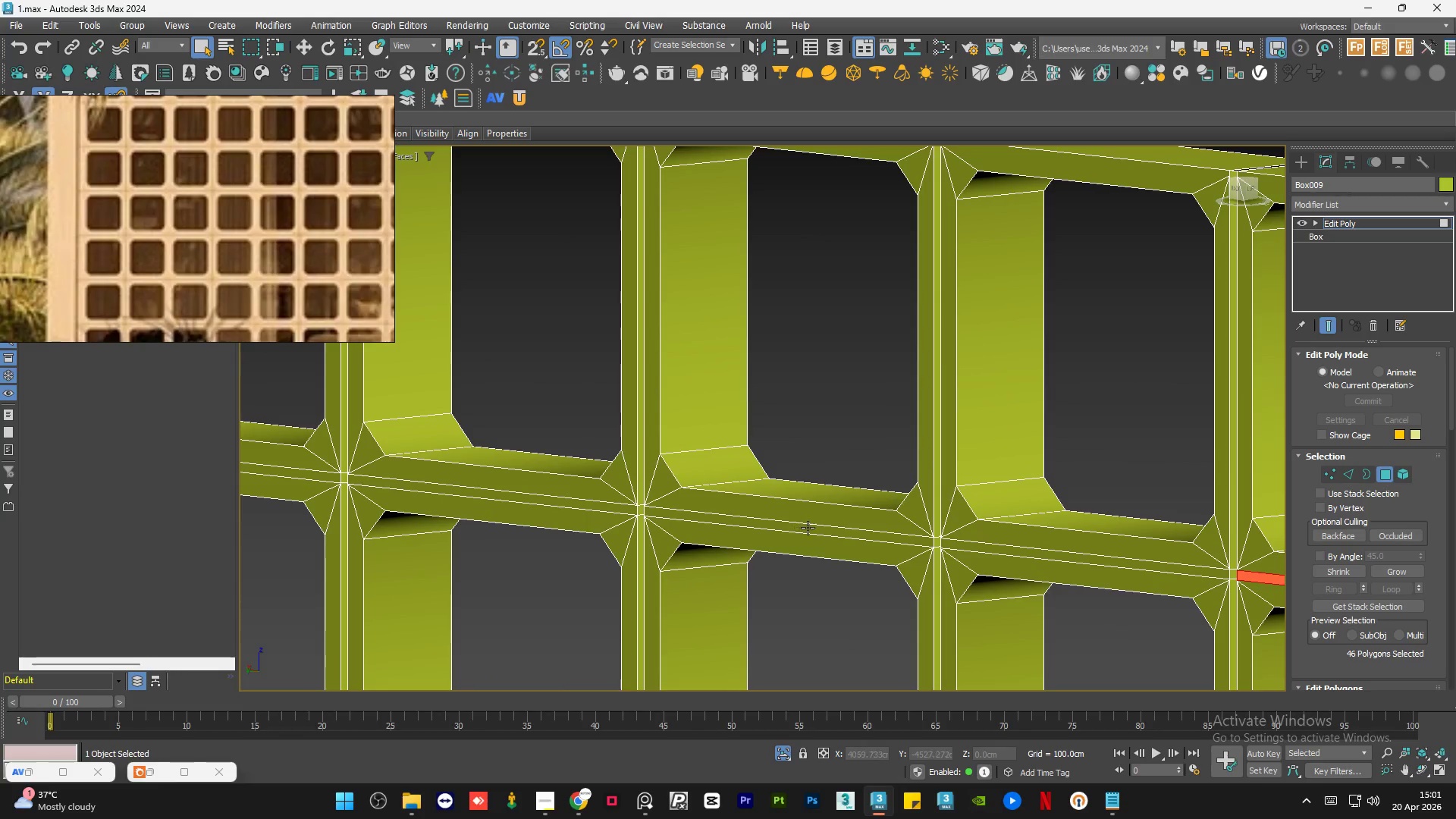 
scroll: coordinate [795, 532], scroll_direction: none, amount: 0.0
 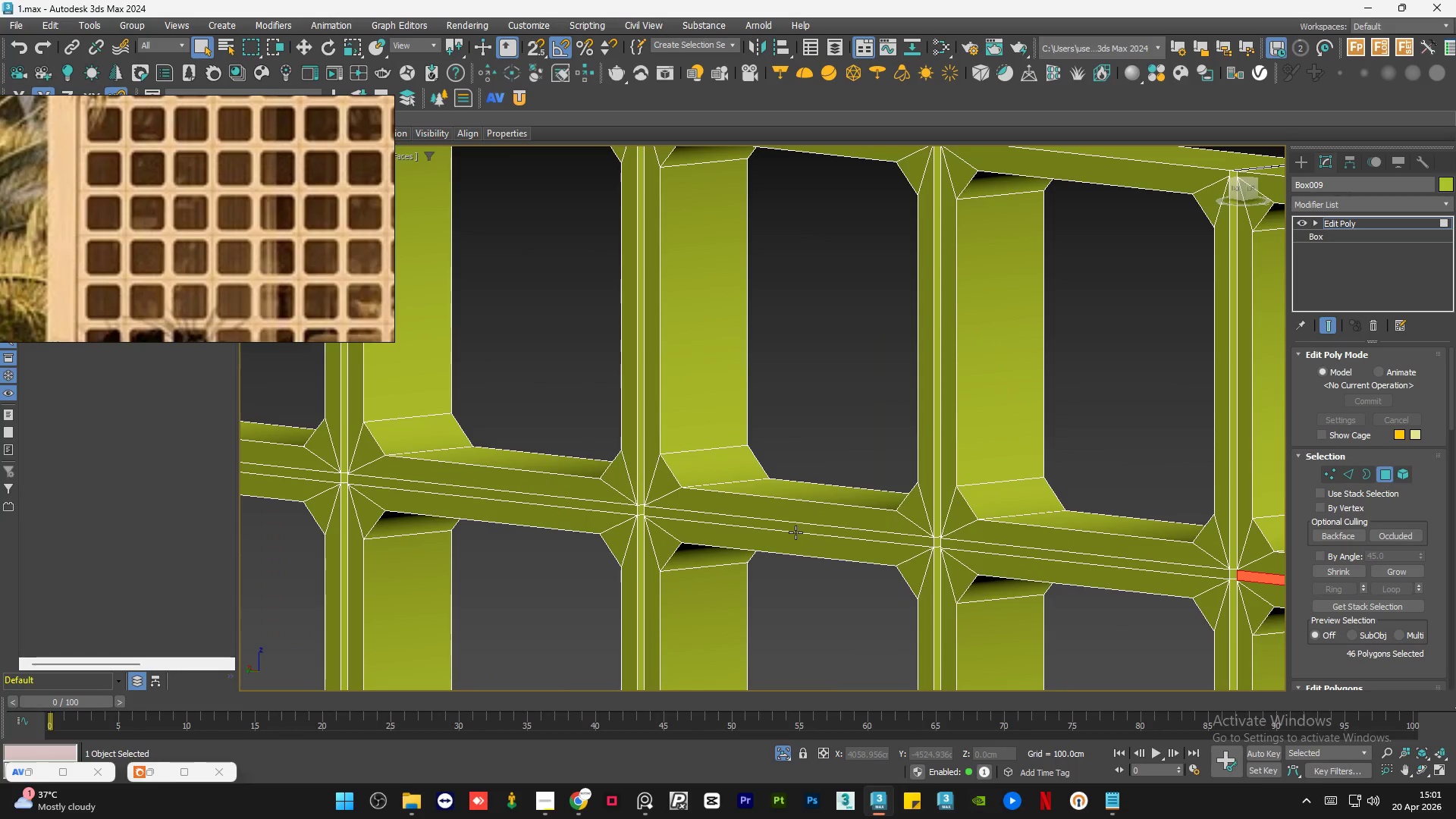 
hold_key(key=ControlLeft, duration=2.73)
left_click([869, 537])
 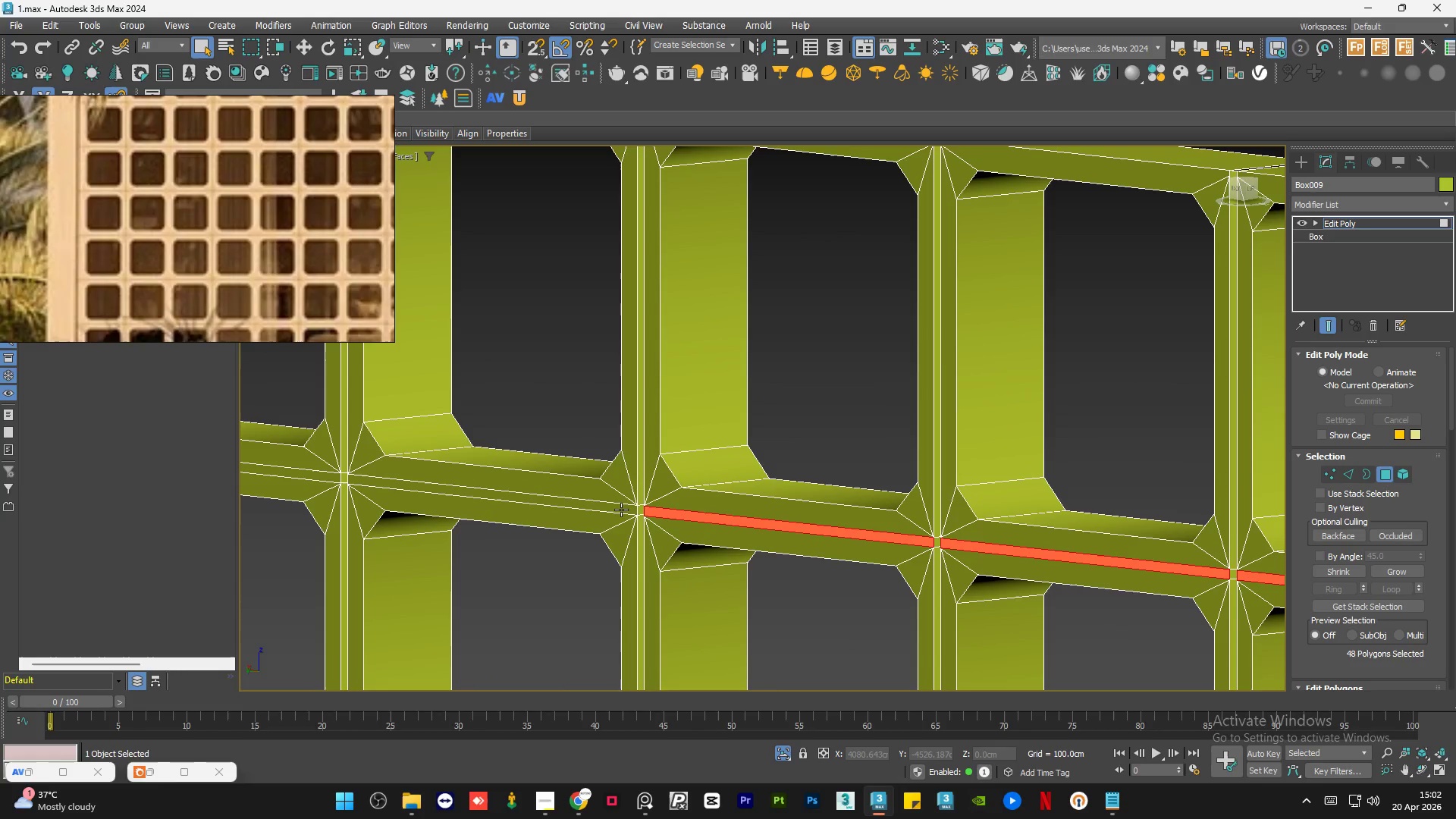 
left_click([621, 509])
 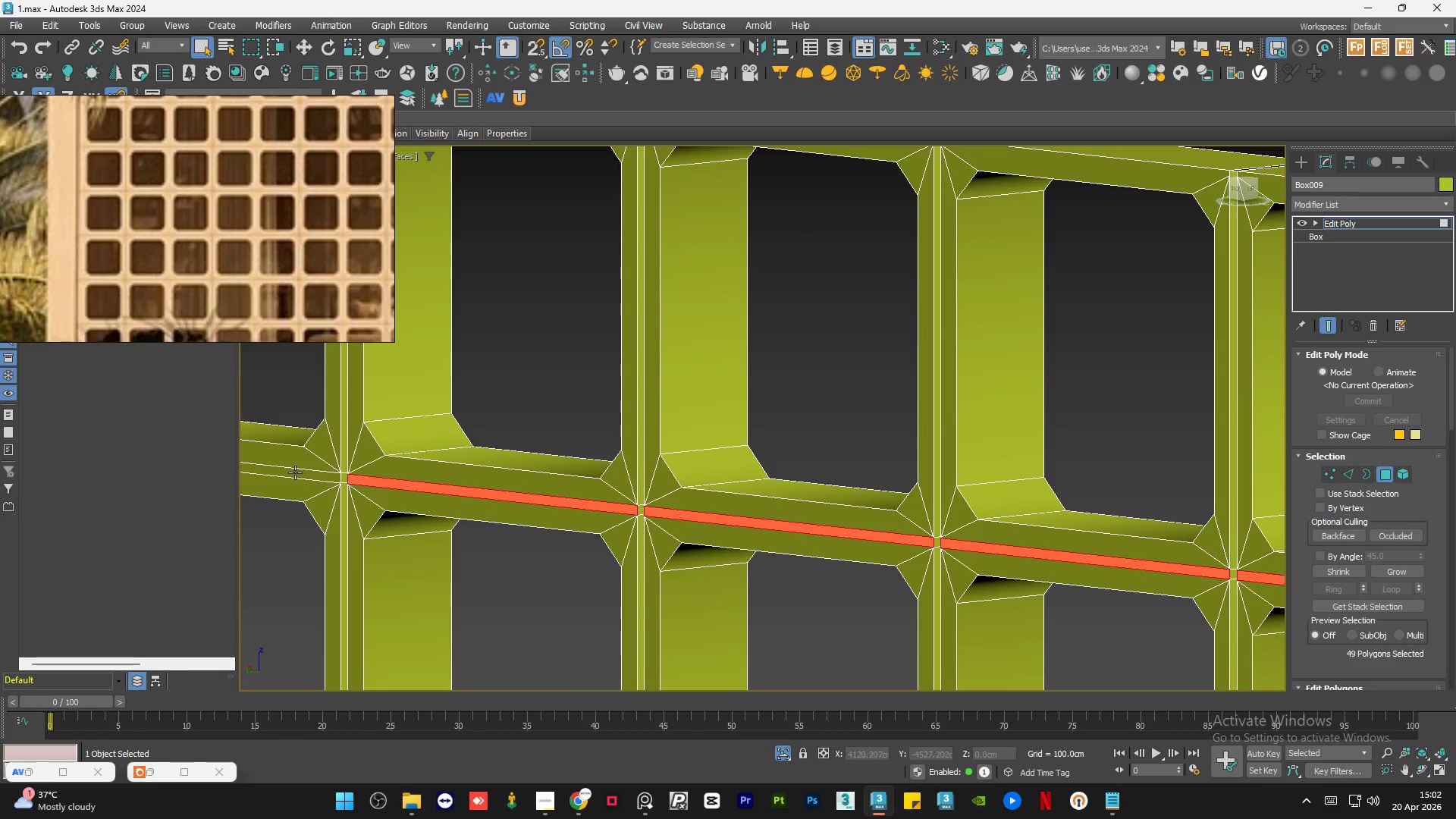 
left_click([295, 471])
 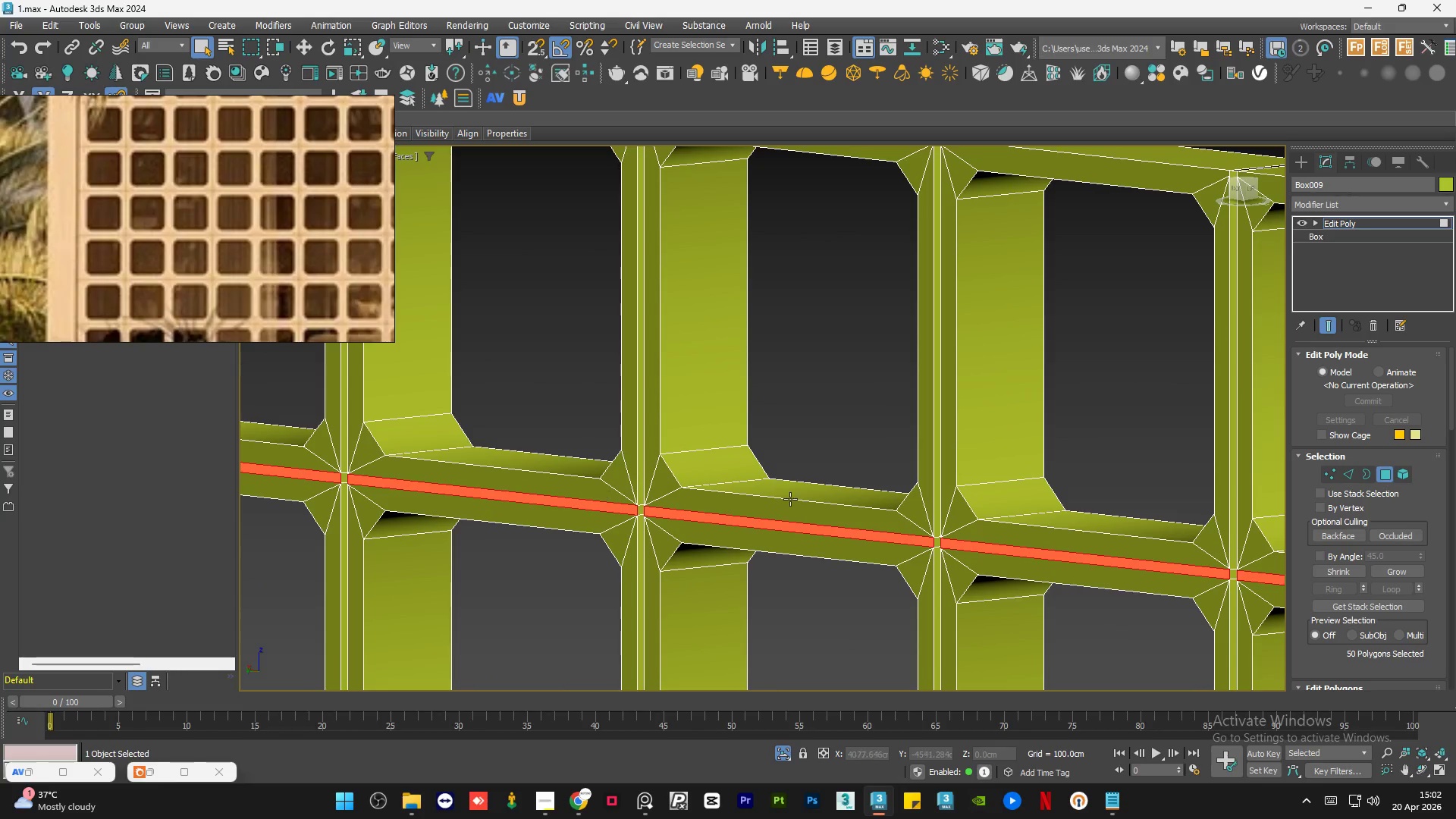 
hold_key(key=ControlLeft, duration=2.53)
 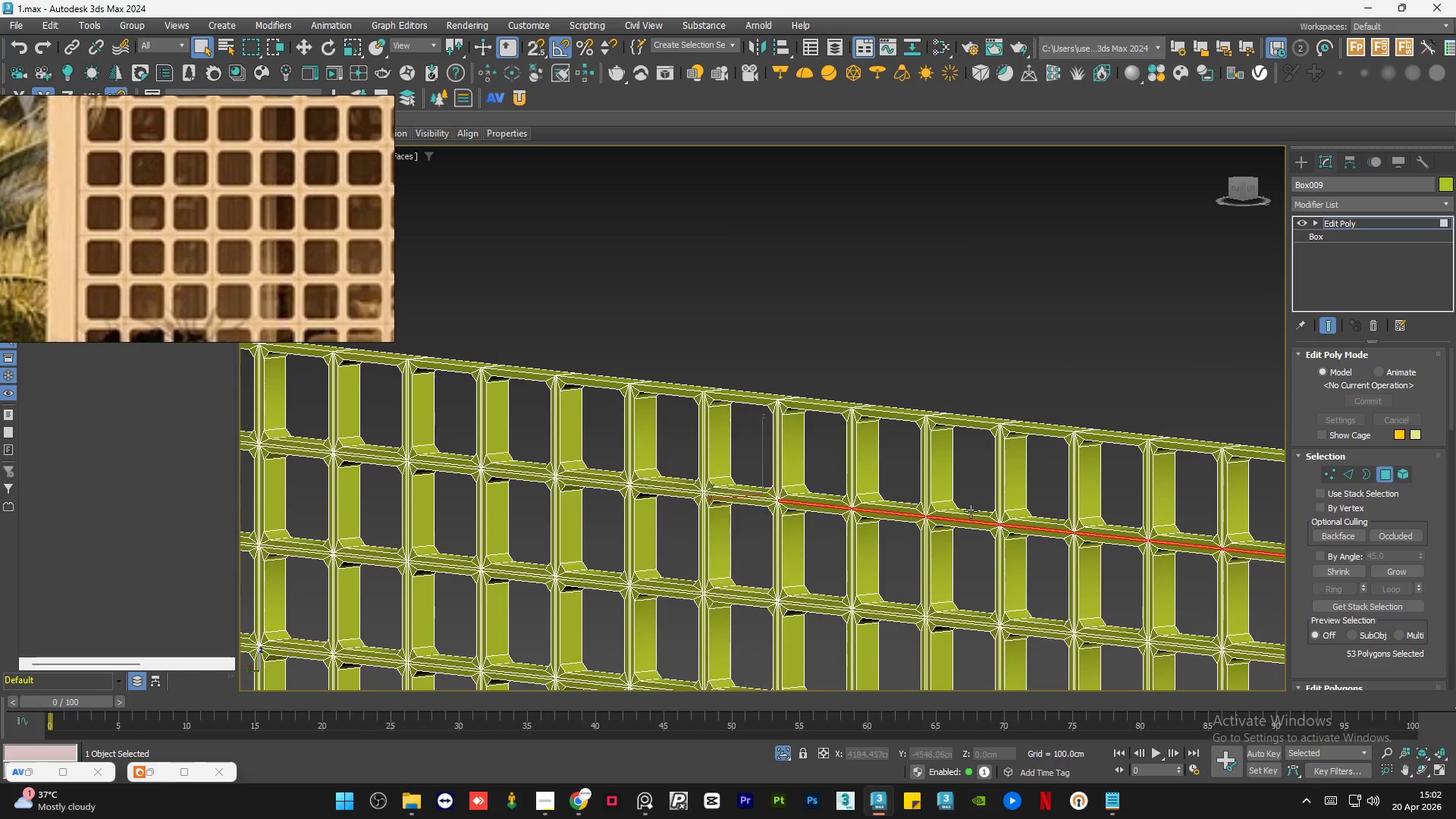 
scroll: coordinate [937, 510], scroll_direction: none, amount: 0.0
 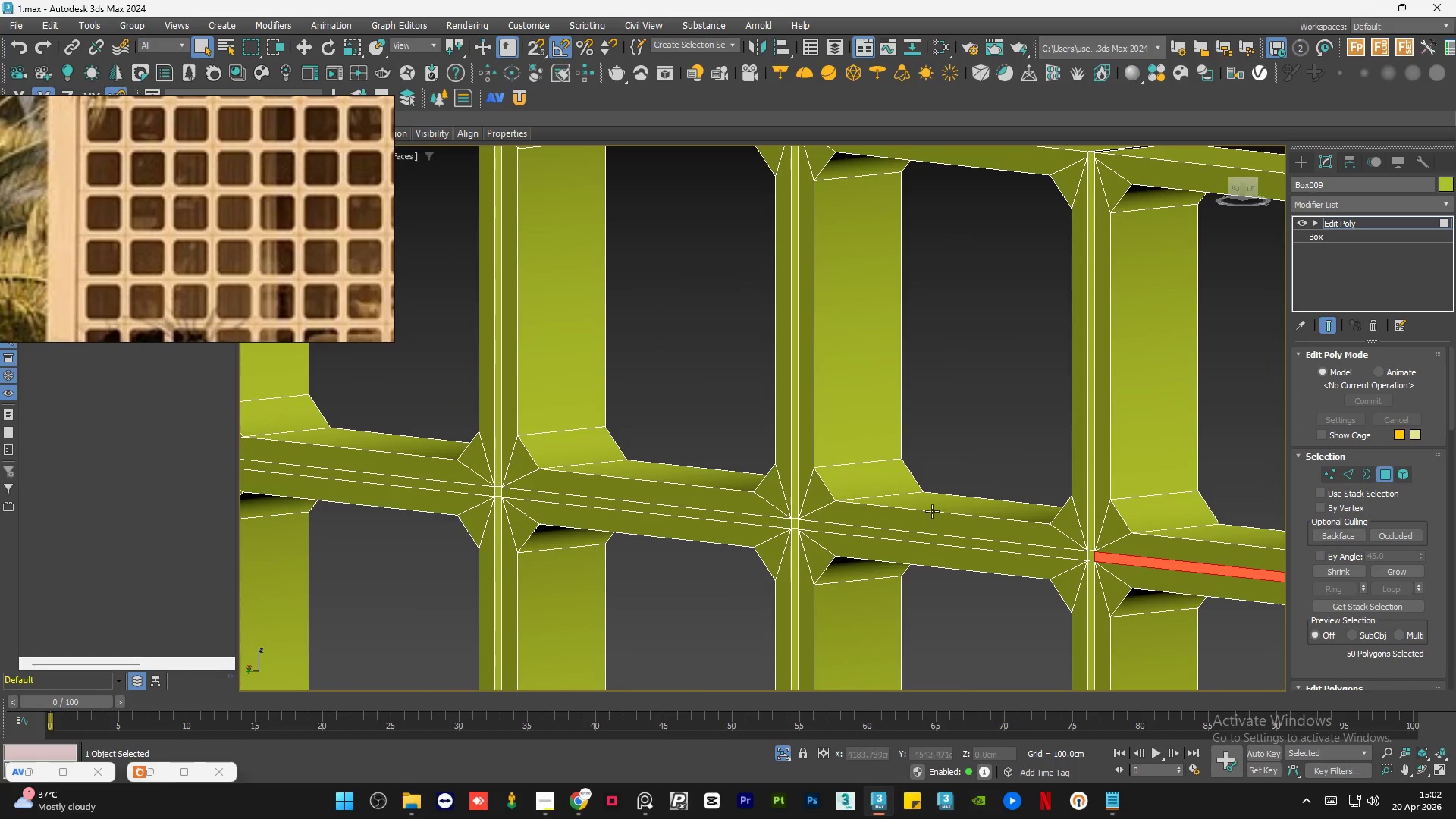 
left_click([887, 535])
 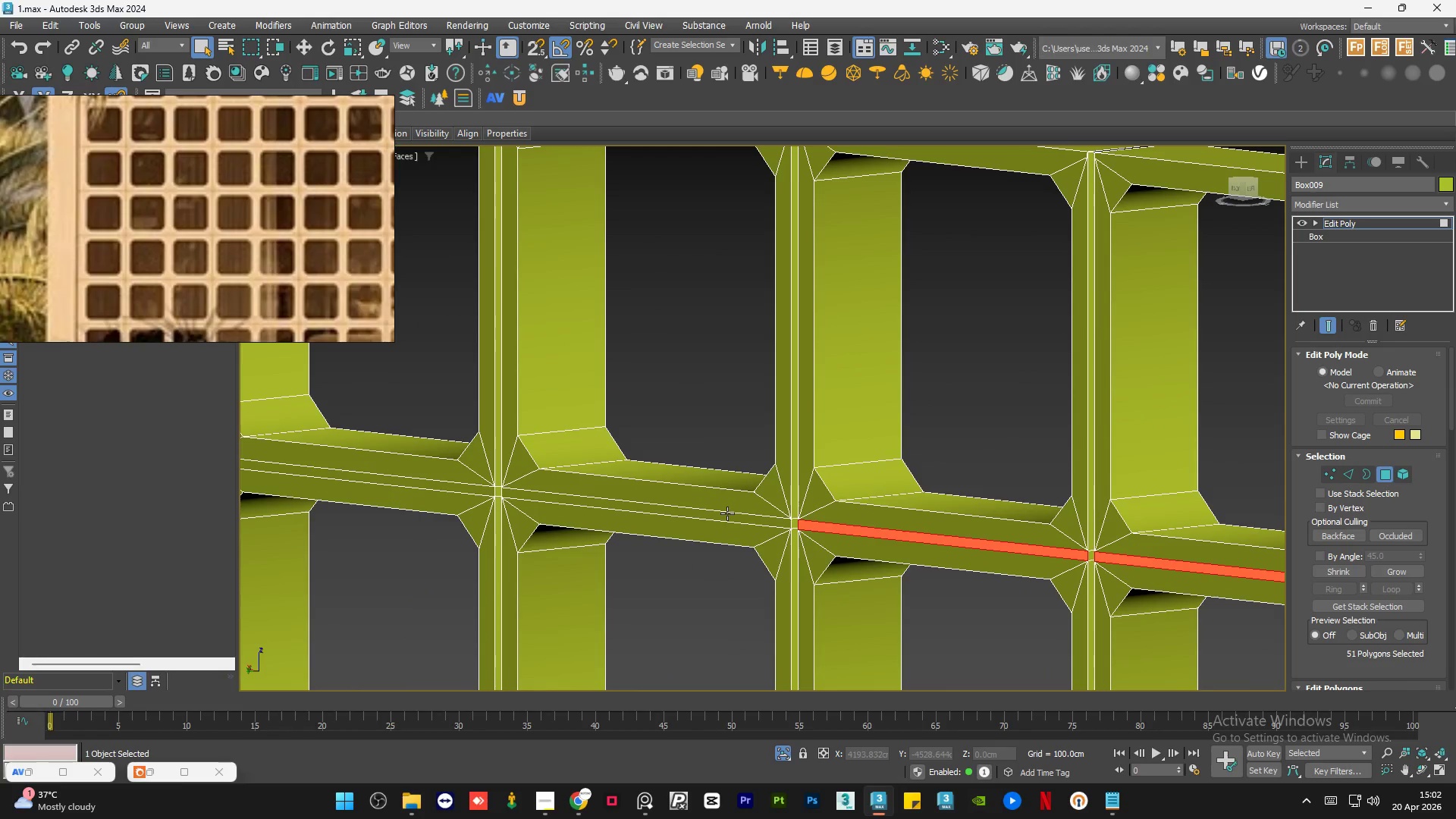 
left_click([727, 513])
 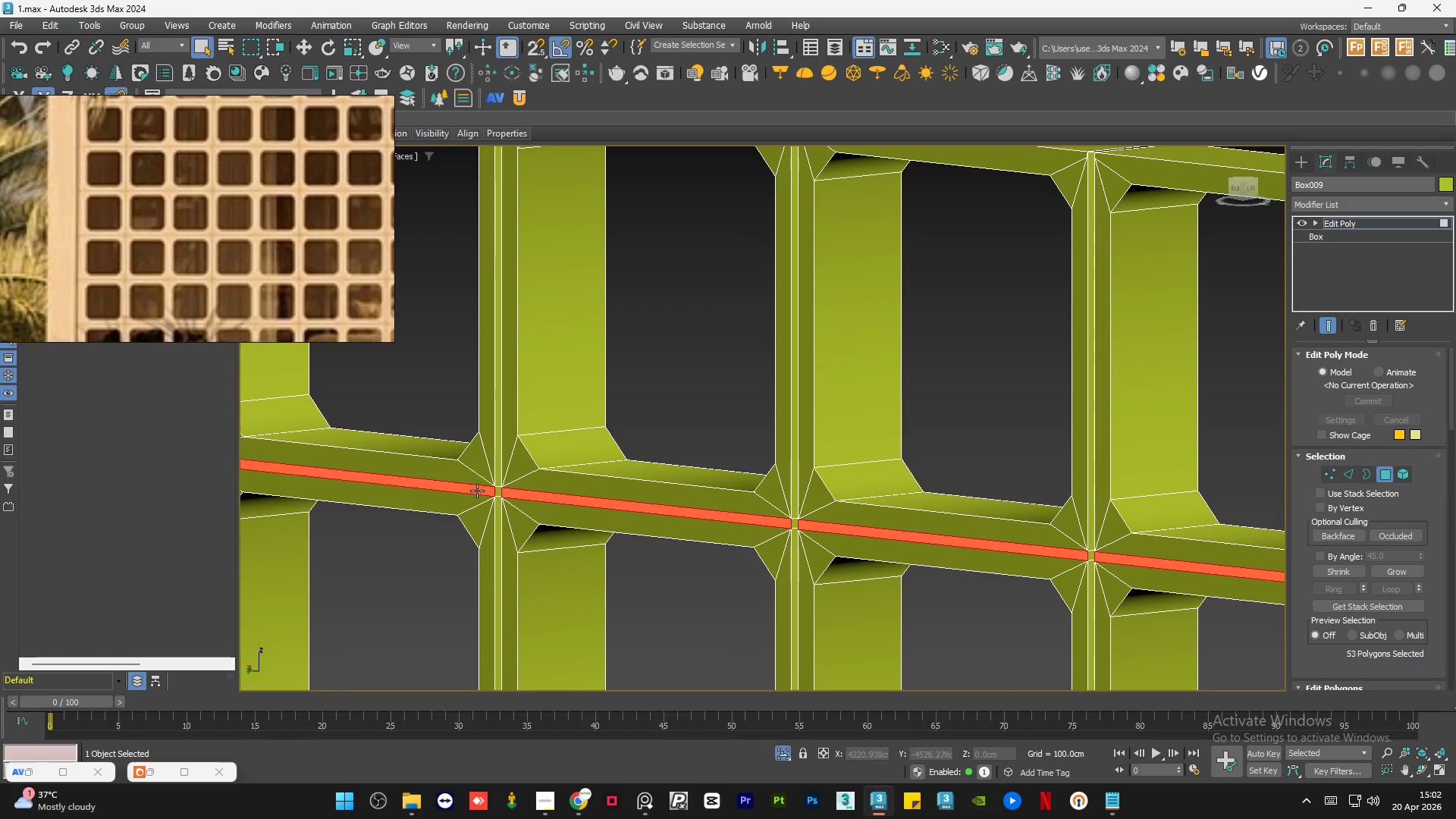 
hold_key(key=ControlLeft, duration=0.95)
 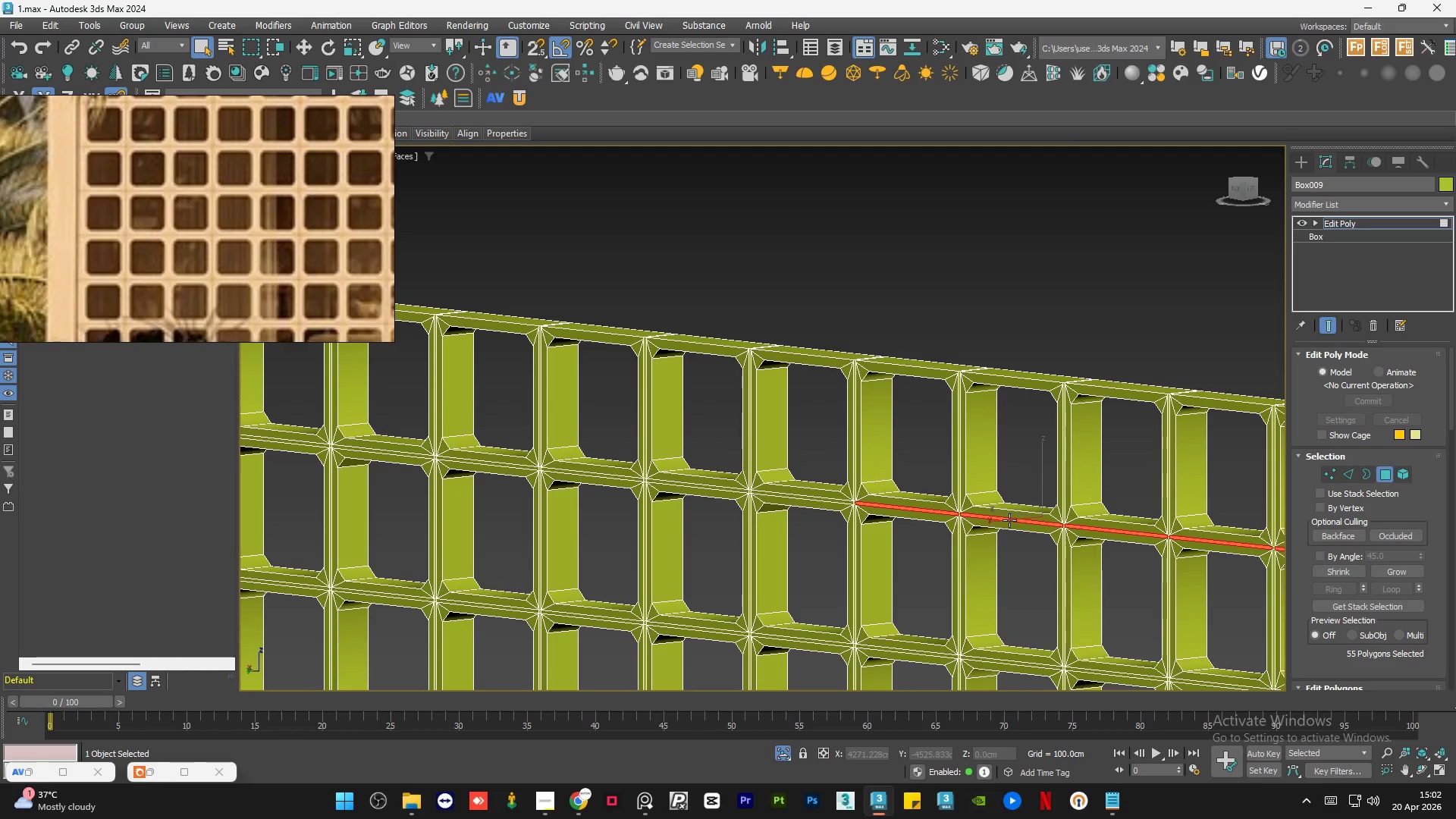 
scroll: coordinate [802, 501], scroll_direction: up, amount: 1.0
 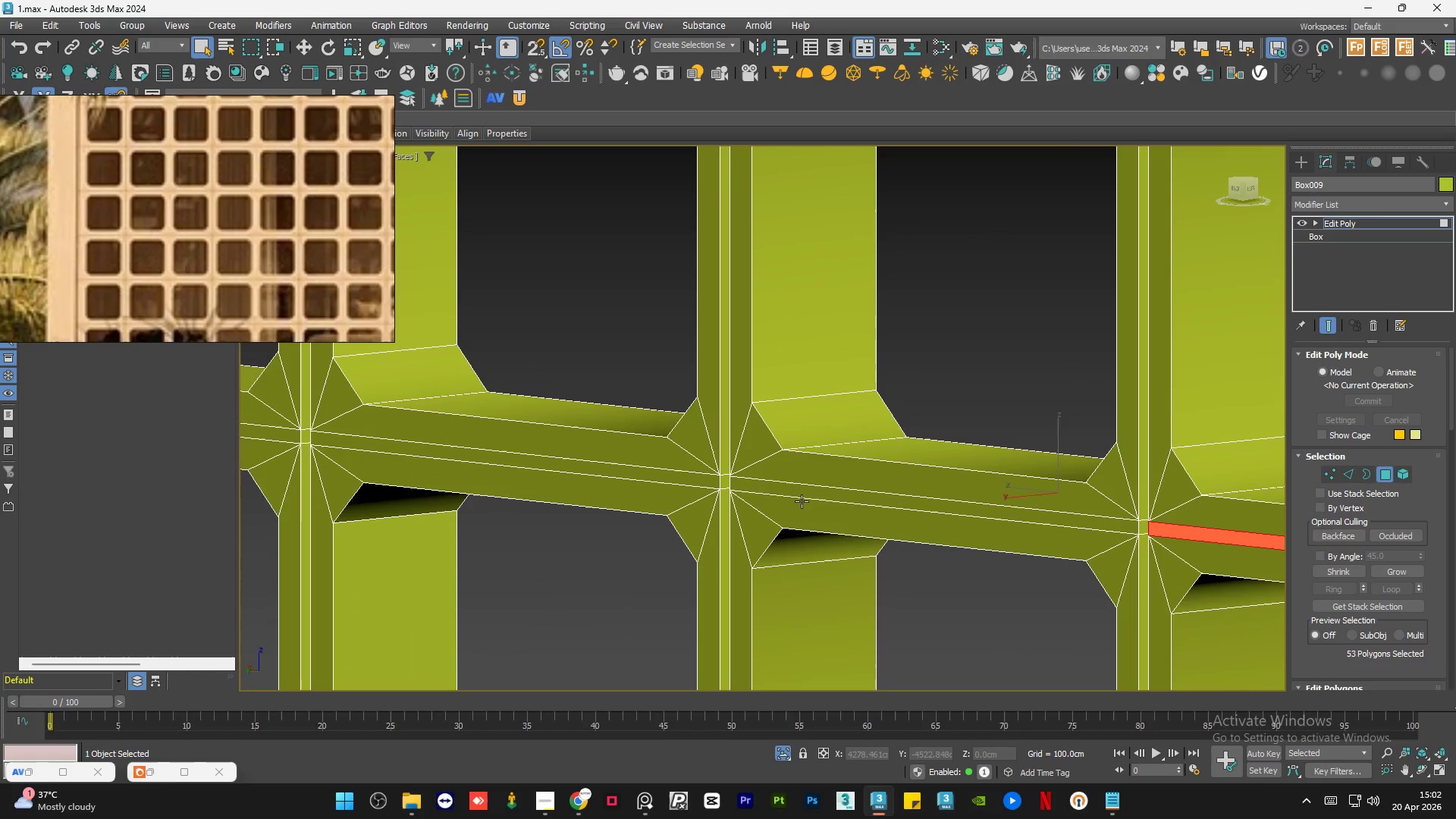 
double_click([706, 485])
 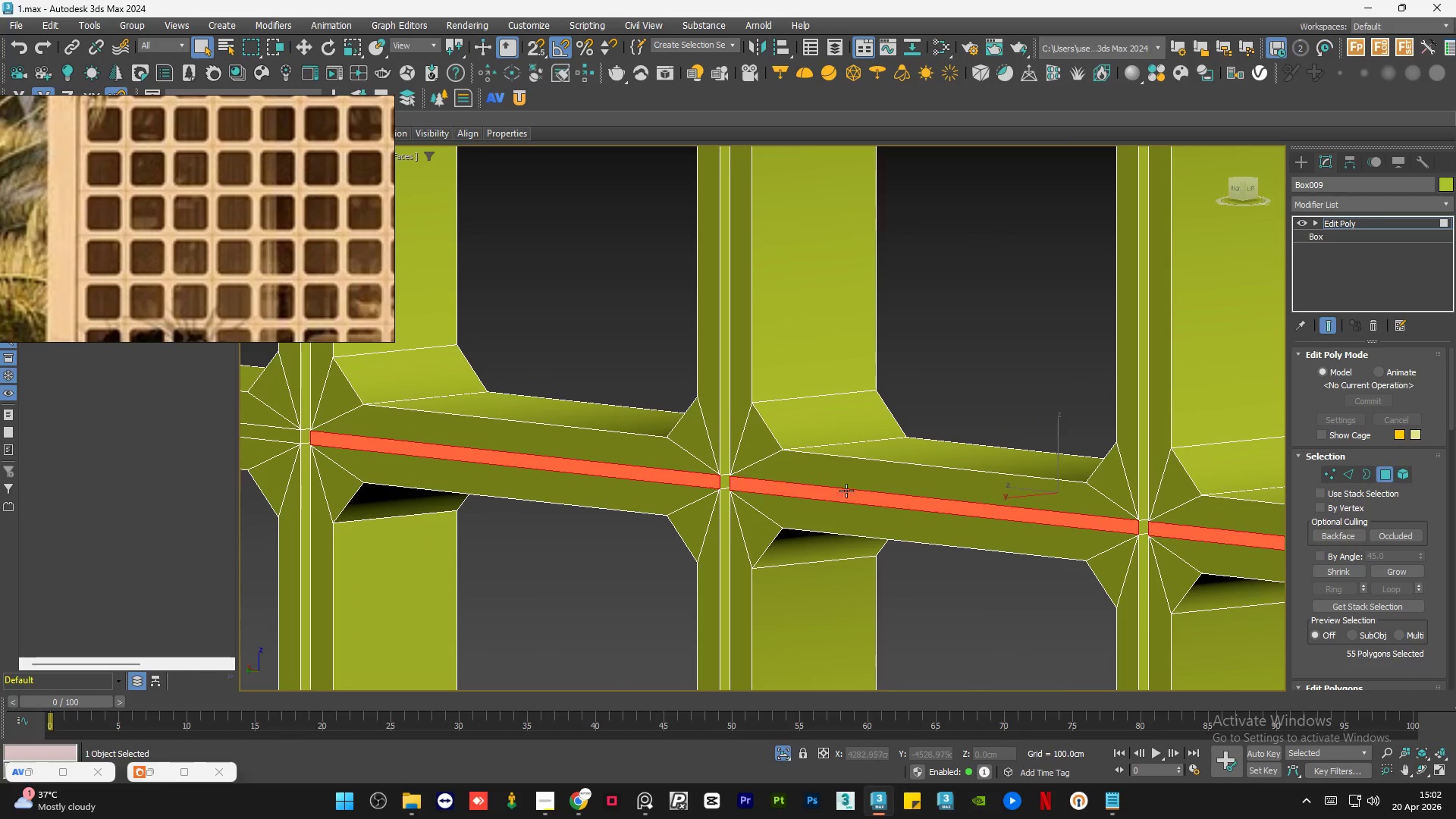 
scroll: coordinate [1051, 526], scroll_direction: down, amount: 4.0
 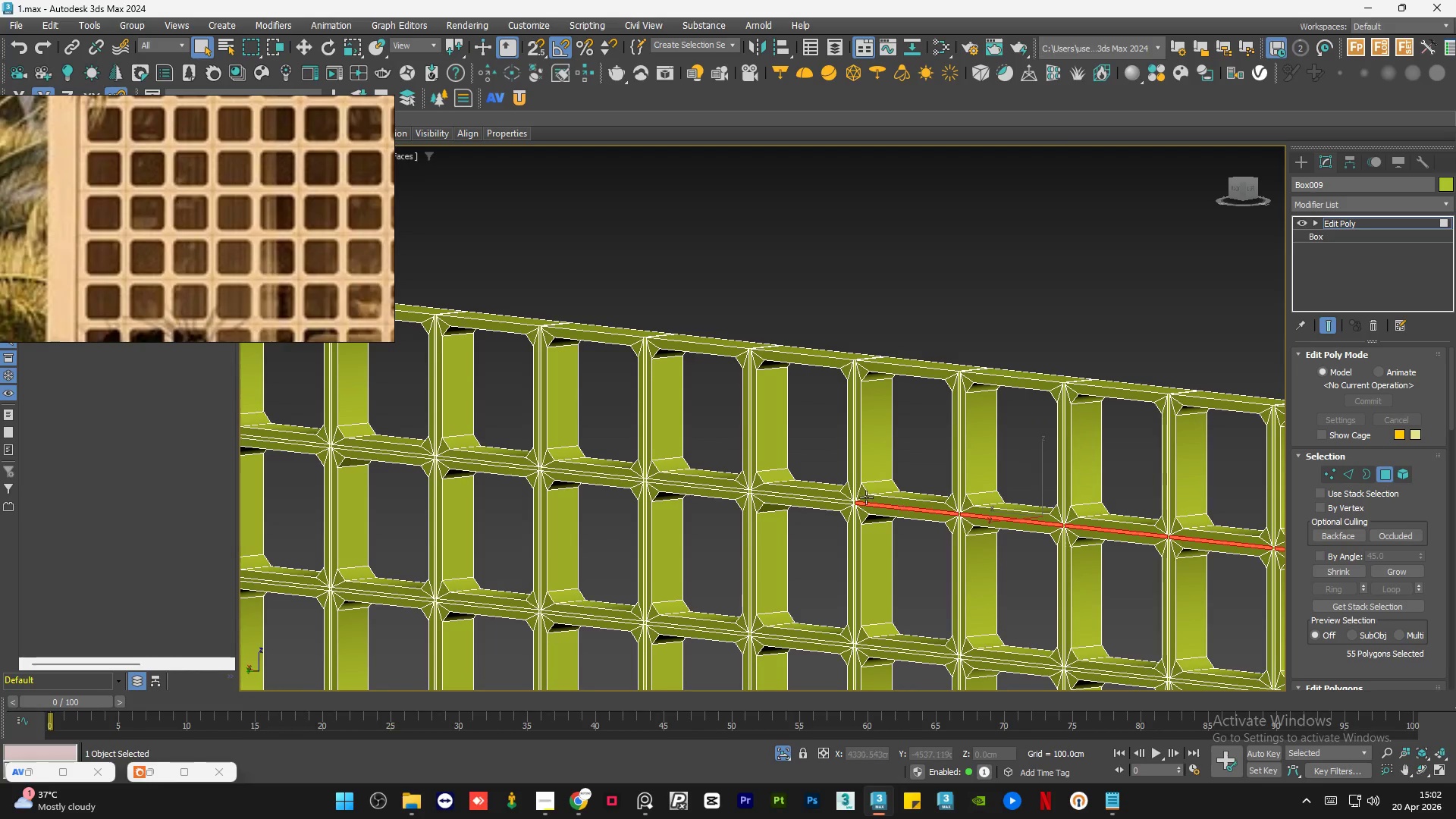 
hold_key(key=ControlLeft, duration=1.08)
 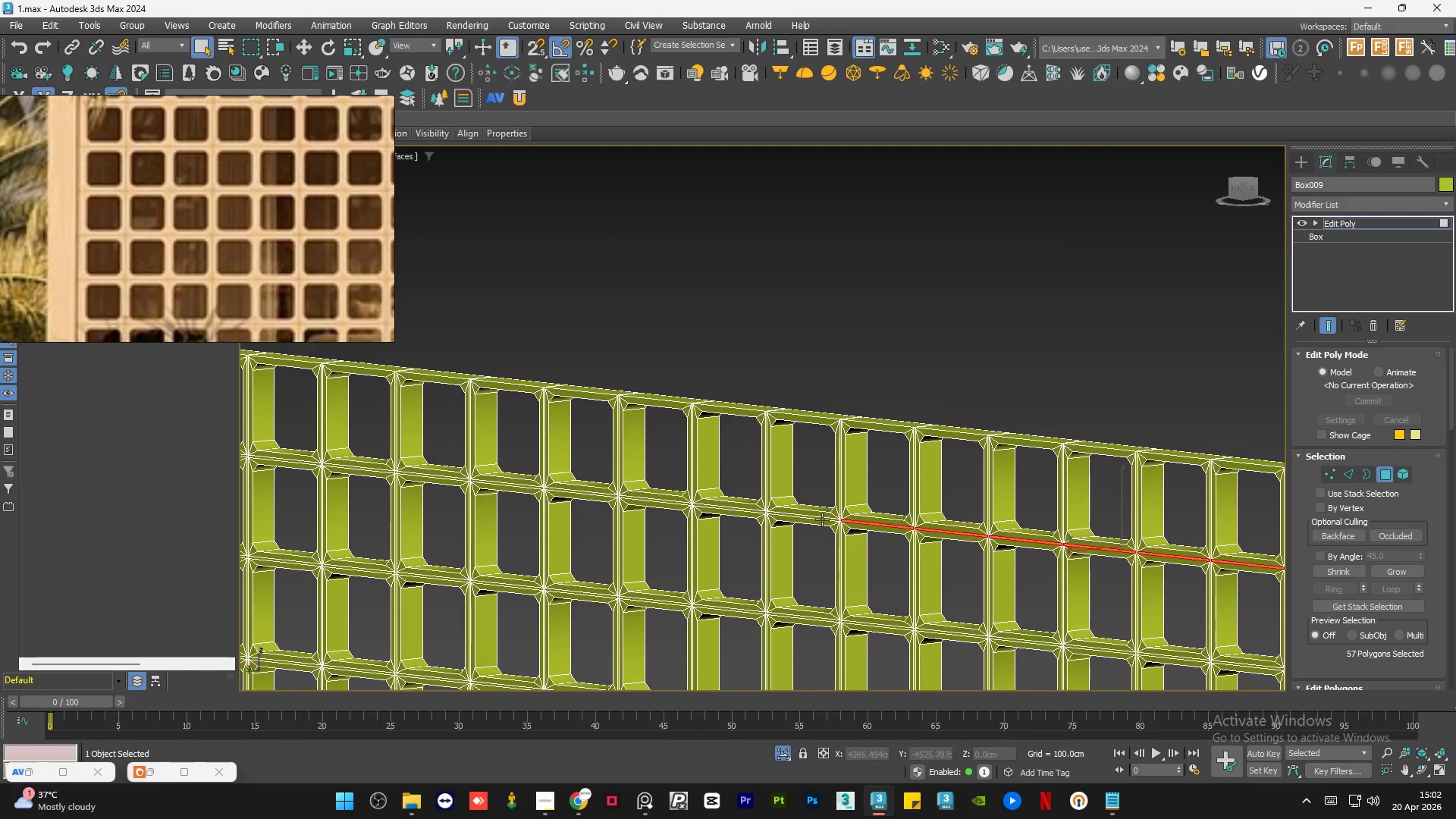 
scroll: coordinate [750, 489], scroll_direction: up, amount: 4.0
 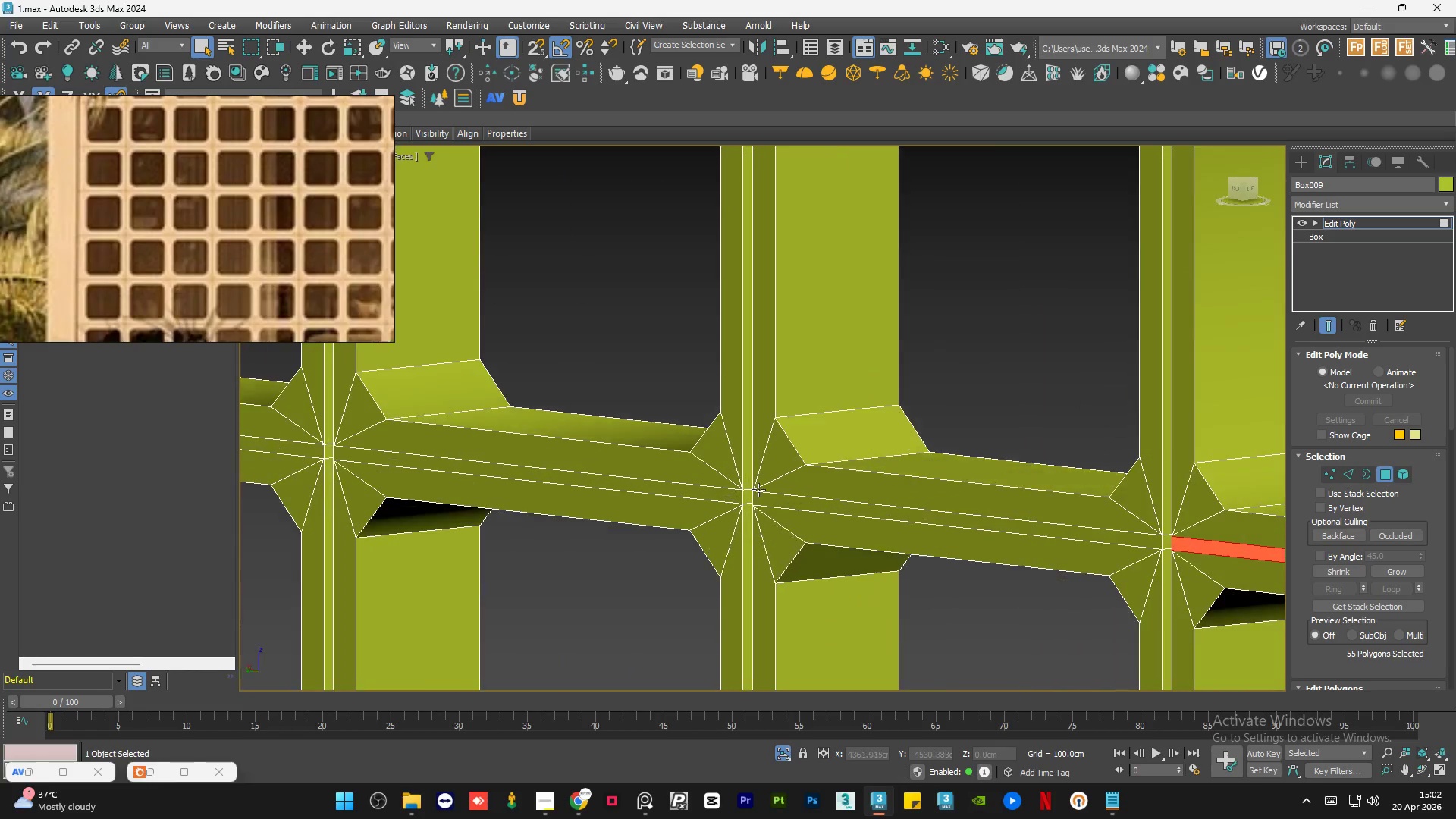 
double_click([694, 497])
 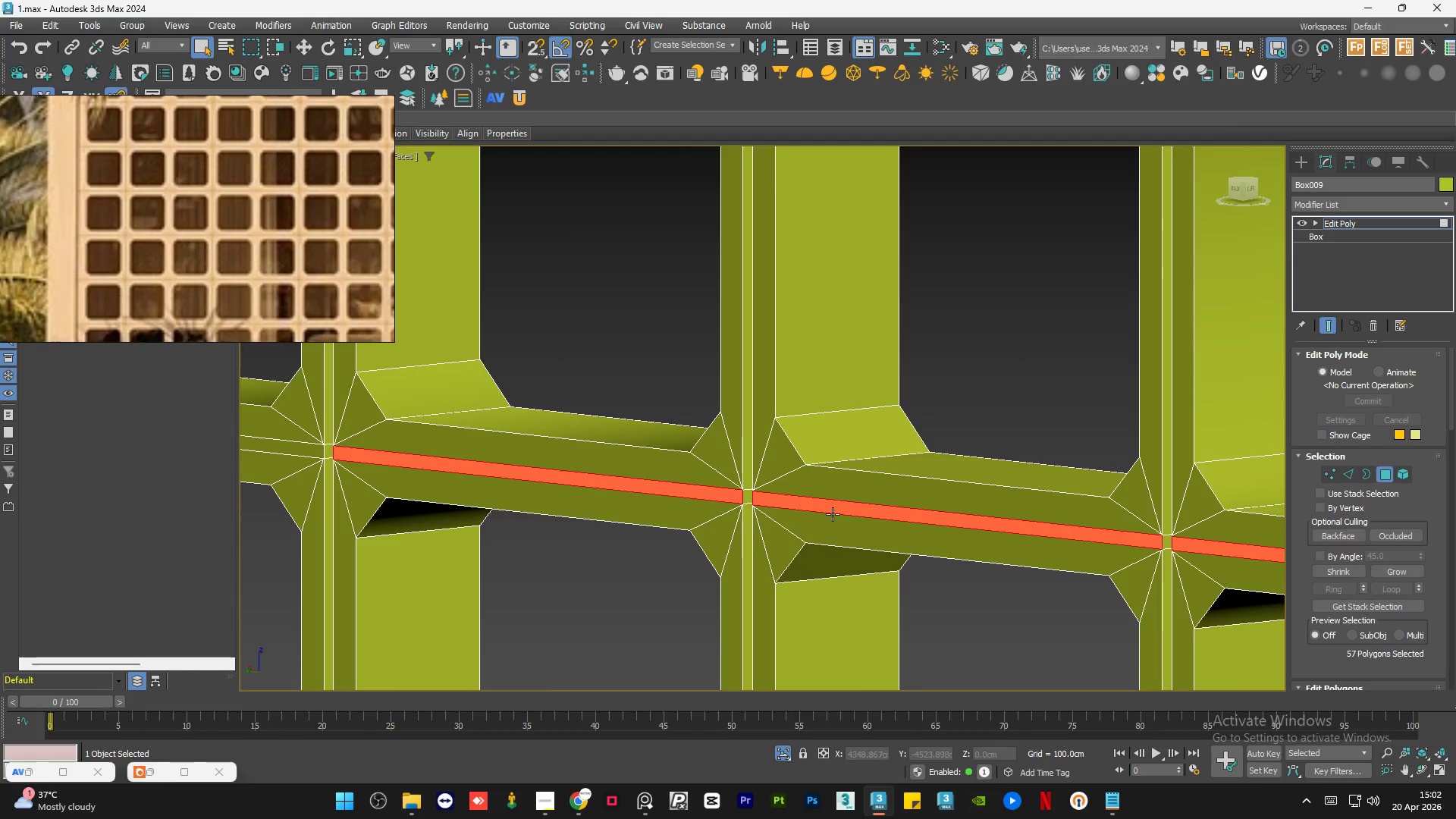 
hold_key(key=ControlLeft, duration=1.51)
 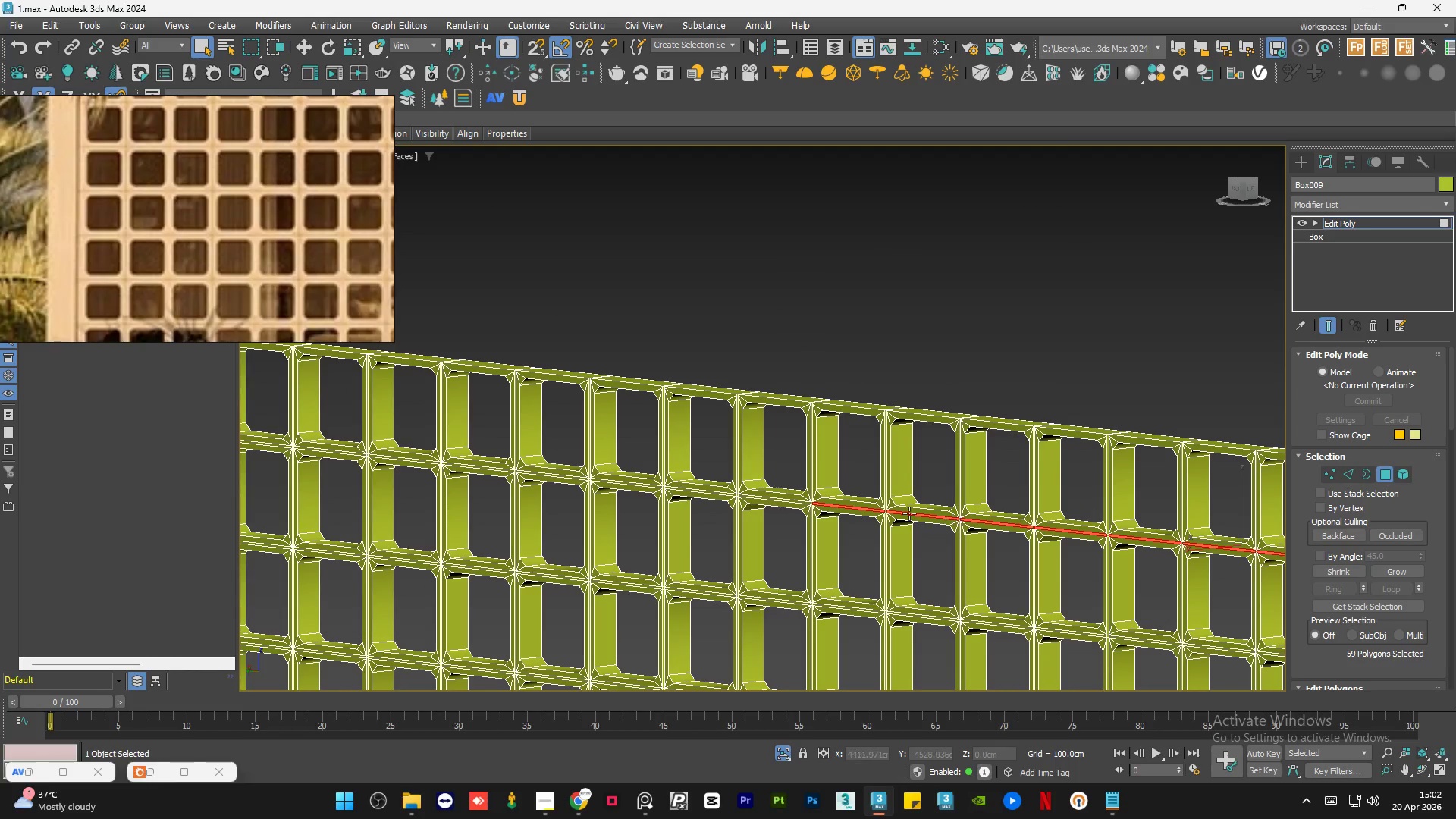 
scroll: coordinate [806, 518], scroll_direction: none, amount: 0.0
 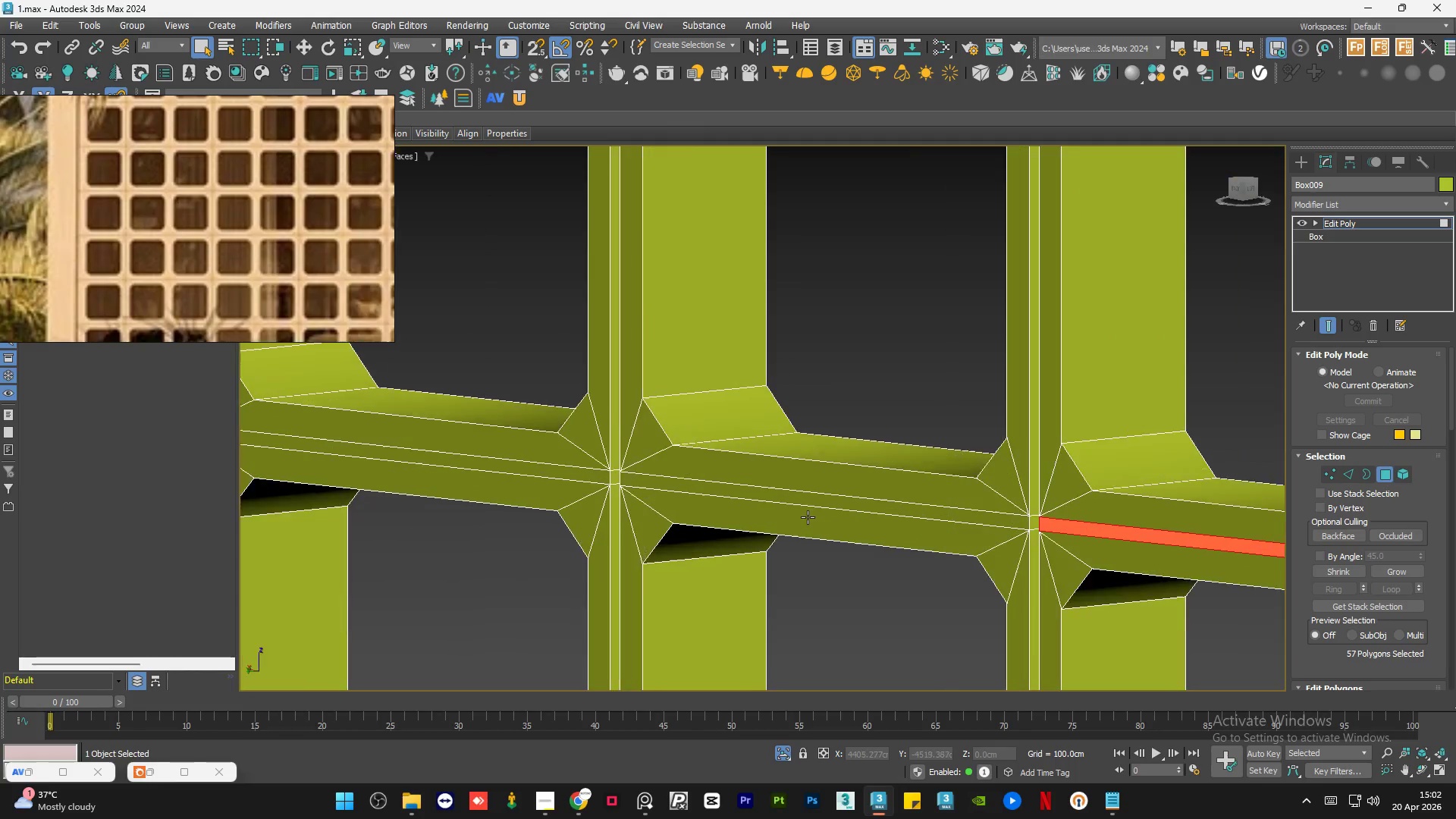 
left_click([801, 497])
 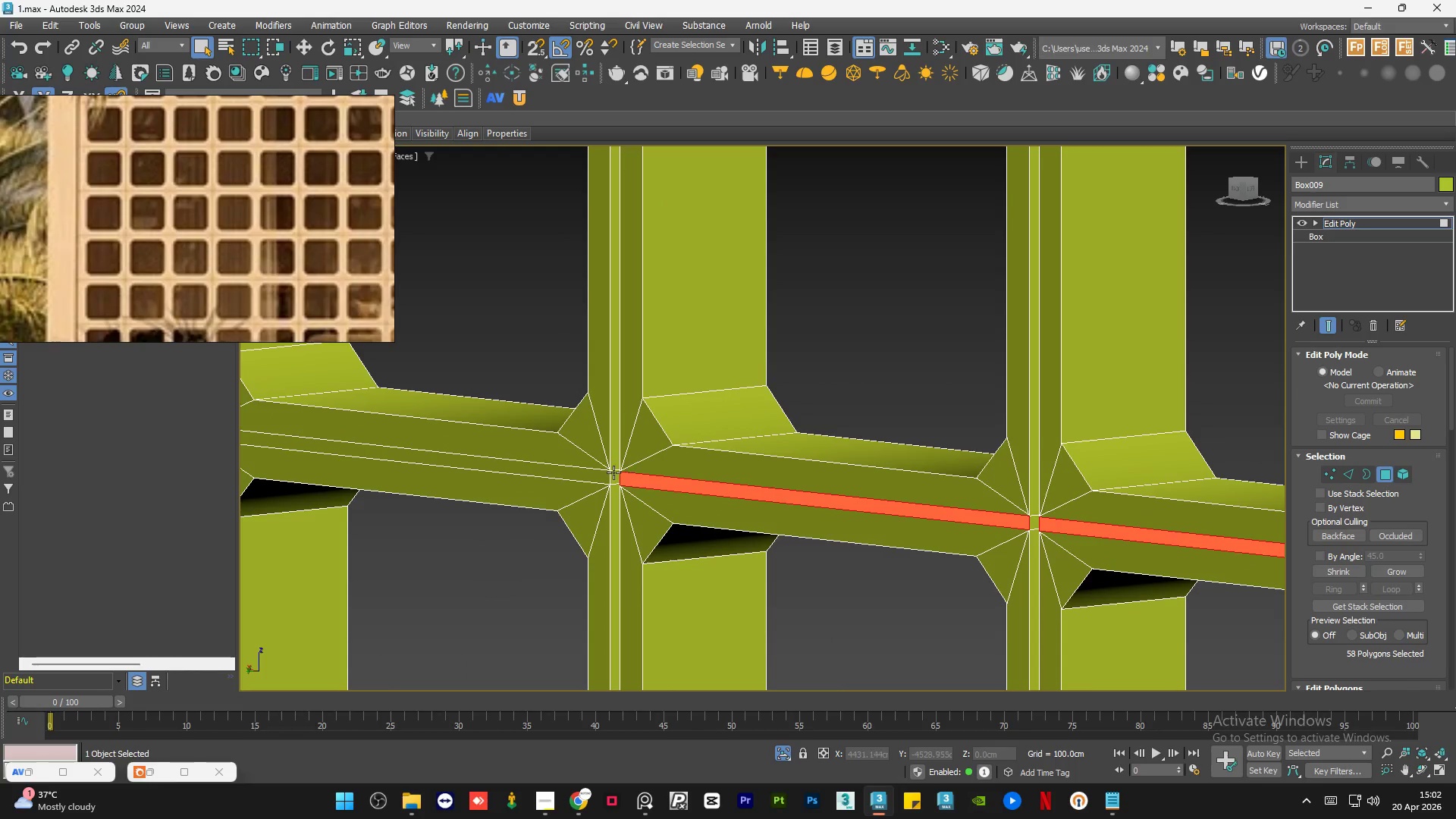 
left_click([604, 472])
 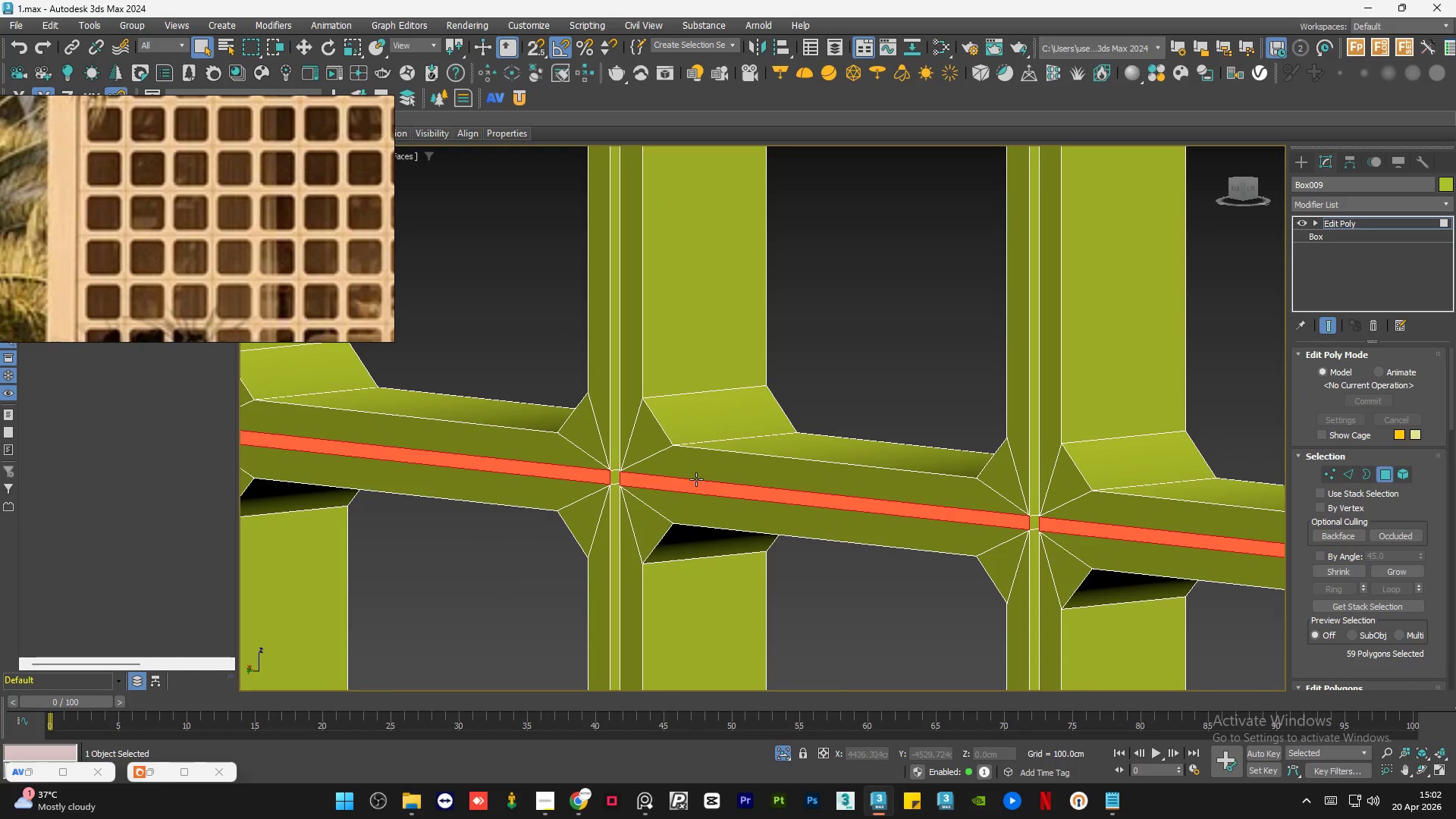 
hold_key(key=ControlLeft, duration=1.08)
 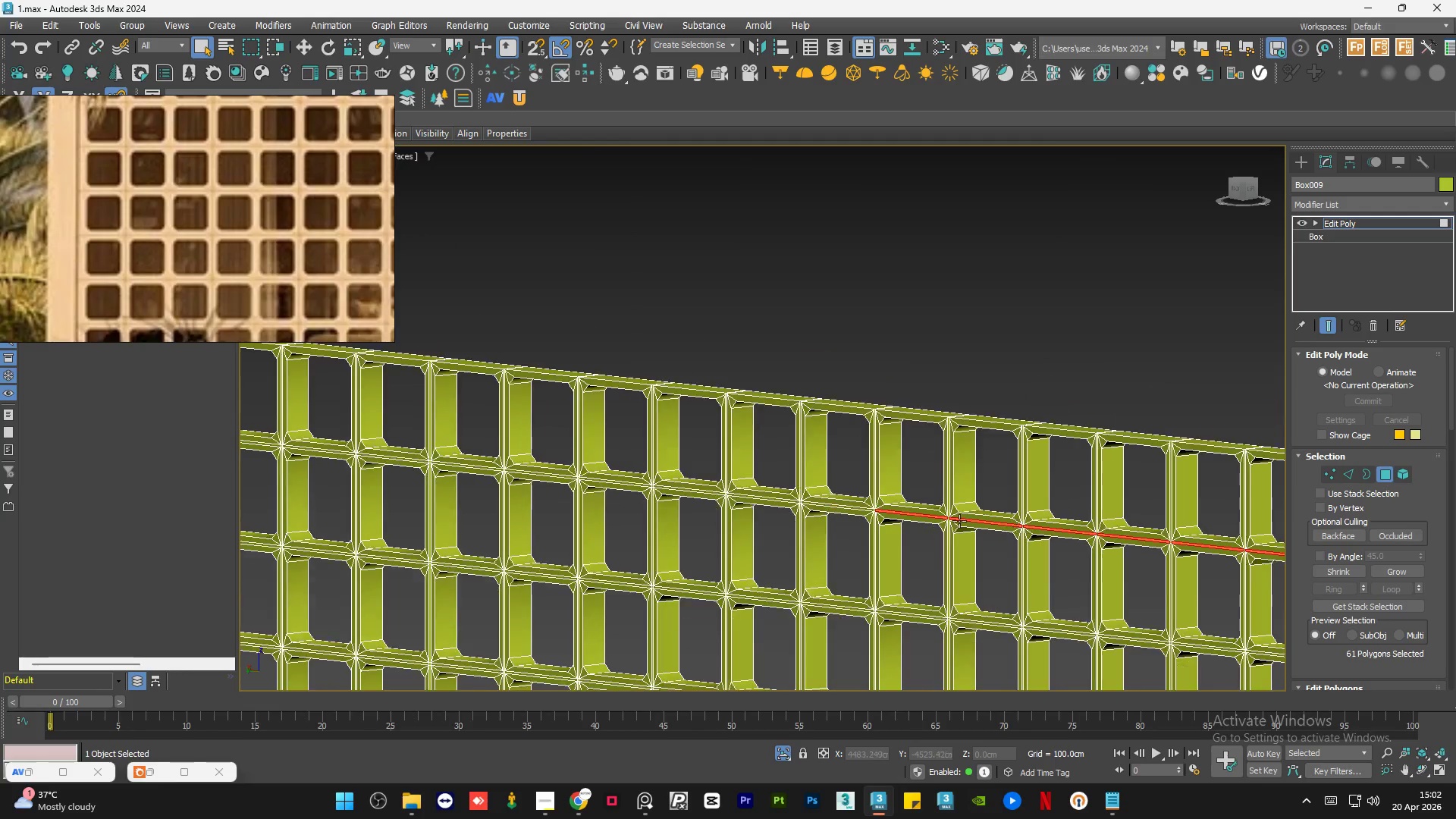 
scroll: coordinate [764, 498], scroll_direction: up, amount: 1.0
 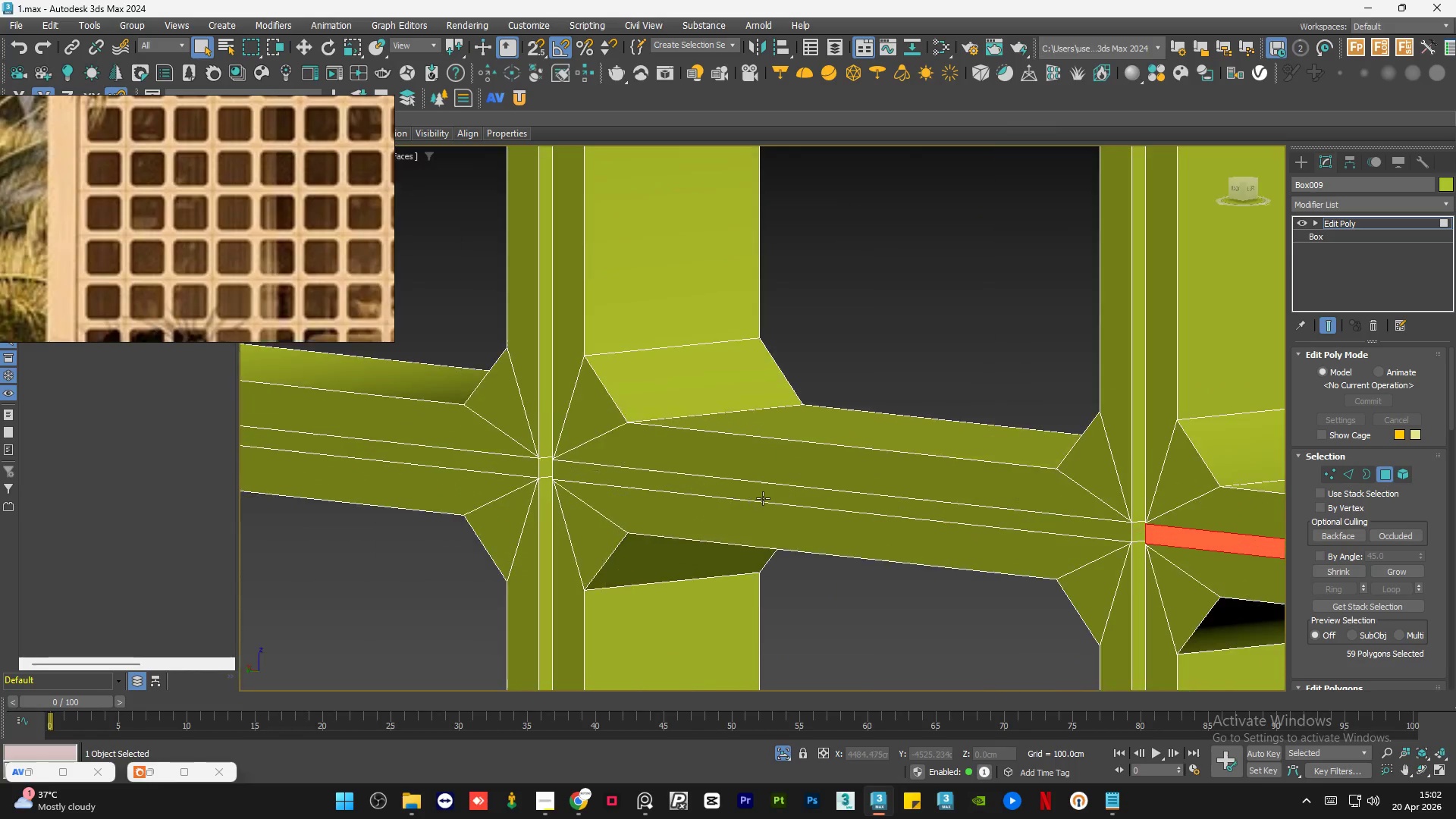 
double_click([507, 460])
 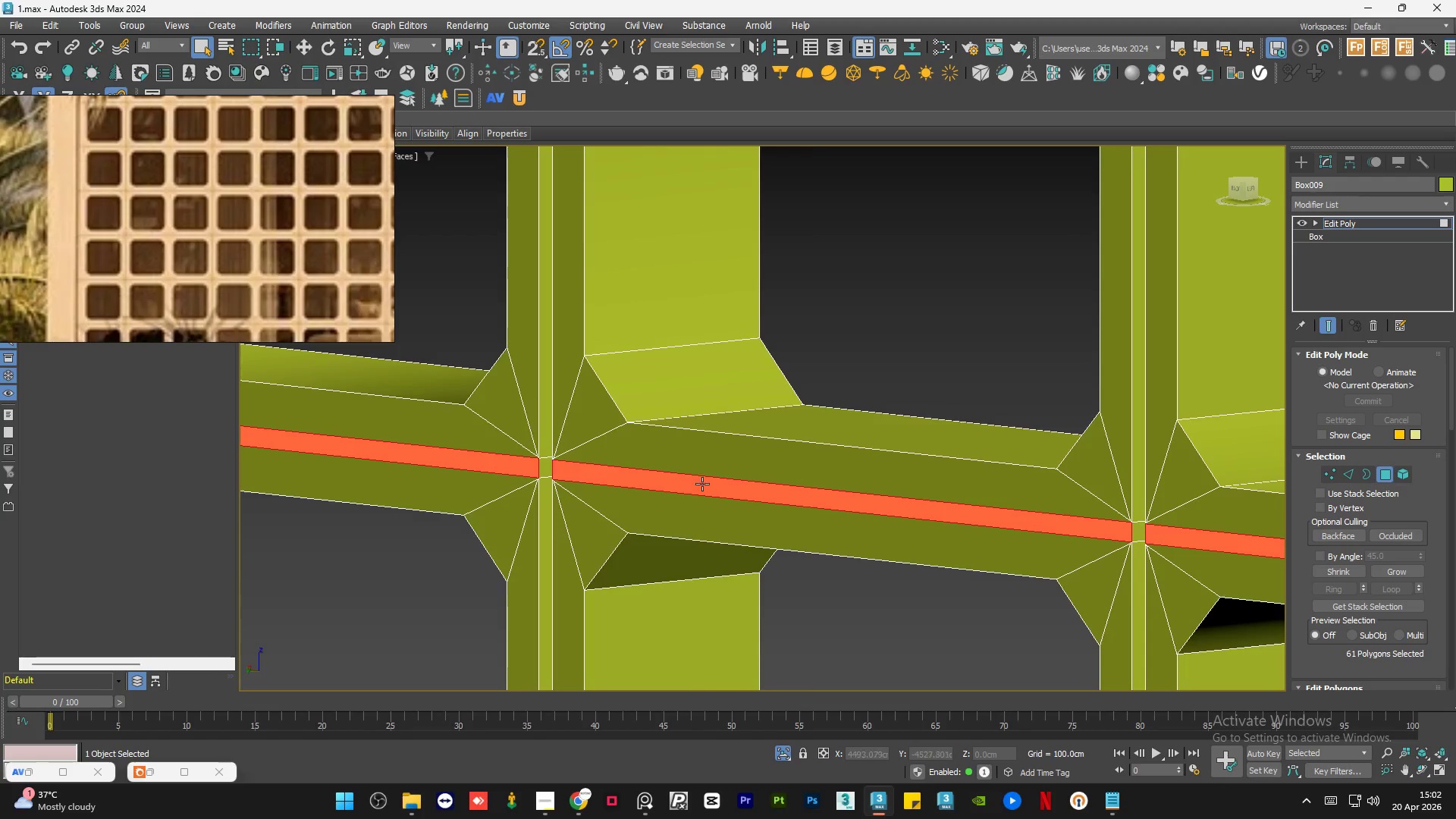 
hold_key(key=ControlLeft, duration=0.97)
 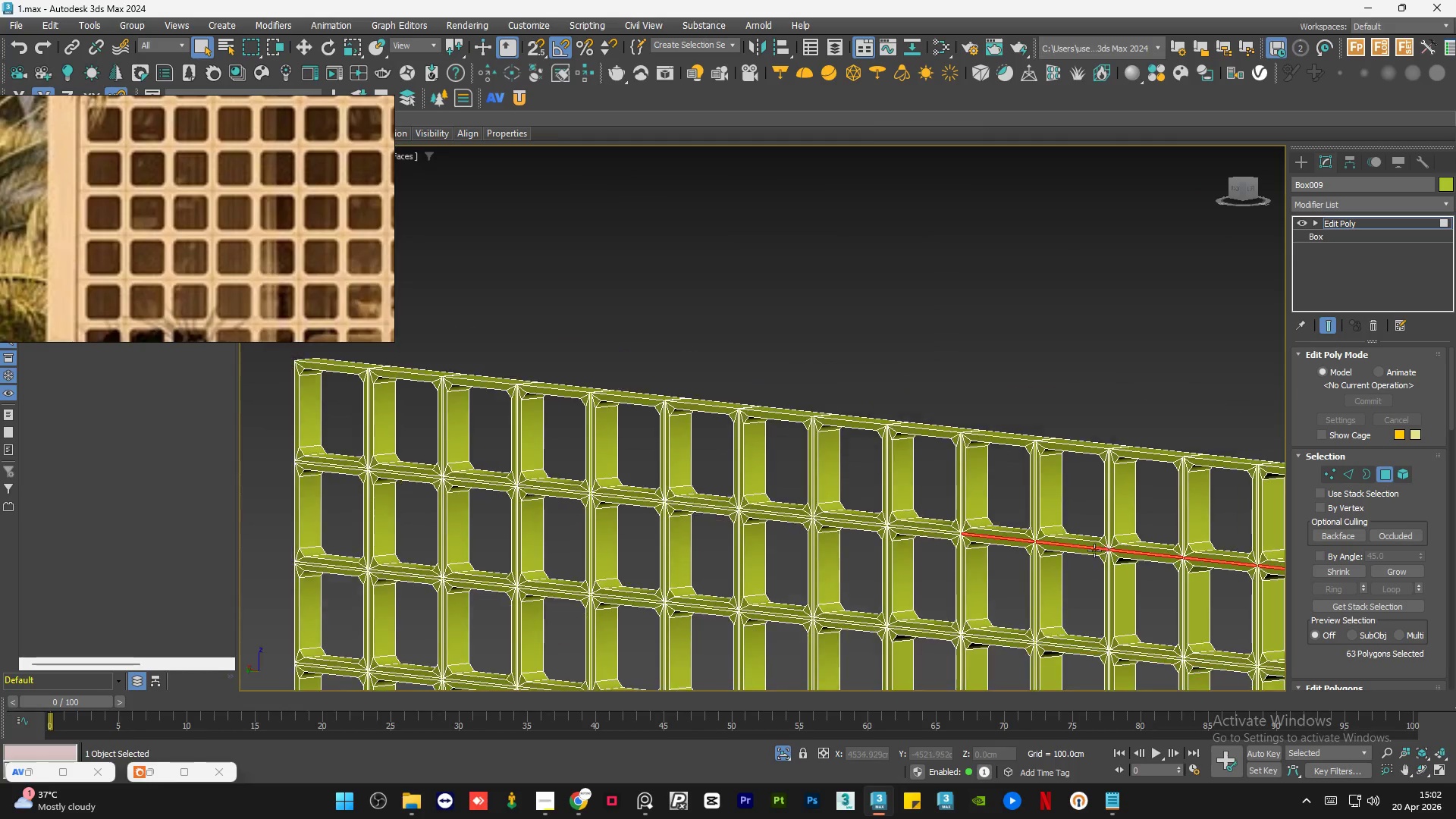 
scroll: coordinate [806, 500], scroll_direction: down, amount: 1.0
 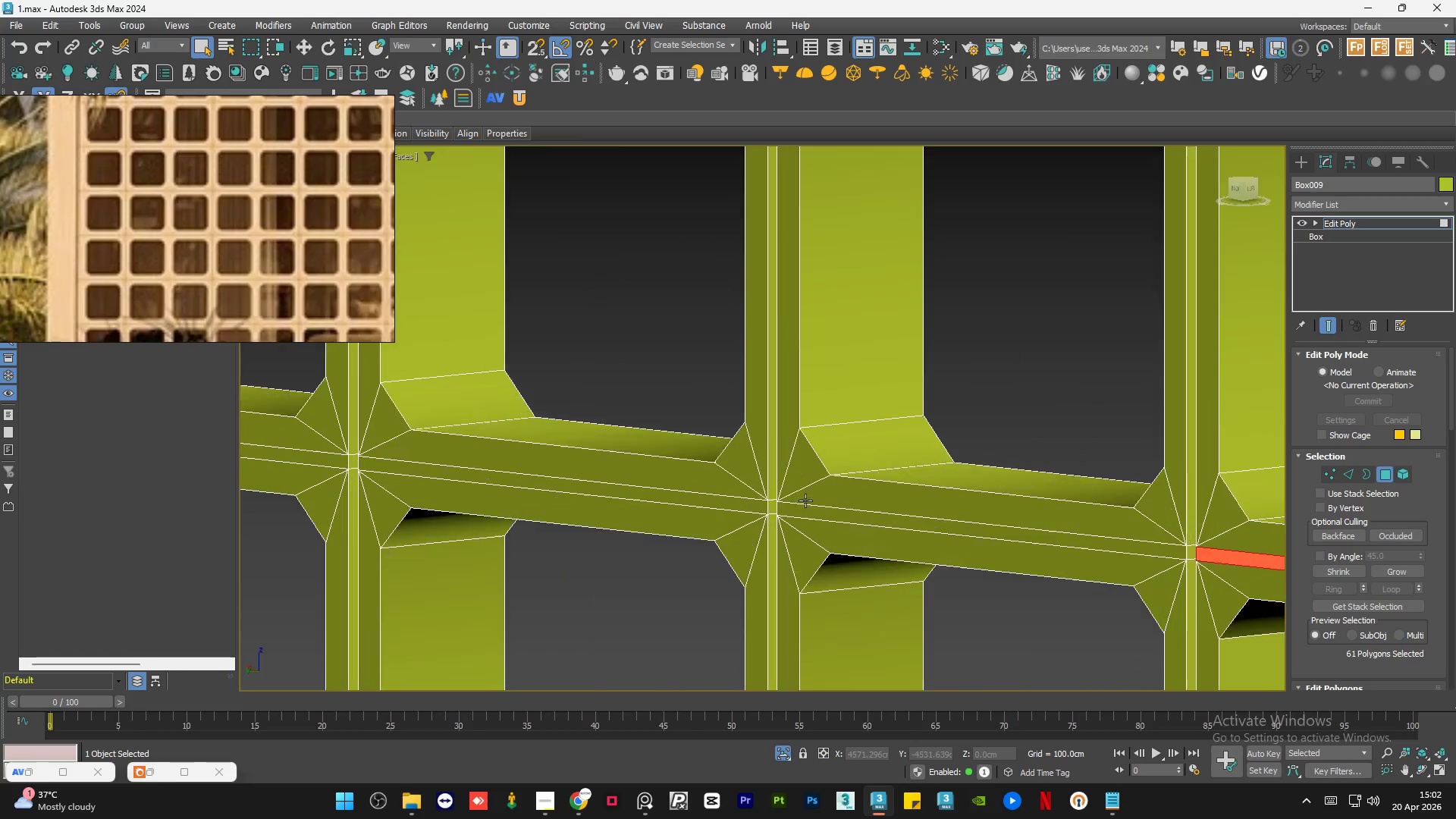 
double_click([705, 501])
 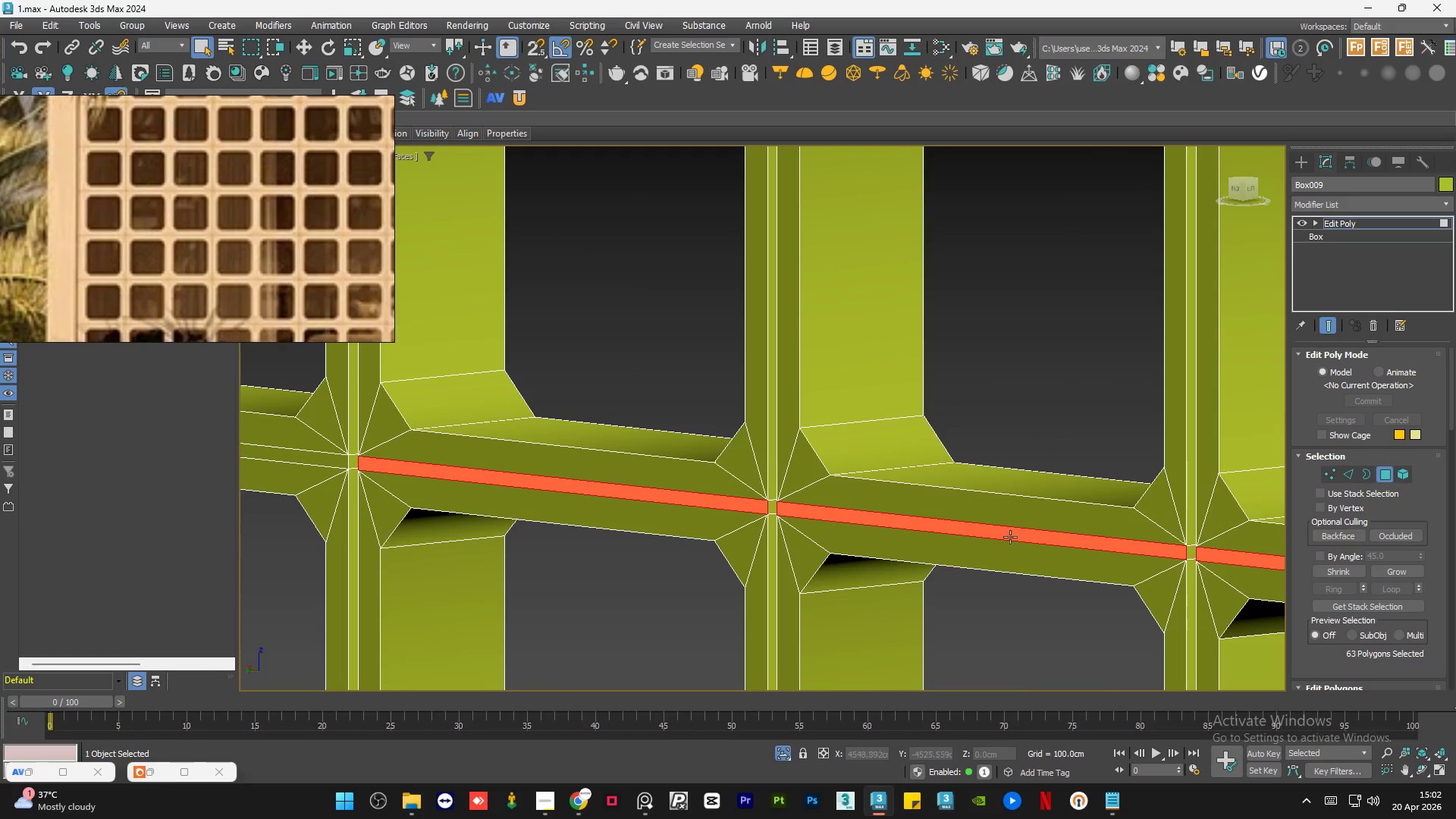 
hold_key(key=ControlLeft, duration=1.75)
left_click([909, 519])
 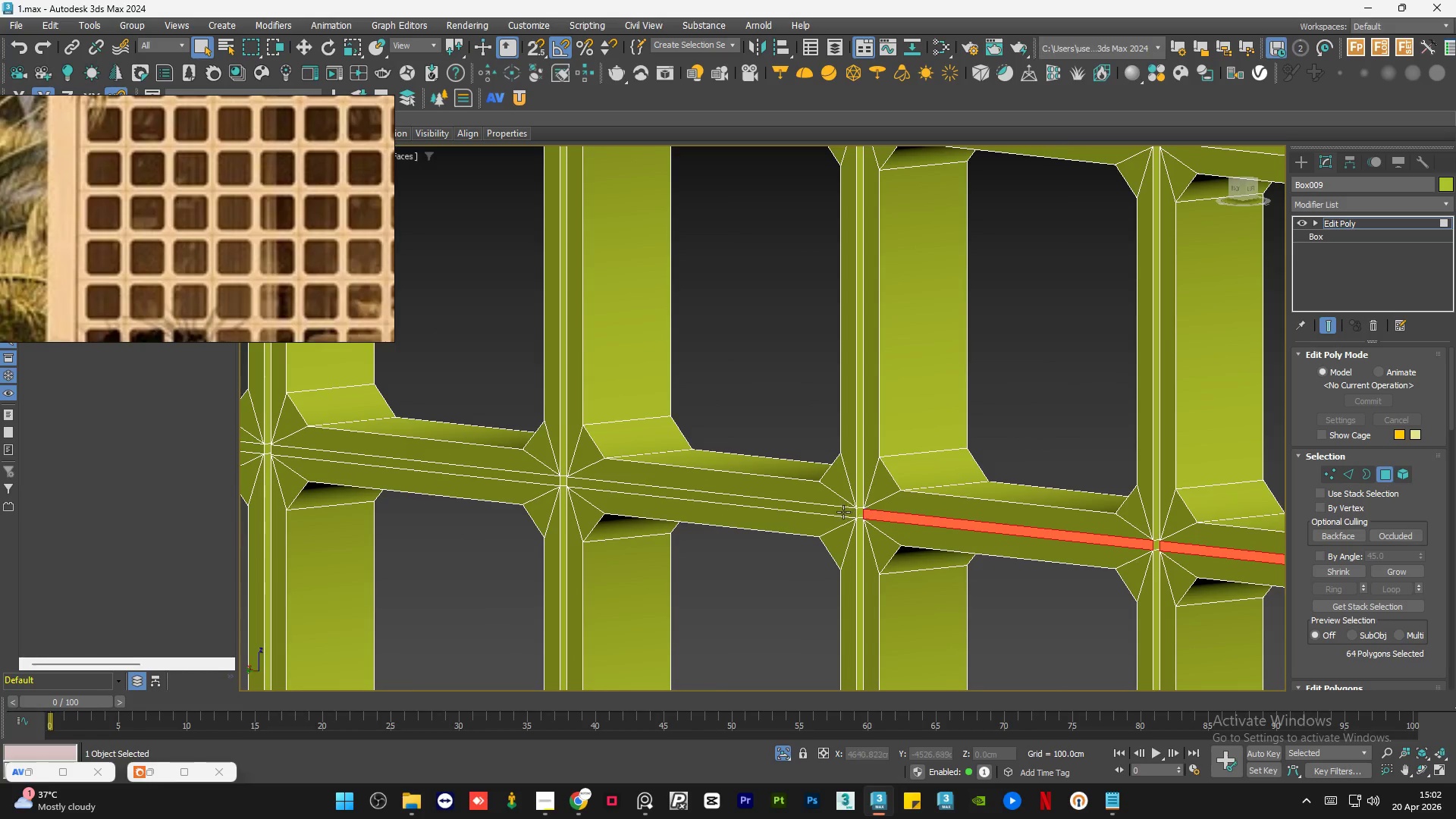 
scroll: coordinate [896, 529], scroll_direction: down, amount: 1.0
 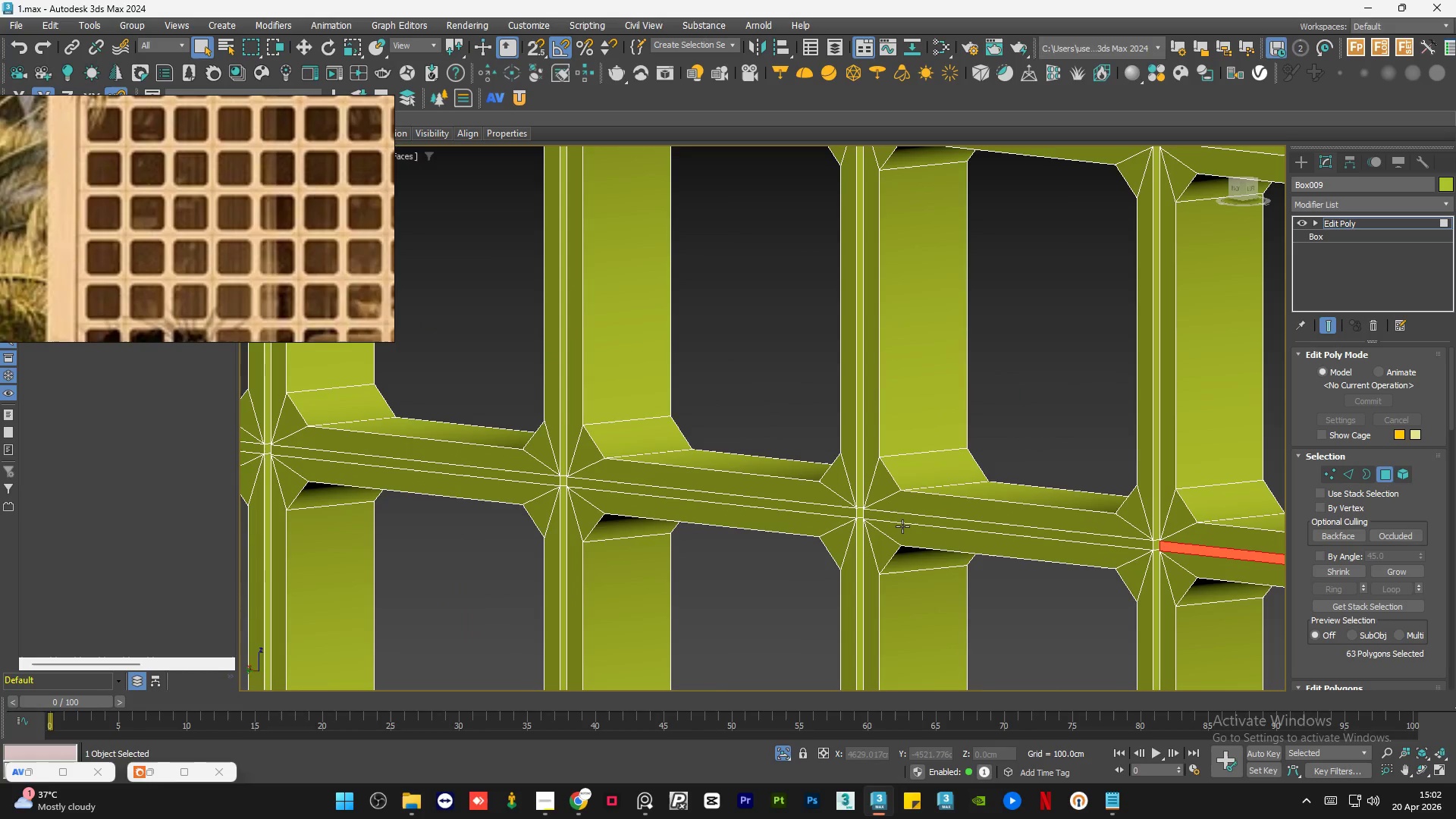 
double_click([841, 512])
 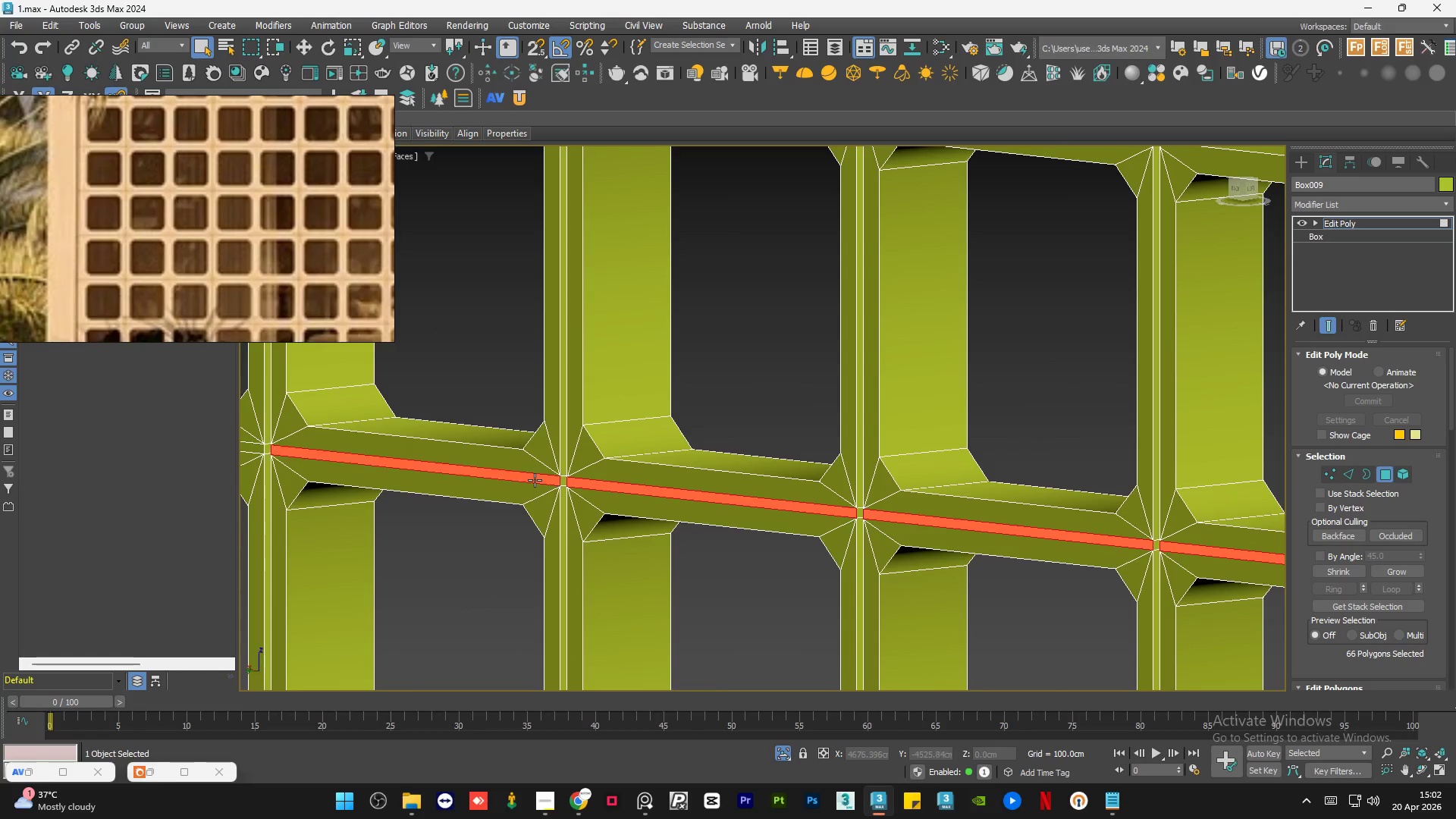 
hold_key(key=ControlLeft, duration=1.25)
 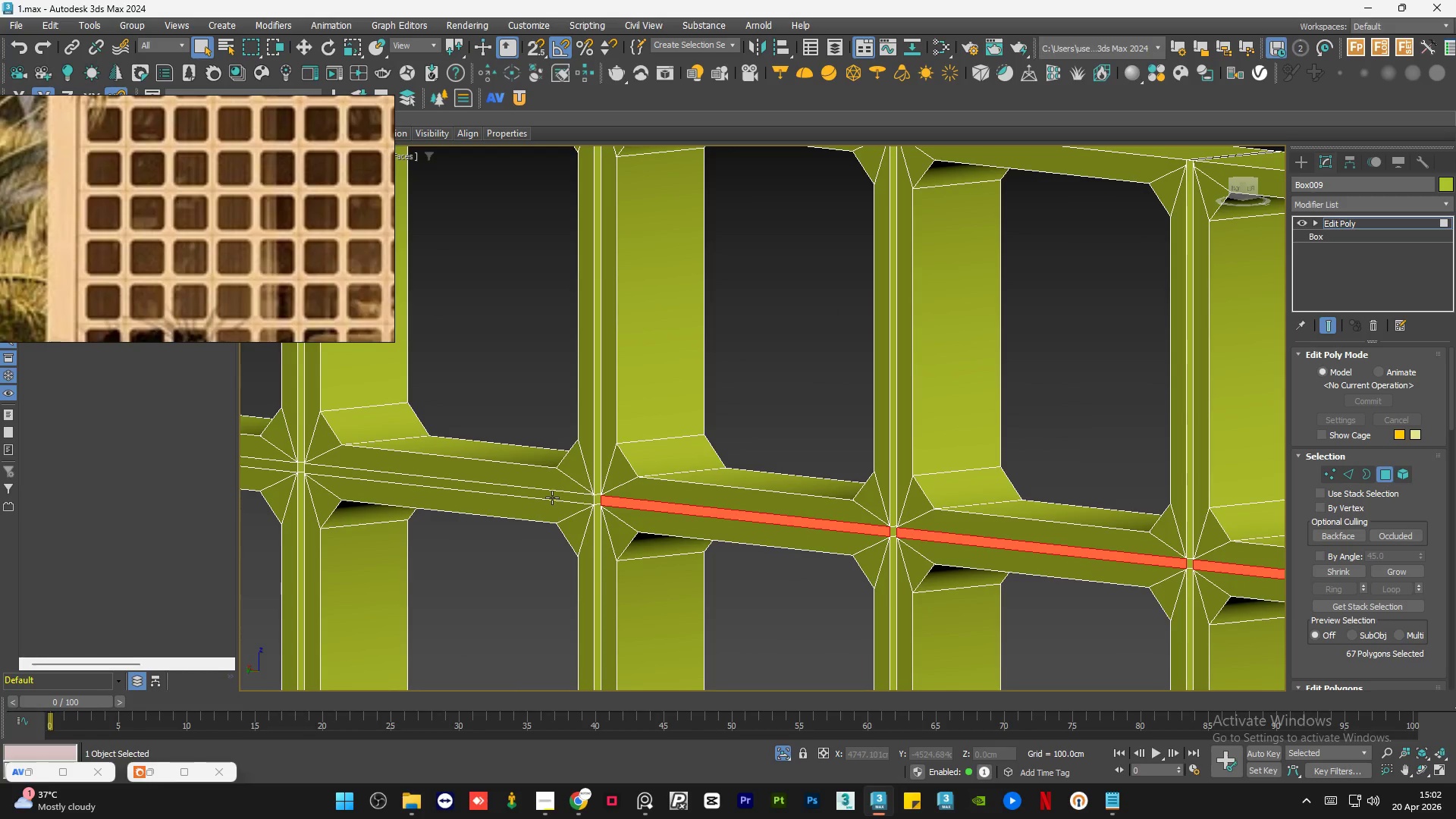 
scroll: coordinate [767, 513], scroll_direction: none, amount: 0.0
 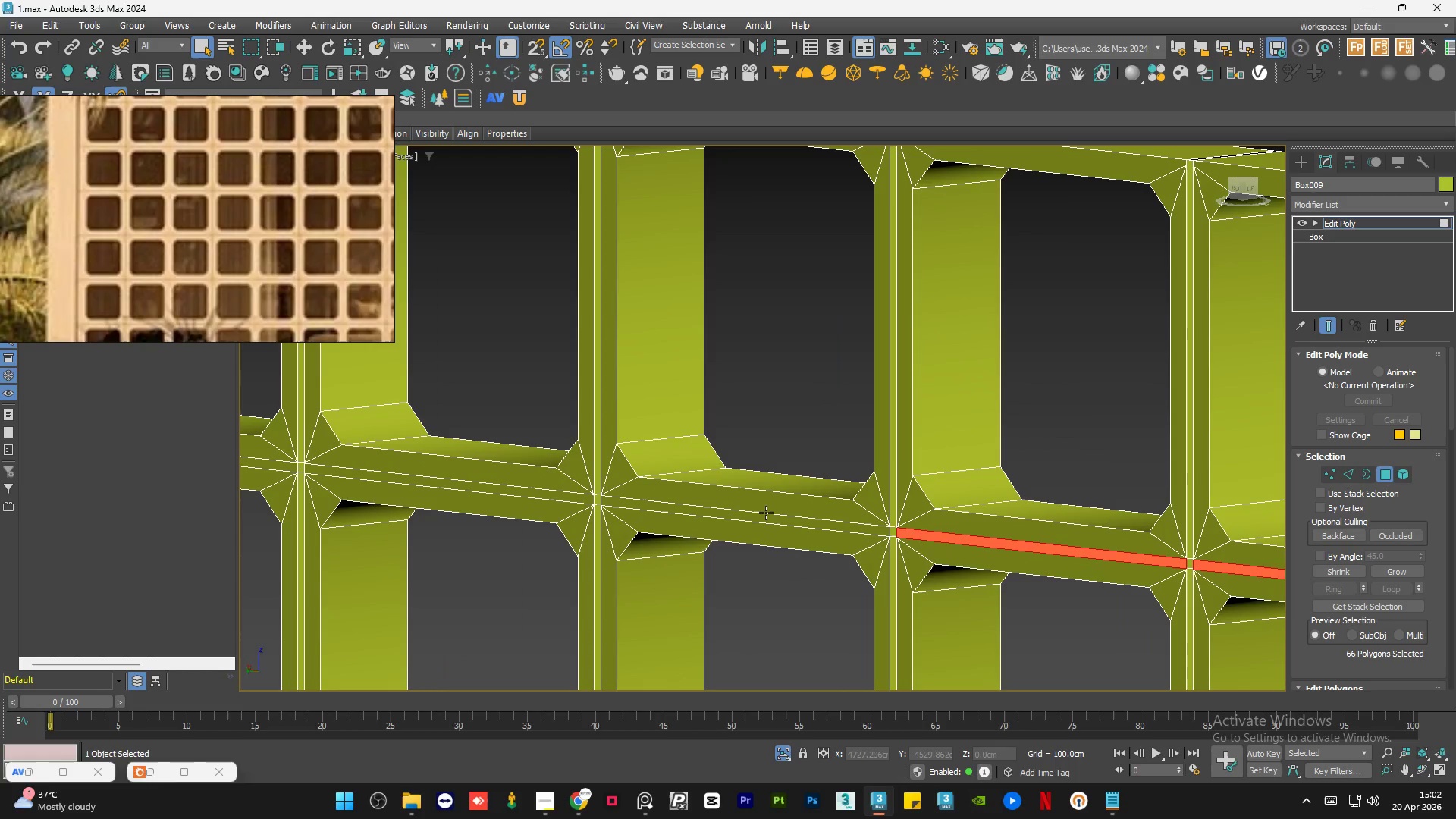 
left_click([742, 516])
 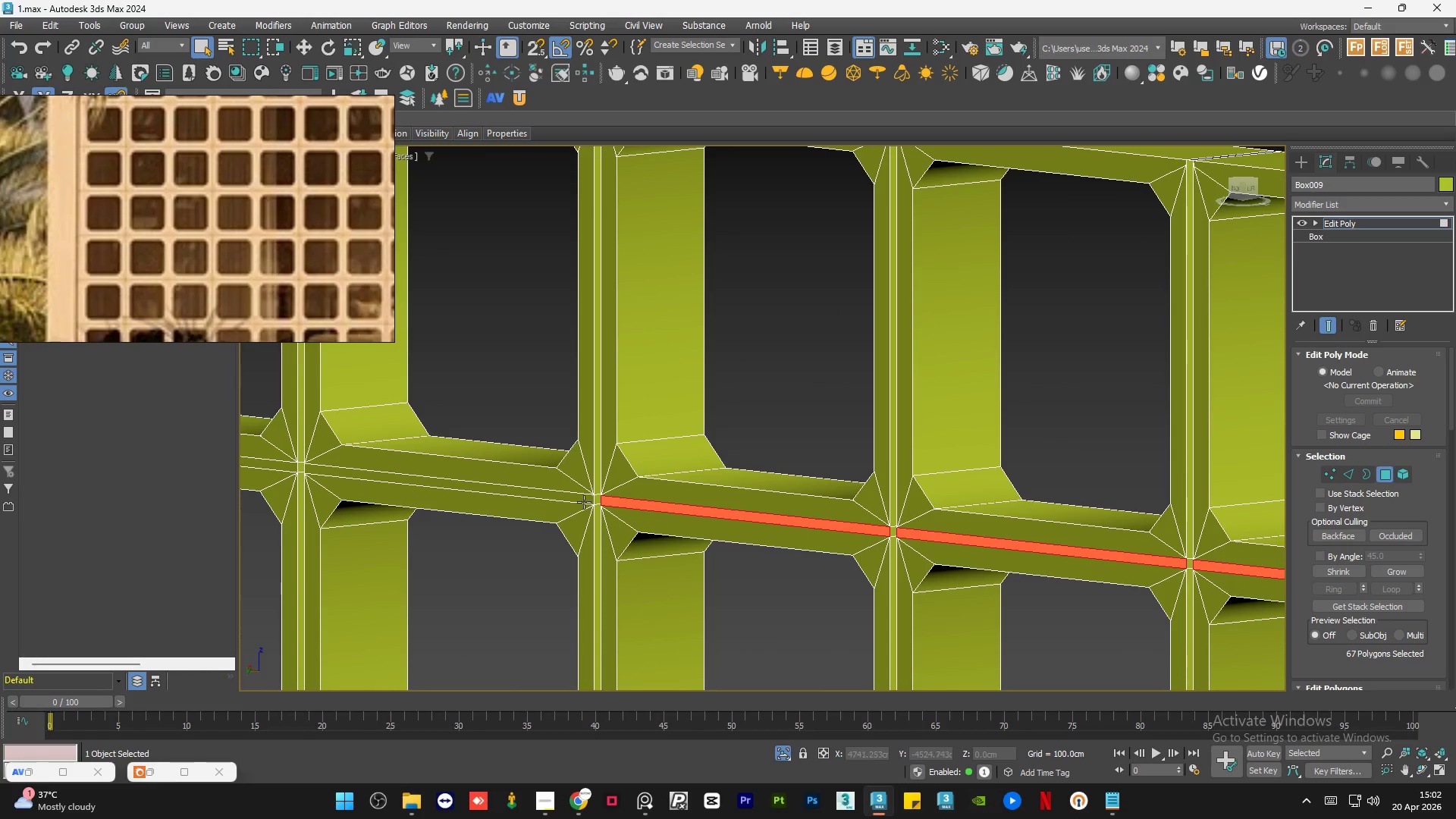 
hold_key(key=ControlLeft, duration=0.61)
left_click([554, 495])
 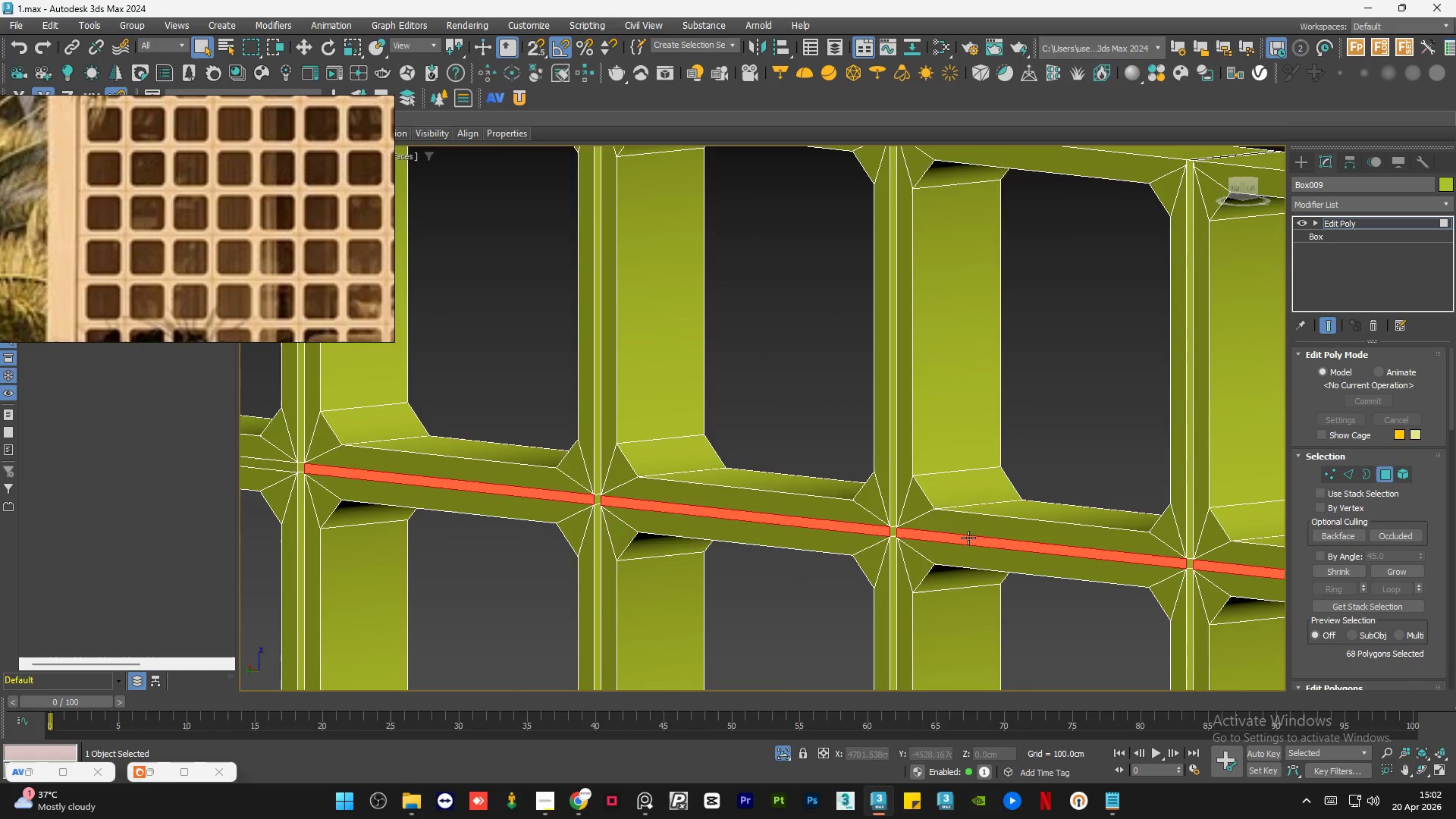 
hold_key(key=ControlLeft, duration=1.16)
left_click([716, 498])
 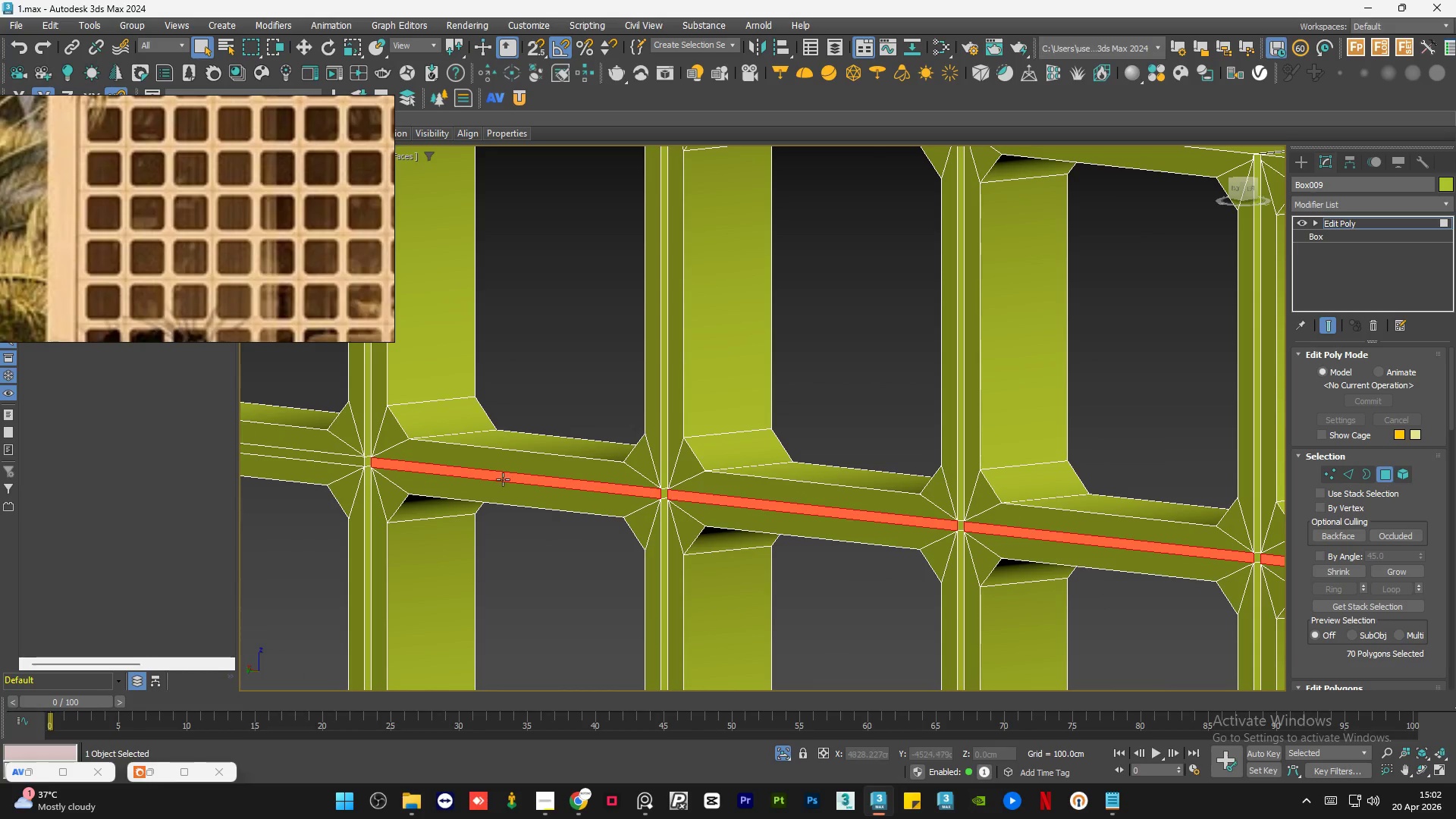 
scroll: coordinate [753, 510], scroll_direction: none, amount: 0.0
 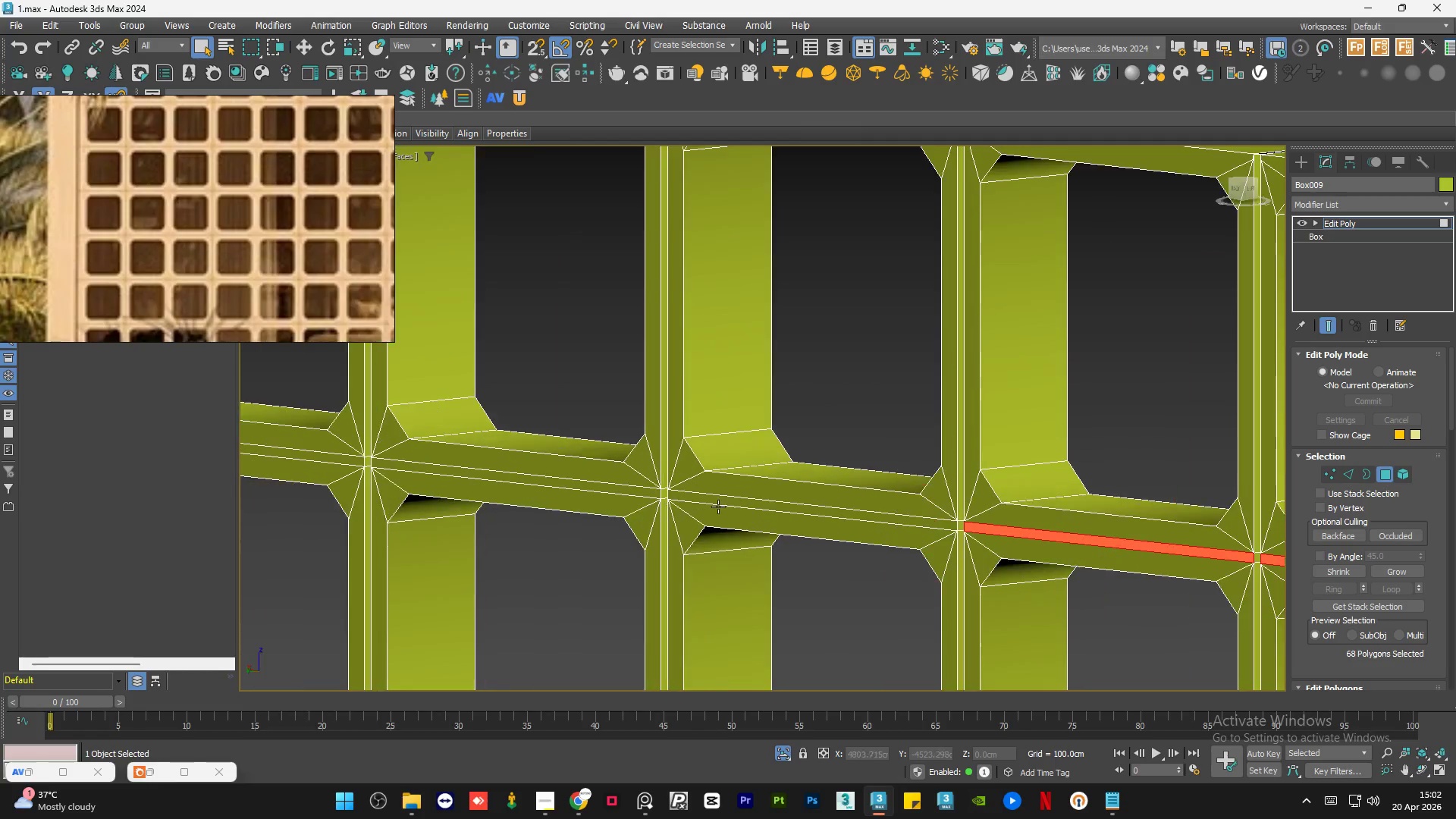 
hold_key(key=ControlLeft, duration=0.77)
 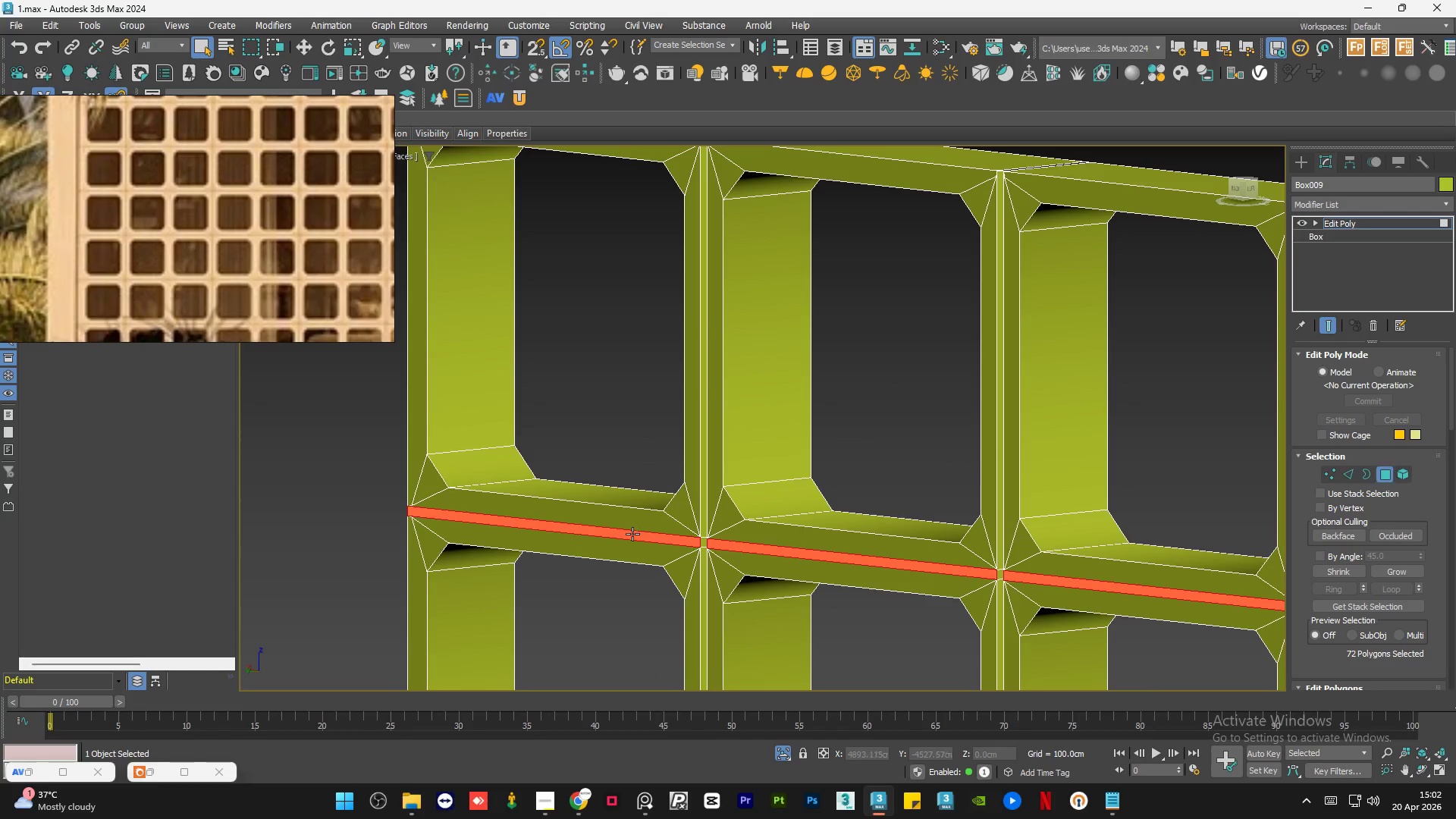 
scroll: coordinate [803, 534], scroll_direction: none, amount: 0.0
 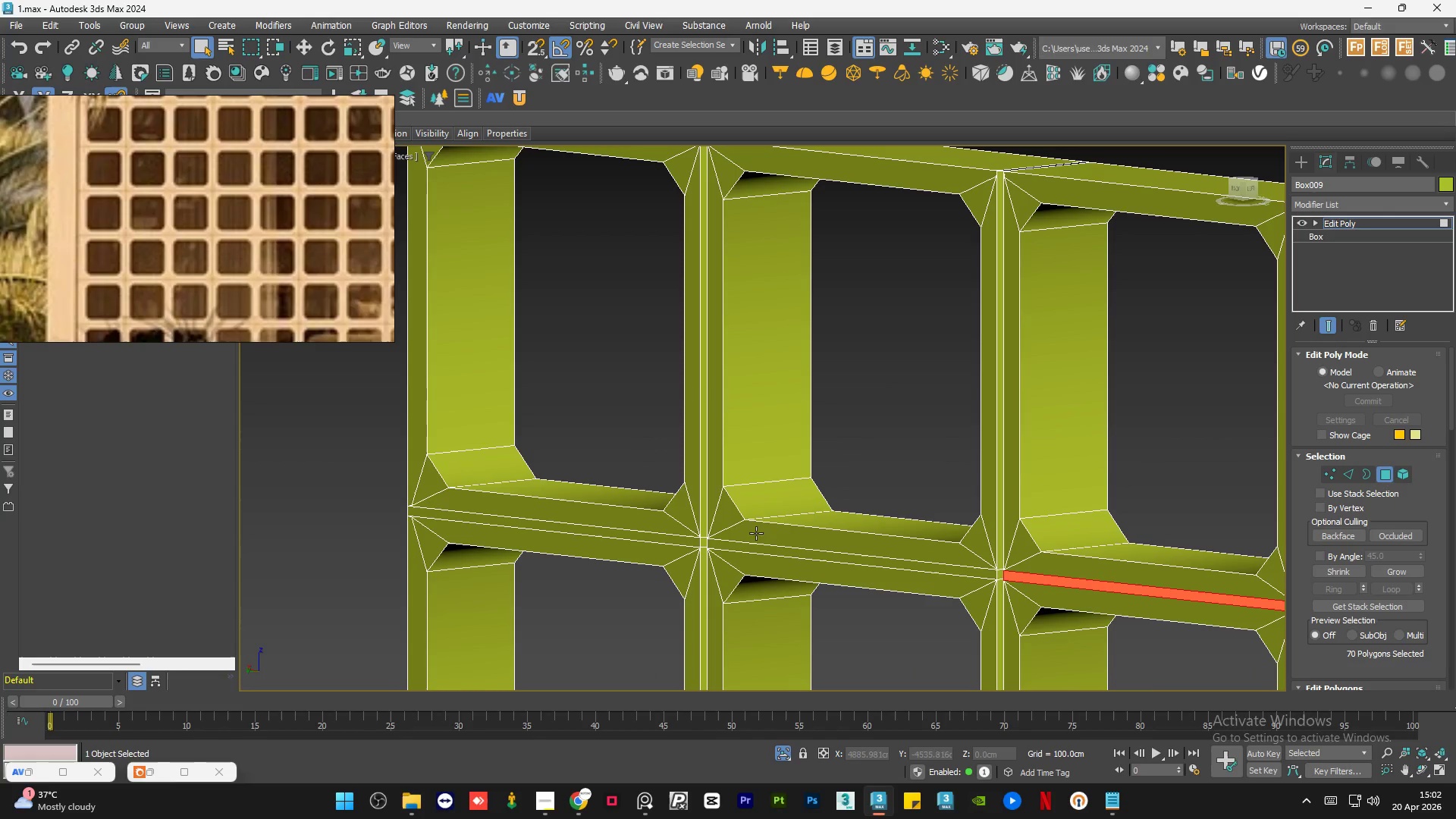 
left_click([730, 544])
 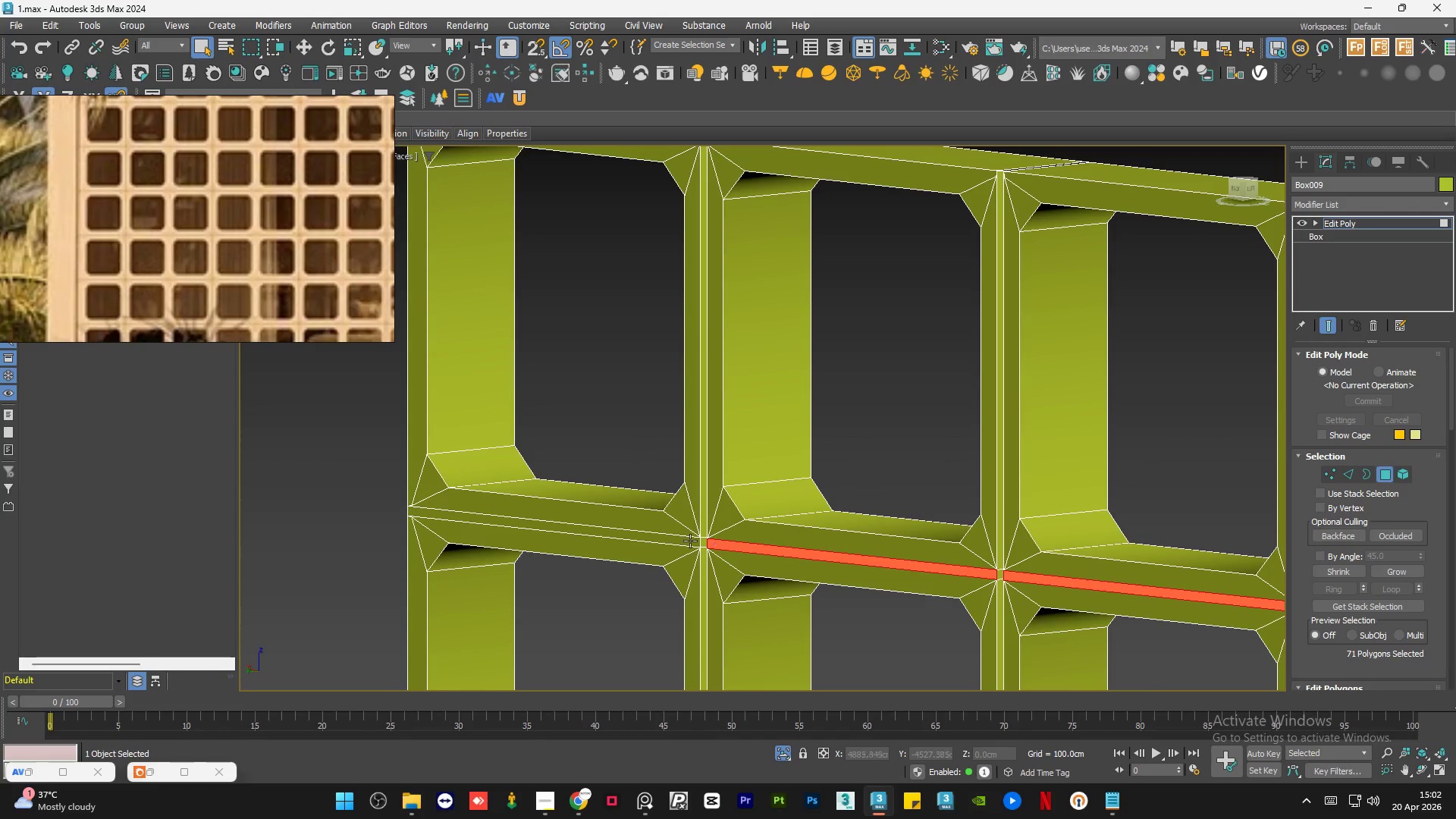 
hold_key(key=ControlLeft, duration=0.45)
left_click([634, 534])
 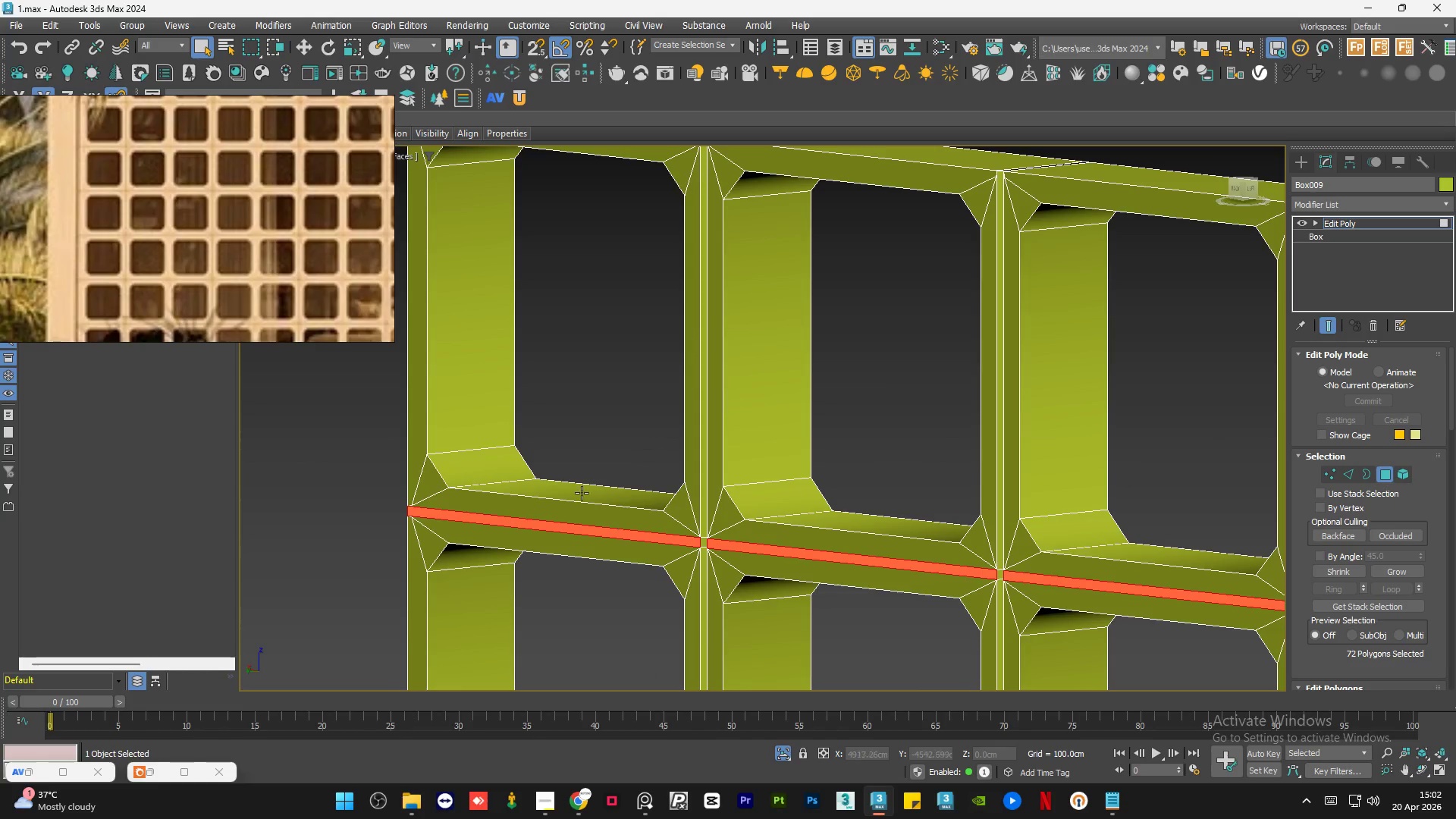 
hold_key(key=AltLeft, duration=1.09)
 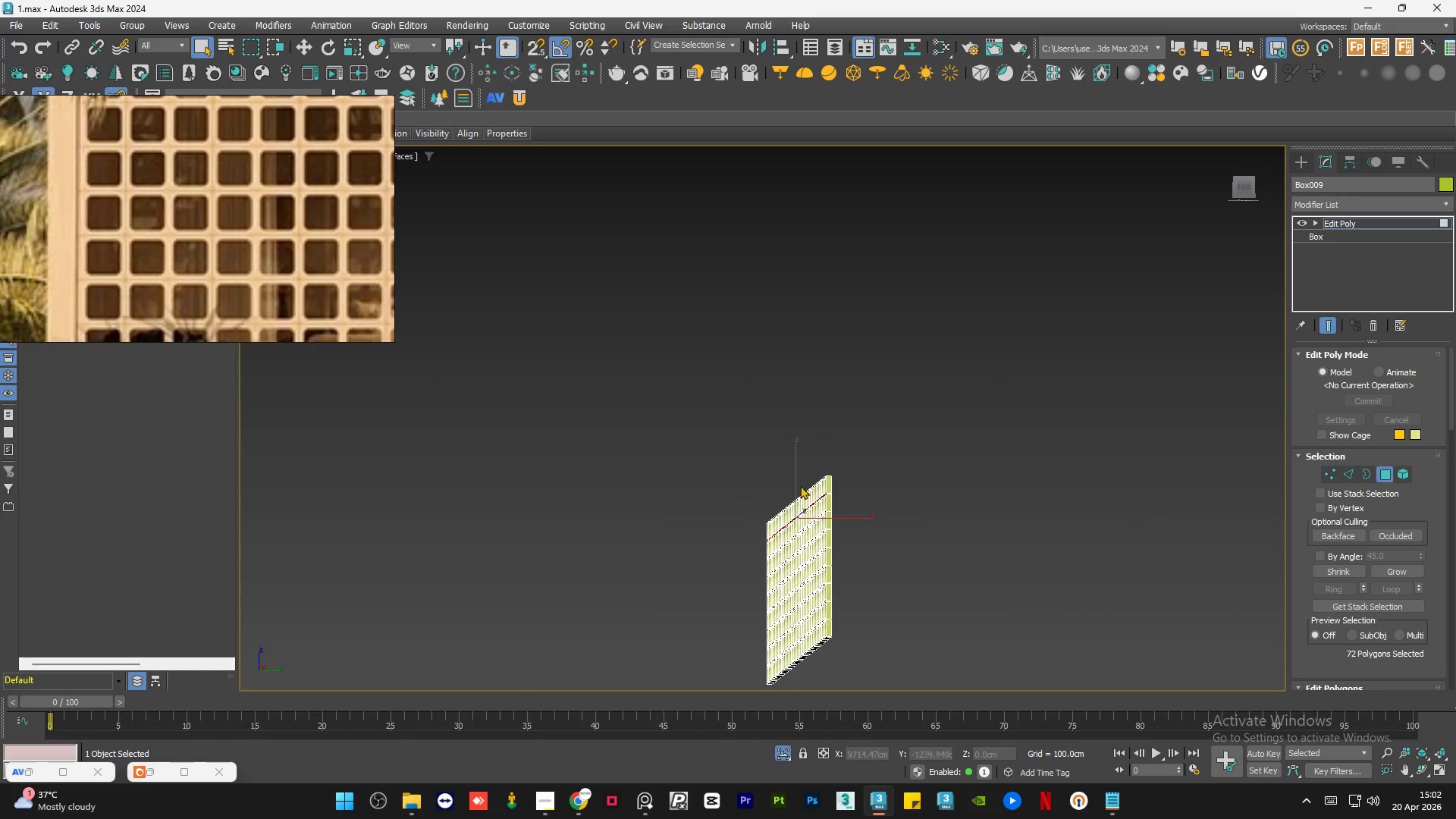 
scroll: coordinate [587, 500], scroll_direction: down, amount: 9.0
 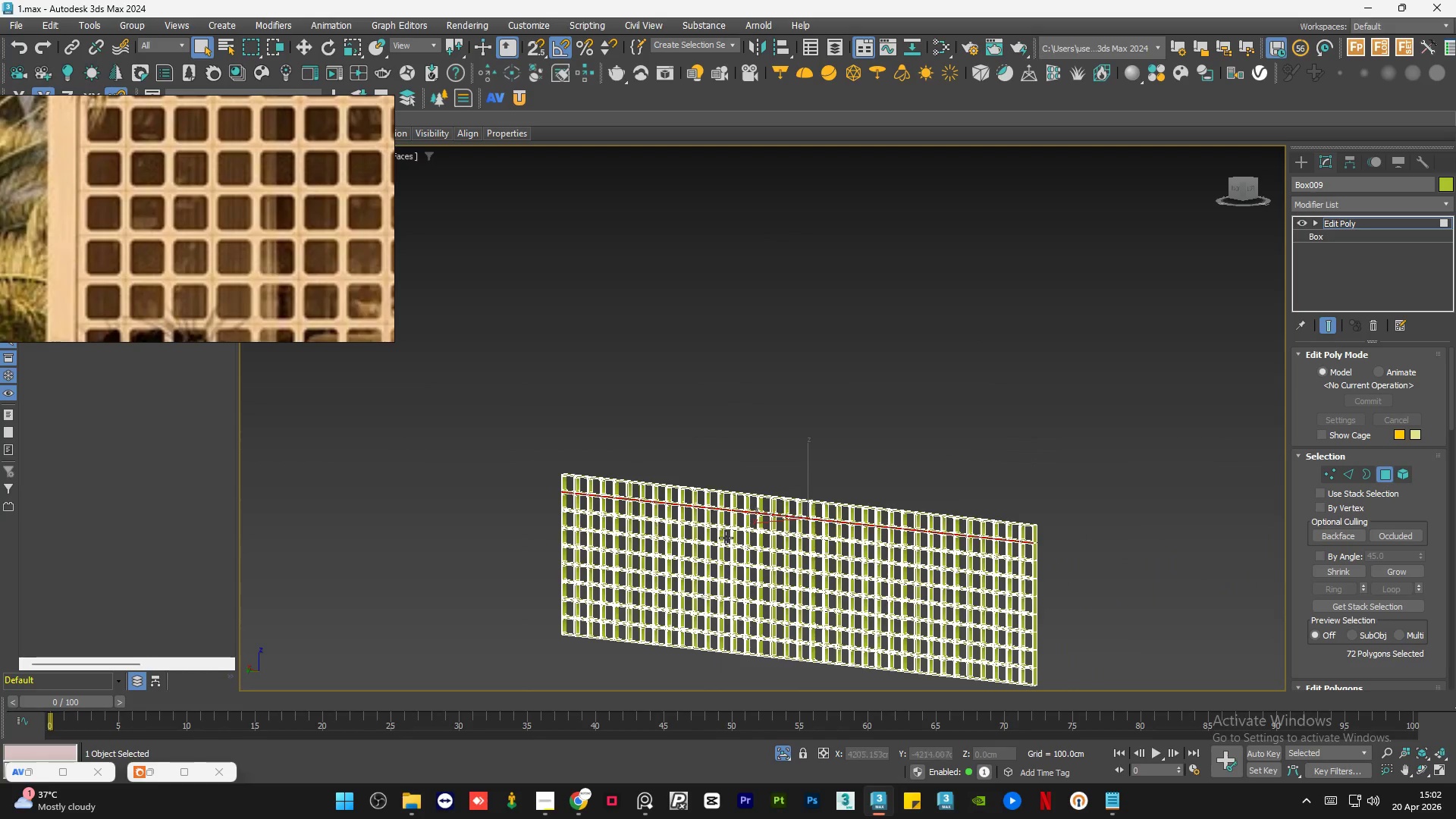 
hold_key(key=AltLeft, duration=1.03)
 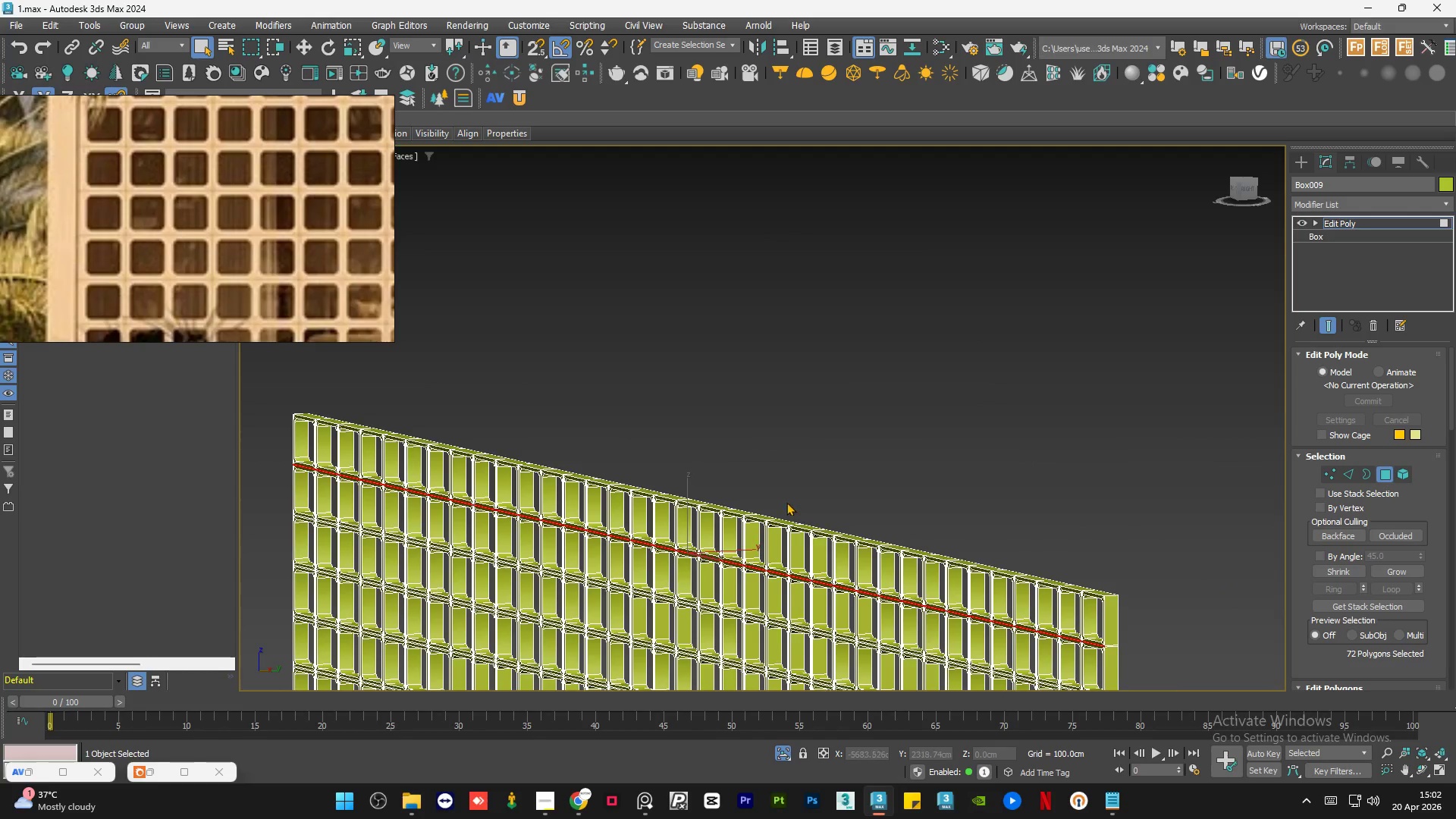 
scroll: coordinate [815, 503], scroll_direction: up, amount: 3.0
 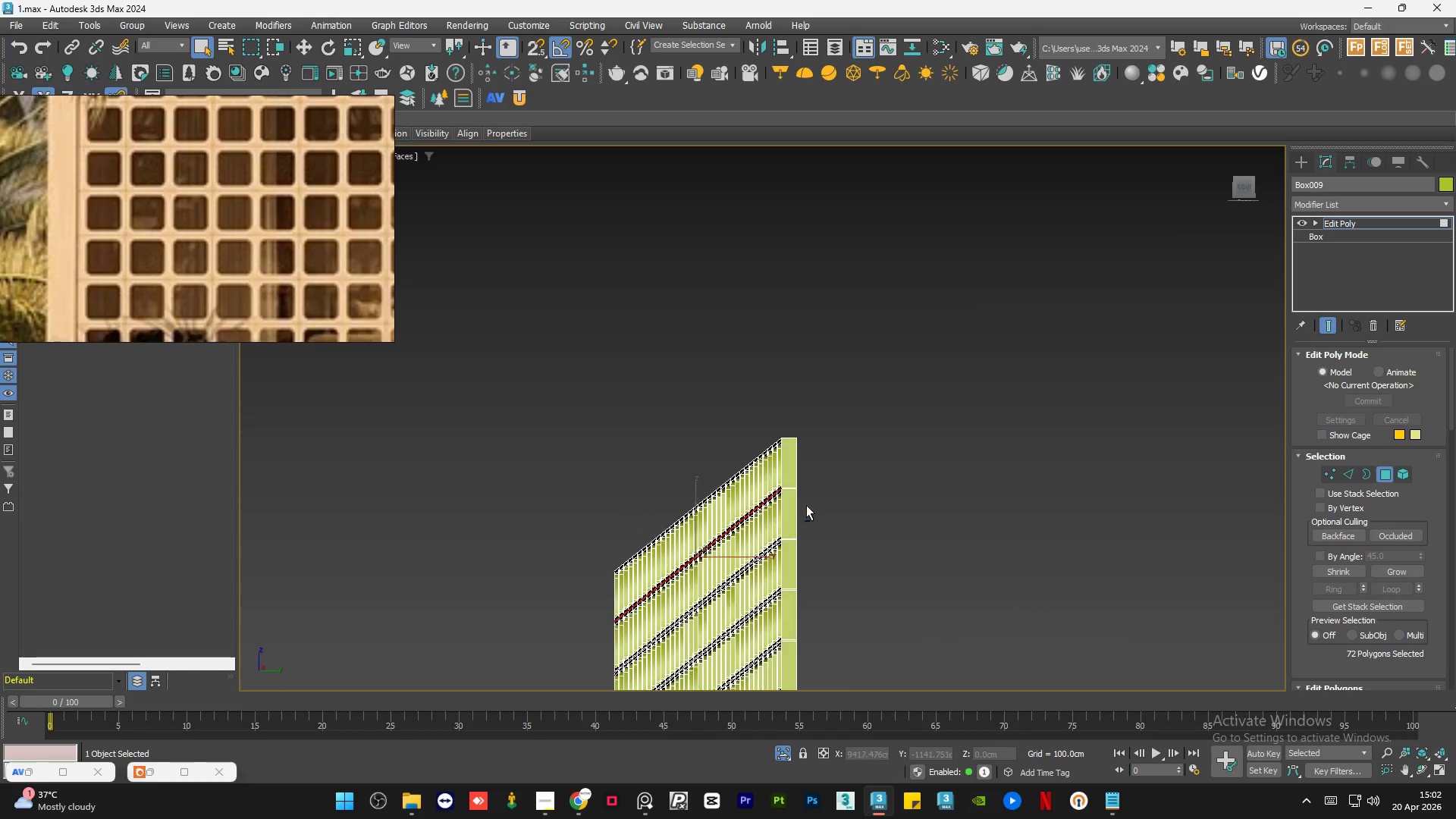 
hold_key(key=AltLeft, duration=0.36)
 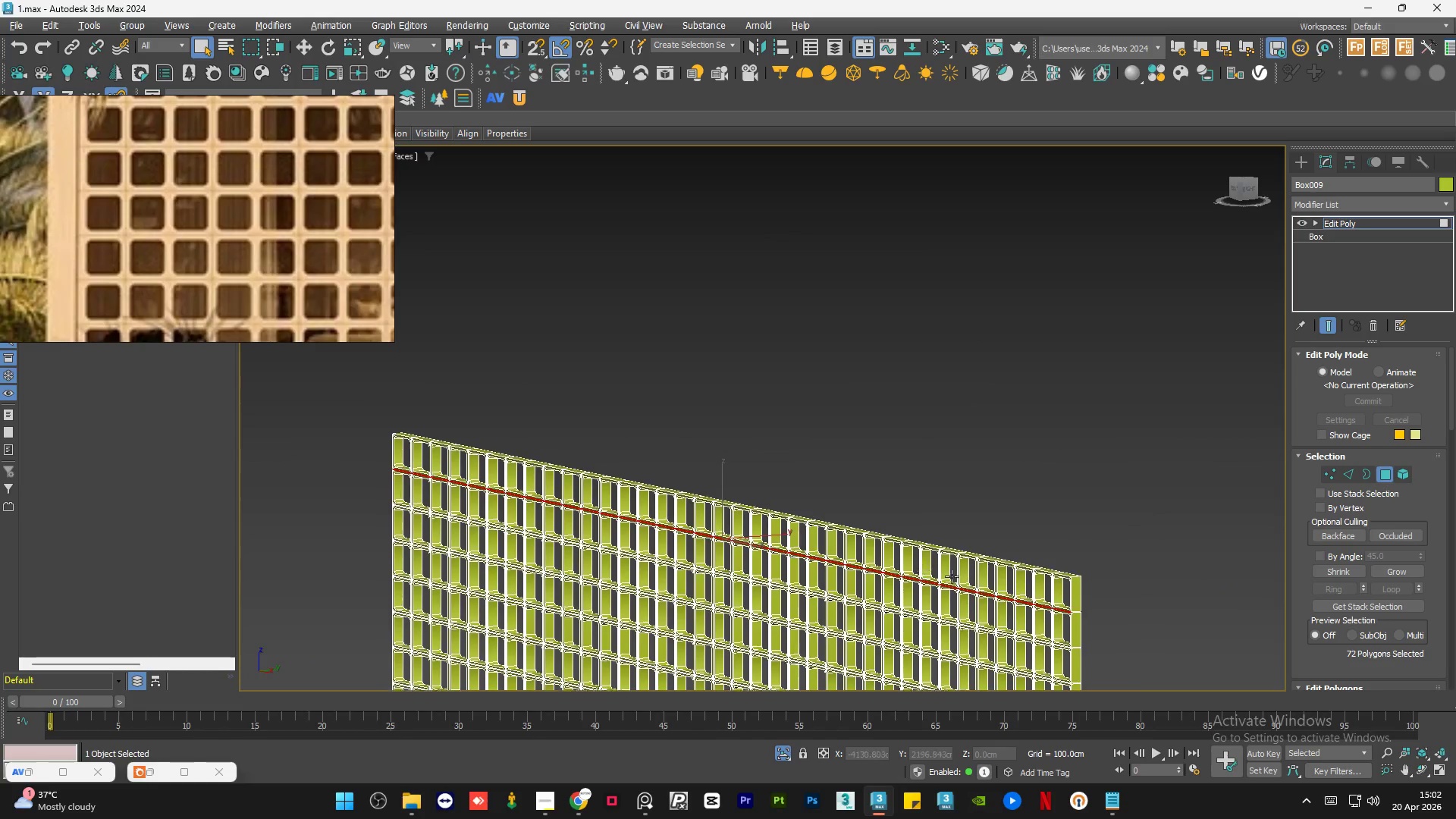 
scroll: coordinate [786, 502], scroll_direction: down, amount: 1.0
 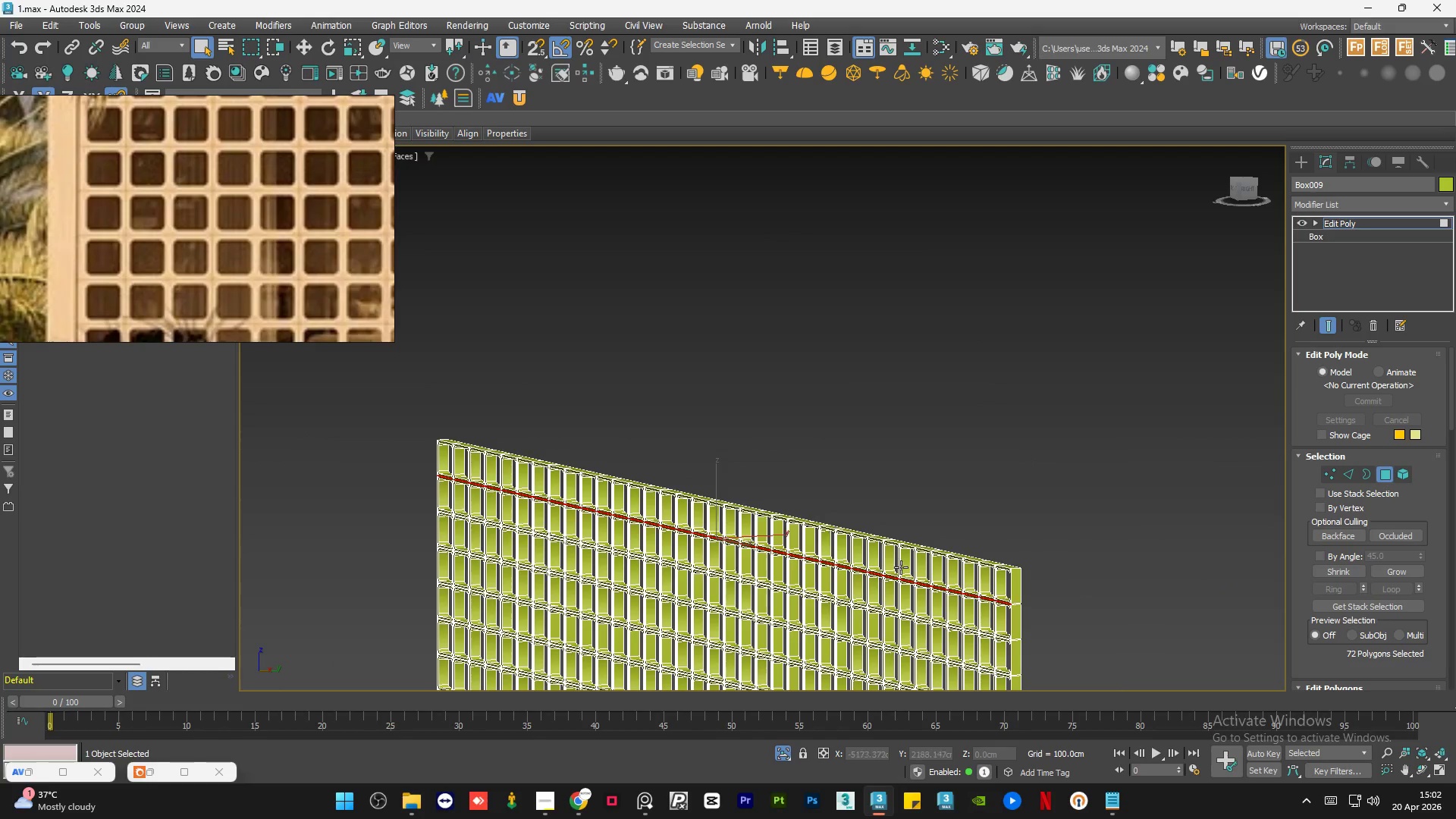 
scroll: coordinate [1138, 641], scroll_direction: up, amount: 7.0
 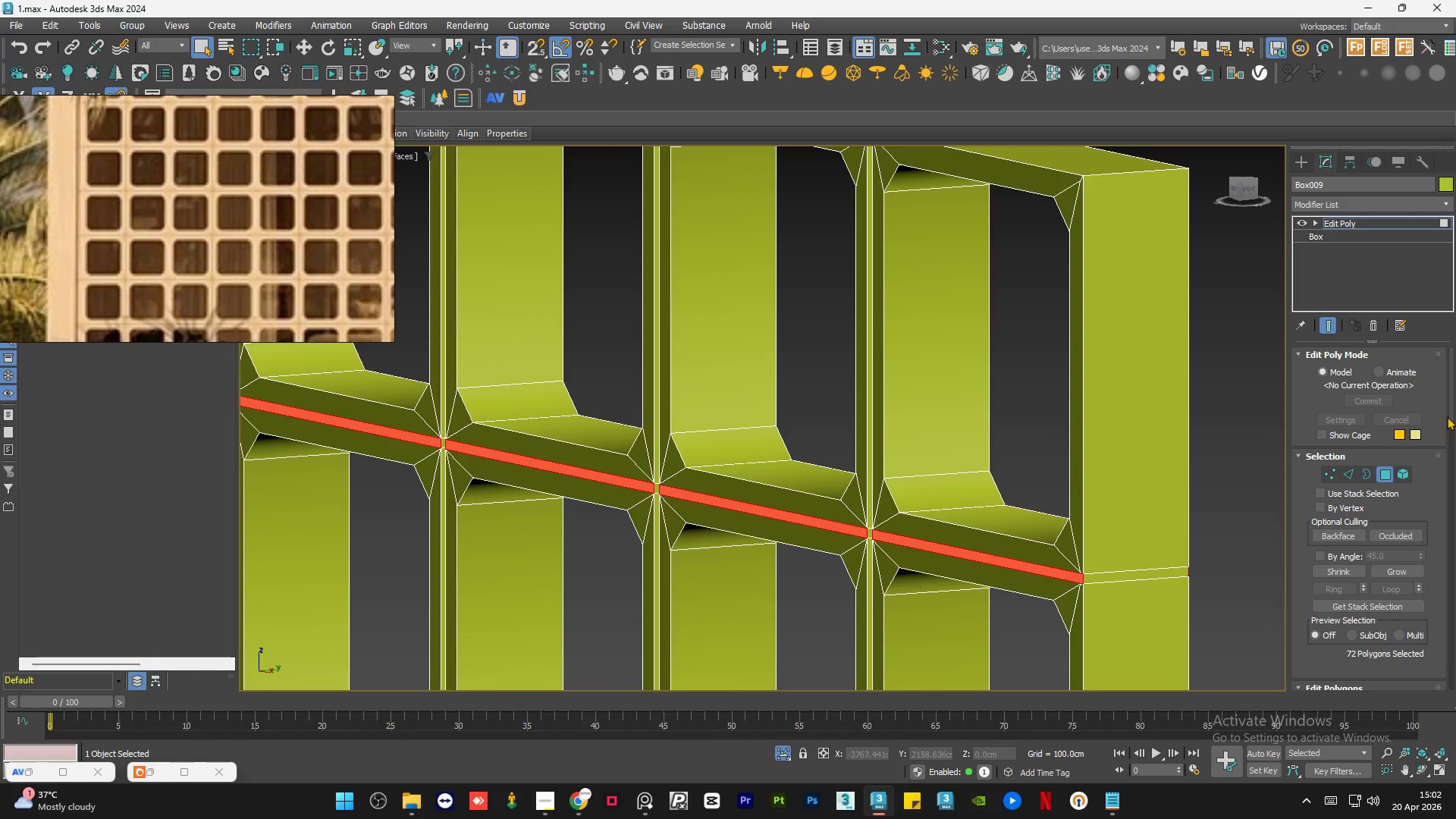 
left_click_drag(start_coordinate=[1450, 410], to_coordinate=[1453, 456])
 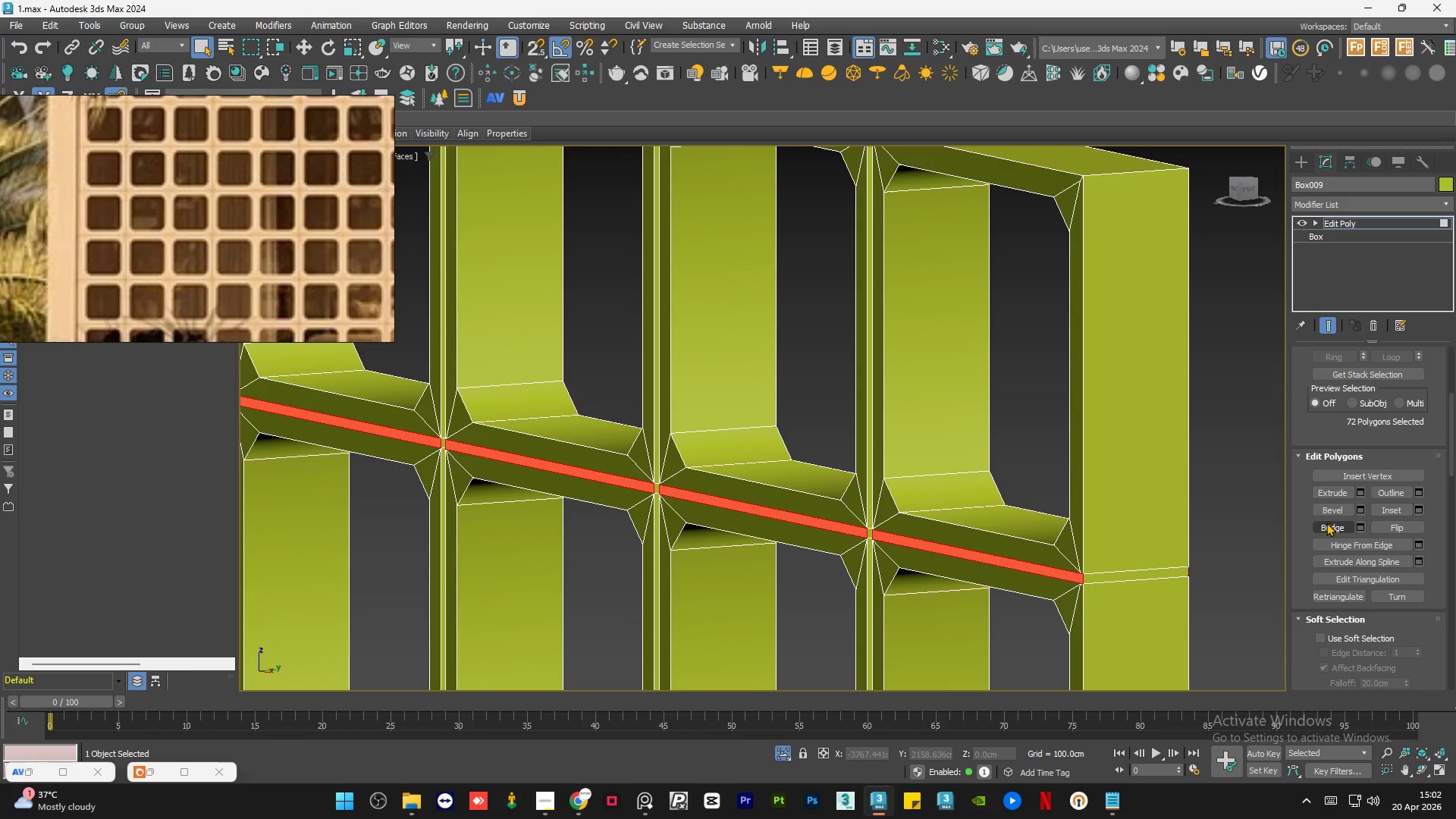 
left_click([1328, 522])
 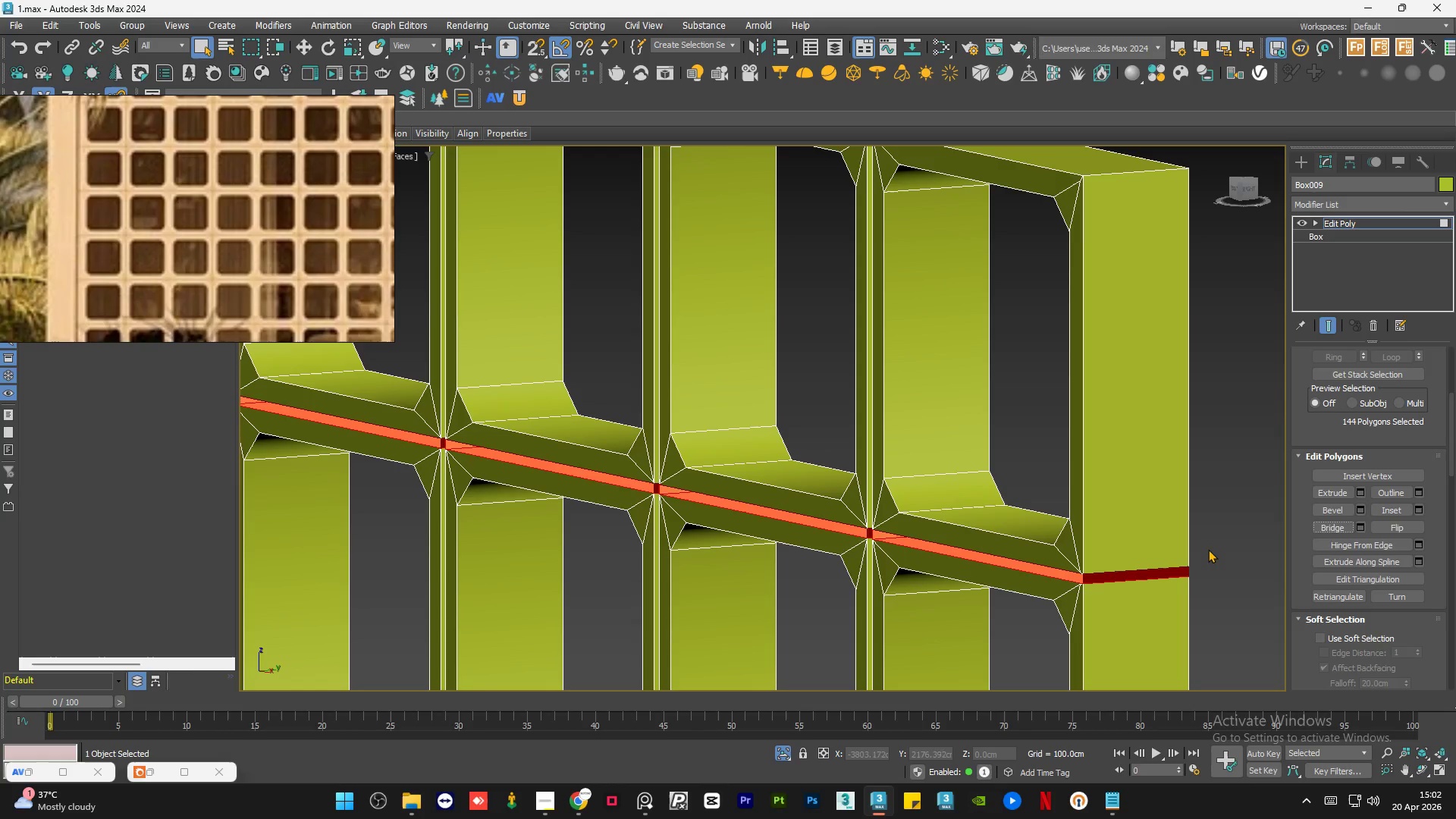 
left_click([1217, 544])
 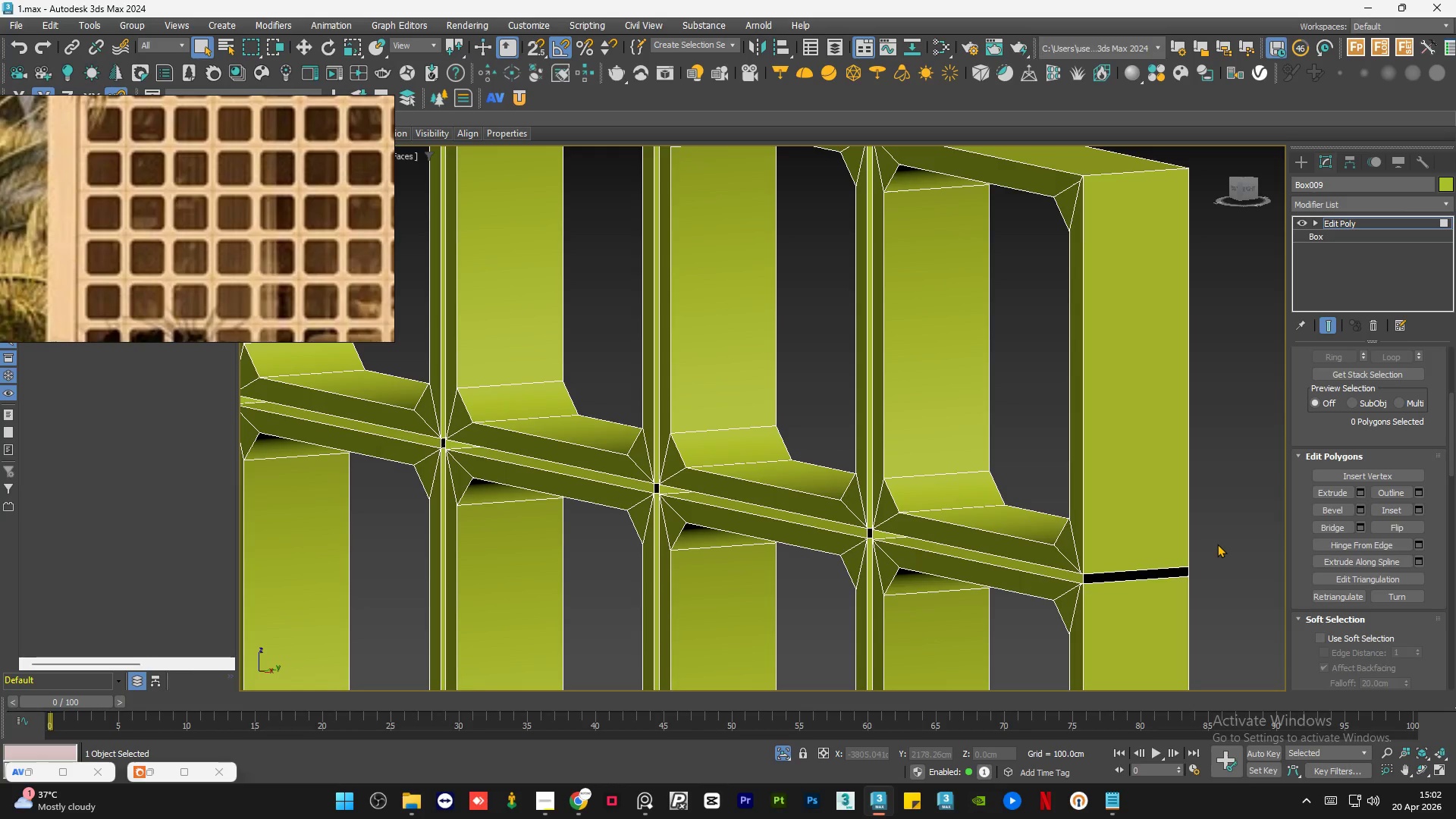 
hold_key(key=AltLeft, duration=0.77)
 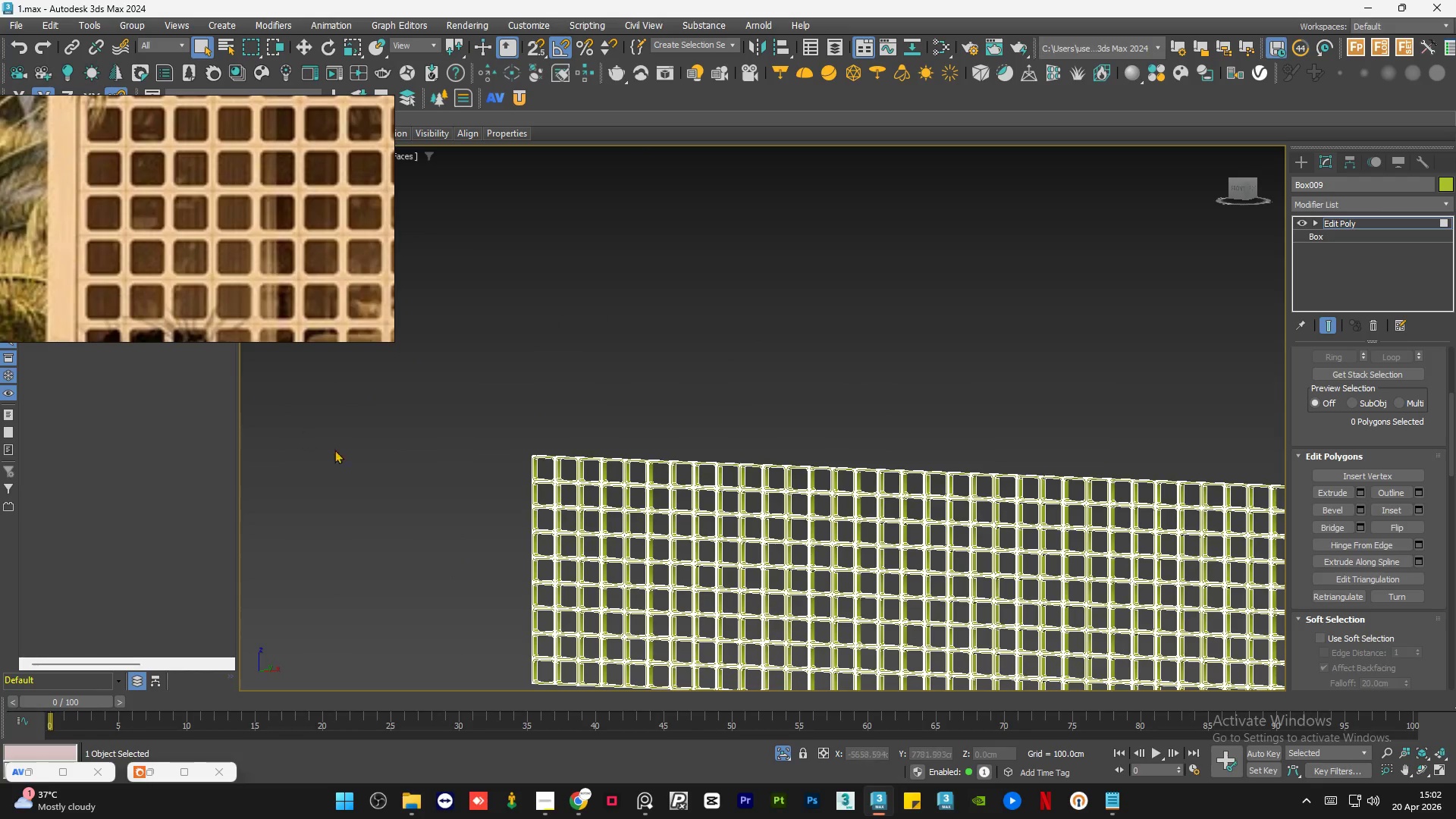 
scroll: coordinate [1139, 553], scroll_direction: down, amount: 8.0
 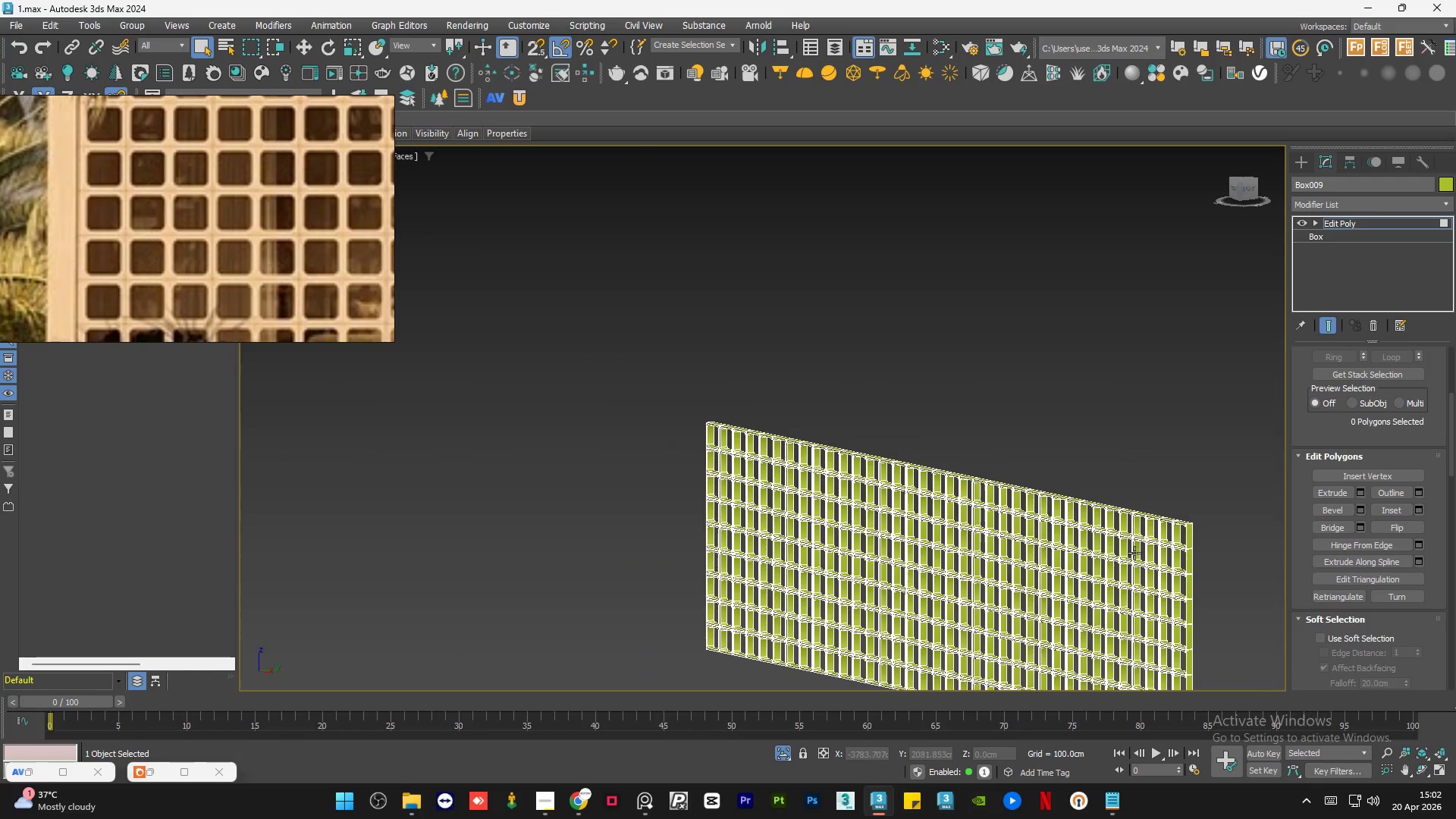 
scroll: coordinate [516, 460], scroll_direction: up, amount: 5.0
 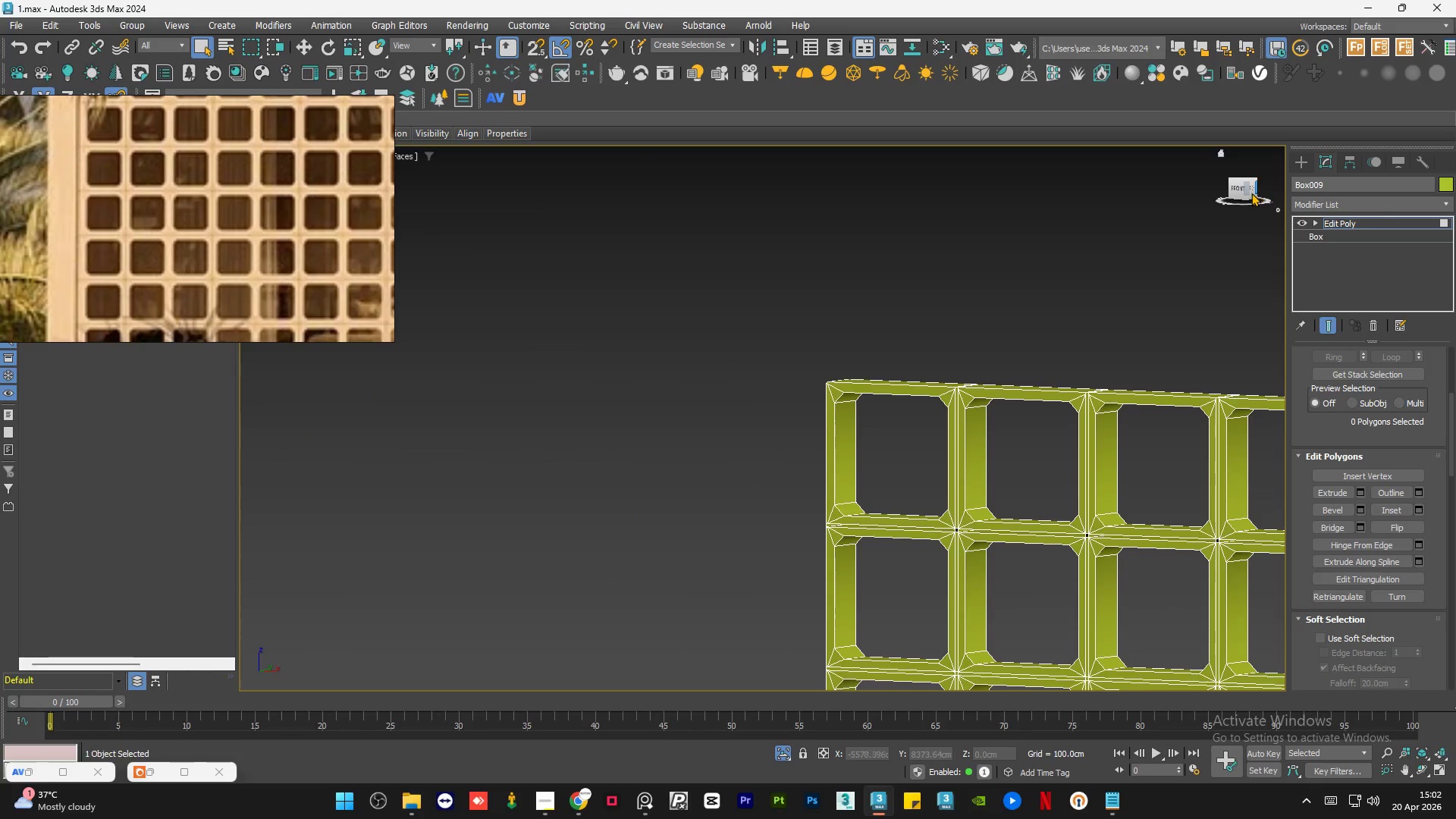 
left_click([1238, 191])
 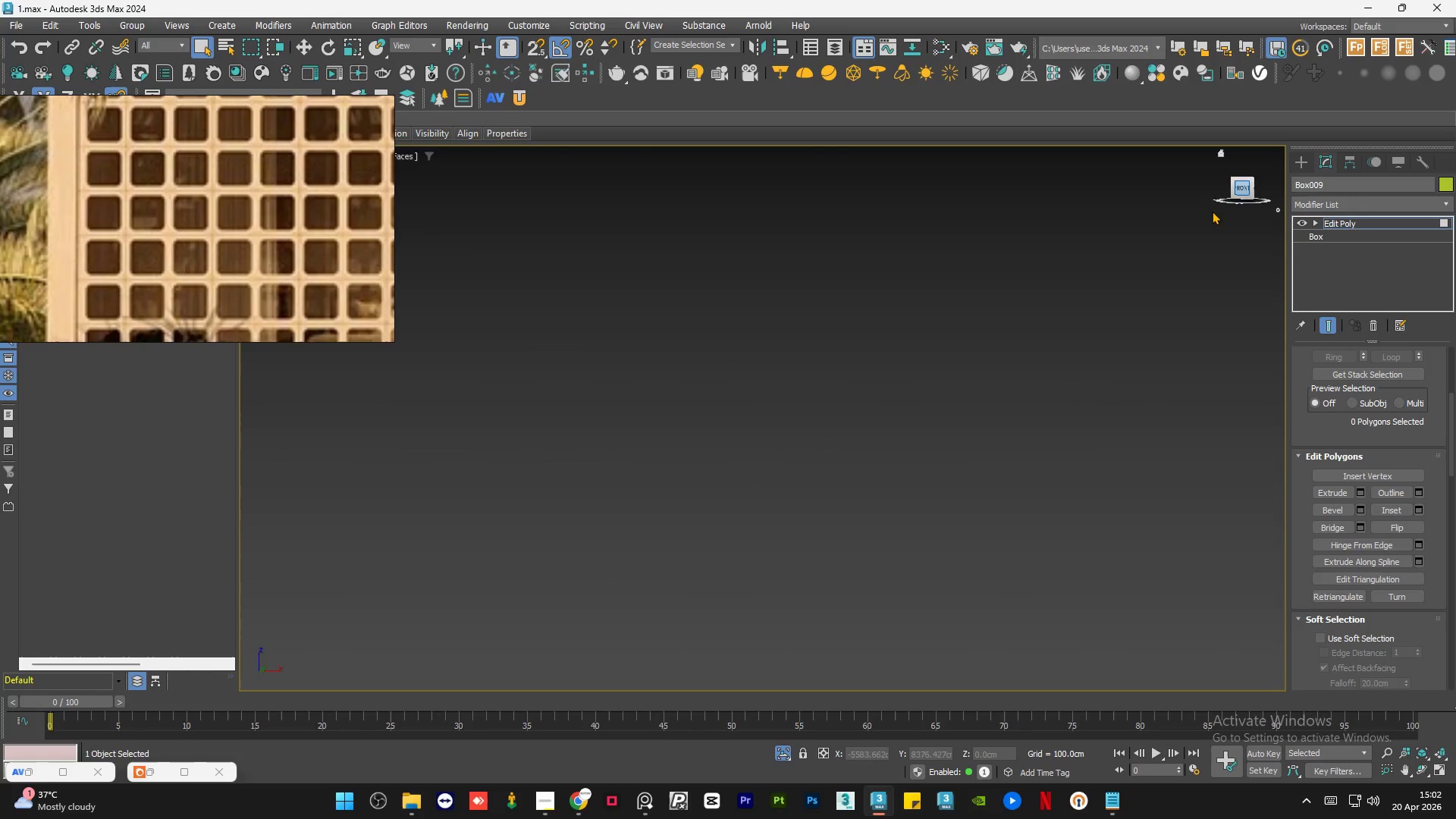 
scroll: coordinate [1213, 314], scroll_direction: up, amount: 2.0
 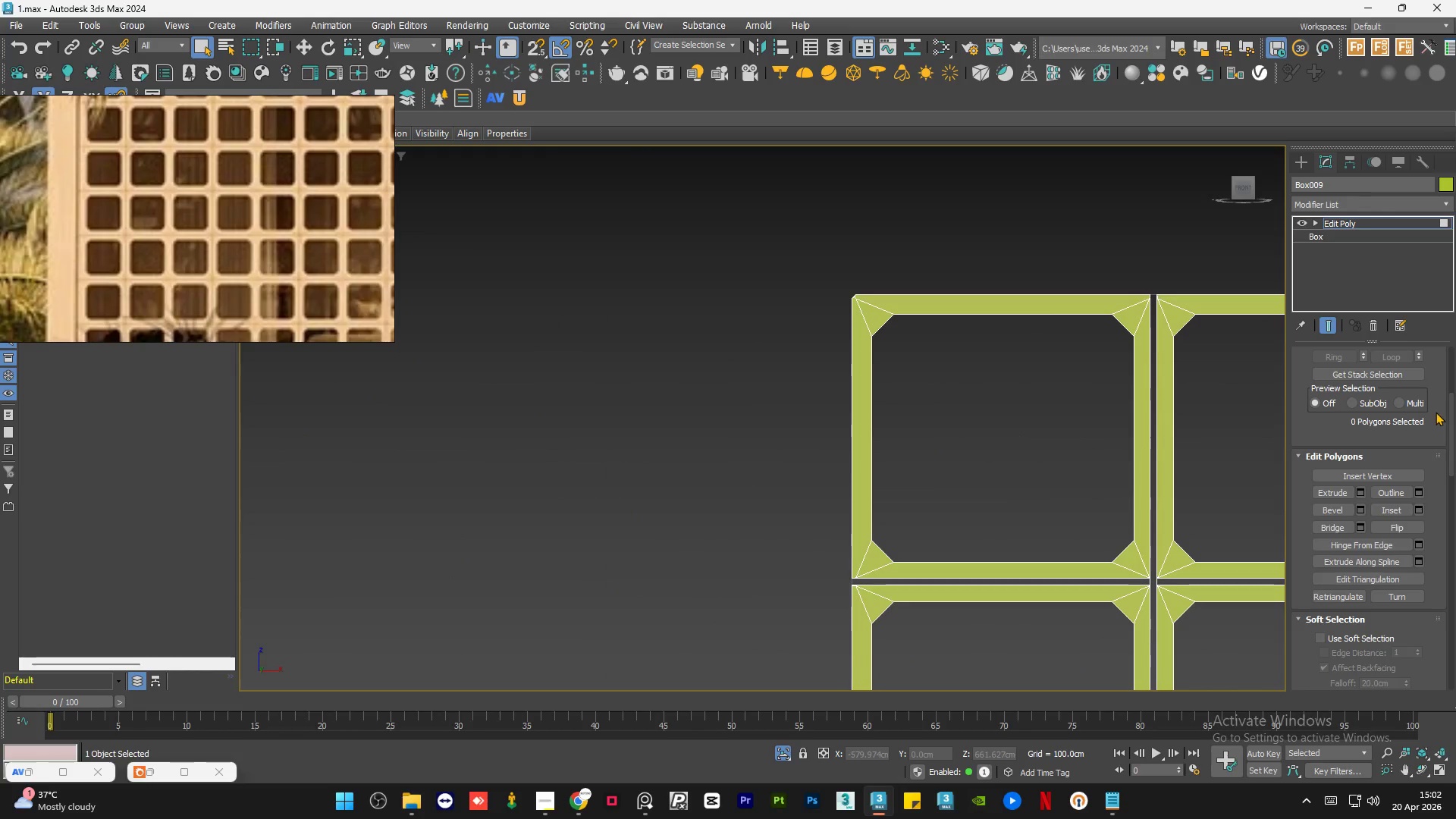 
left_click_drag(start_coordinate=[1454, 438], to_coordinate=[1455, 349])
 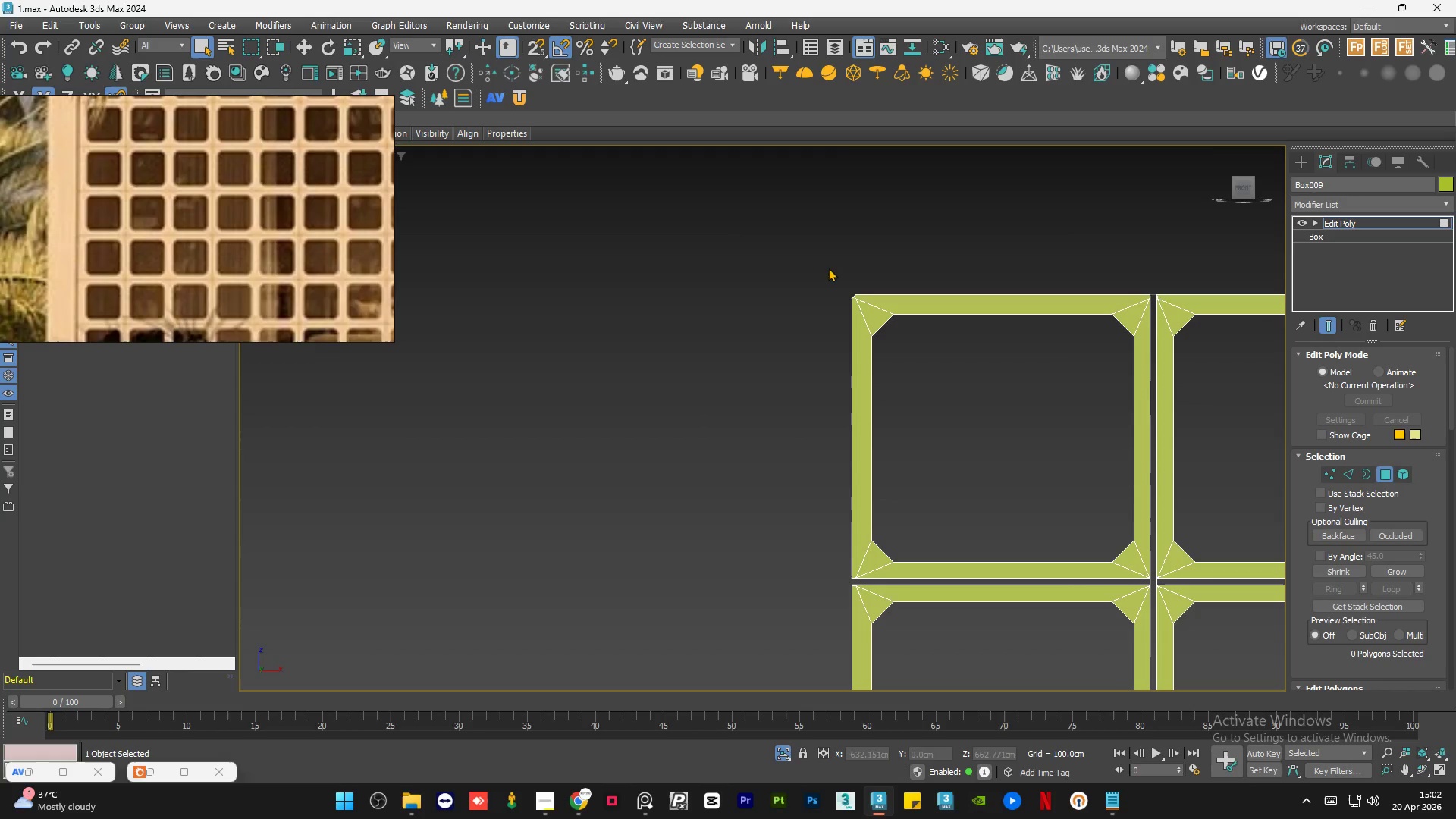 
left_click_drag(start_coordinate=[822, 256], to_coordinate=[1140, 569])
 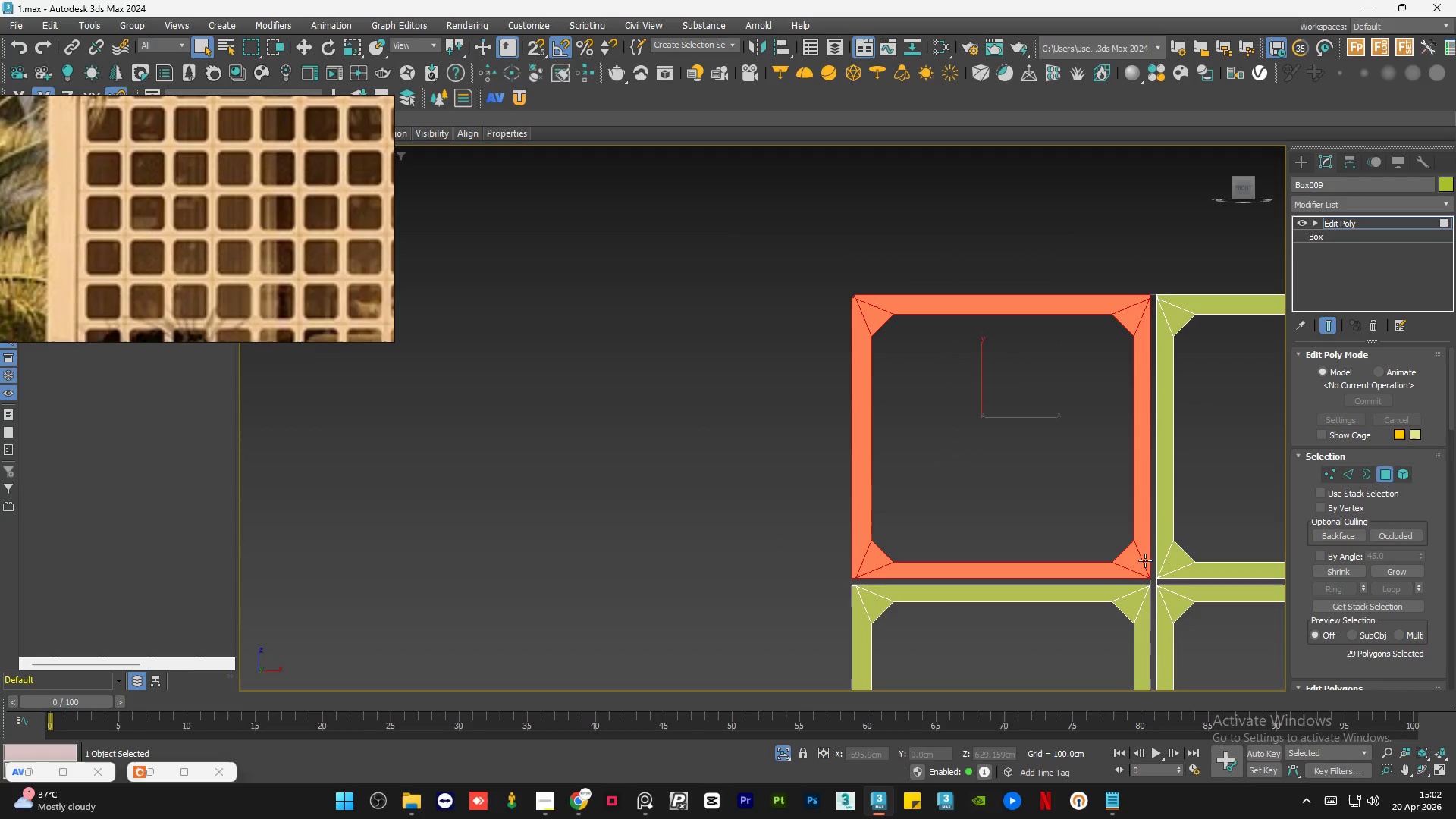 
hold_key(key=AltLeft, duration=2.02)
 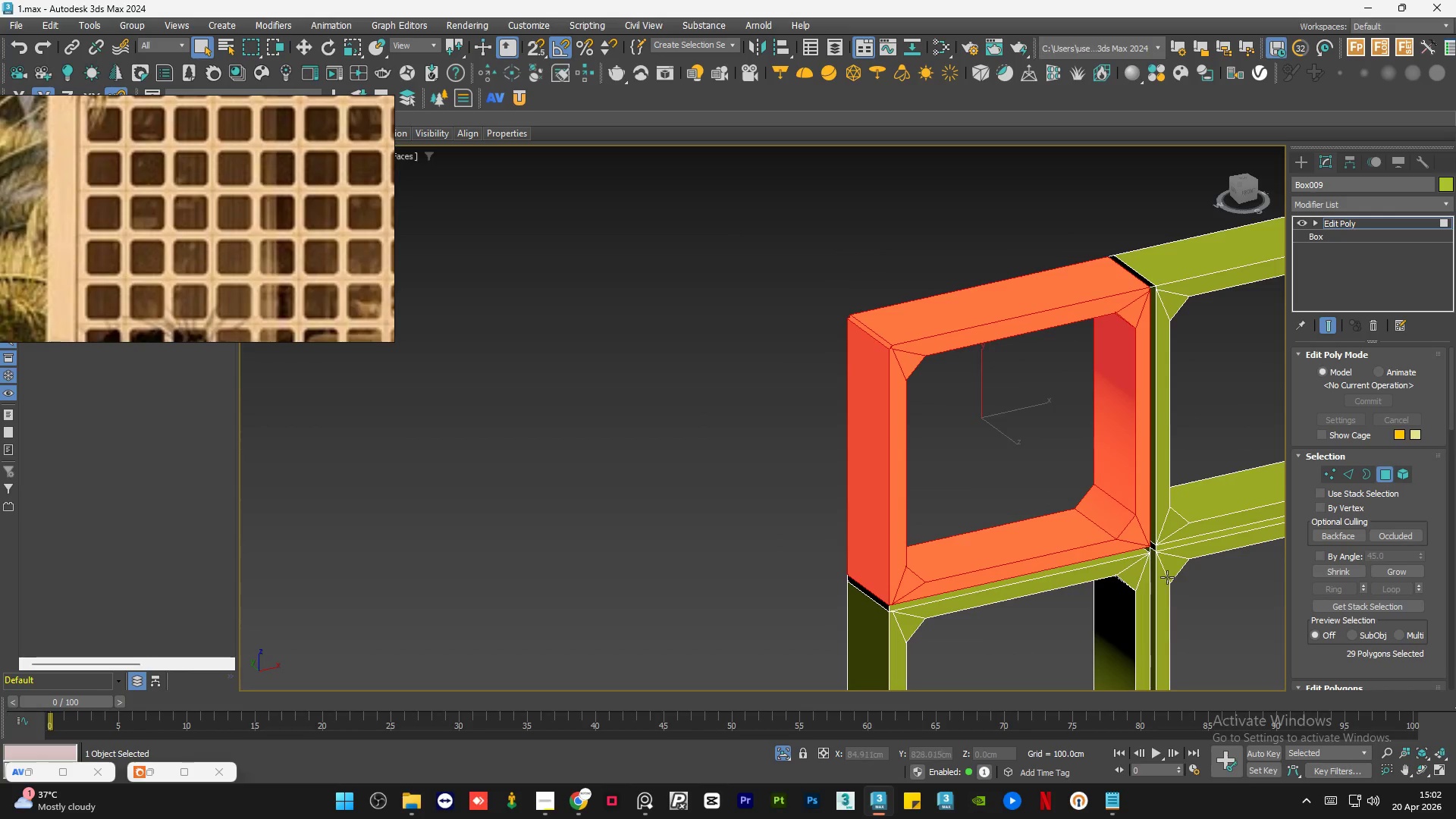 
key(W)
 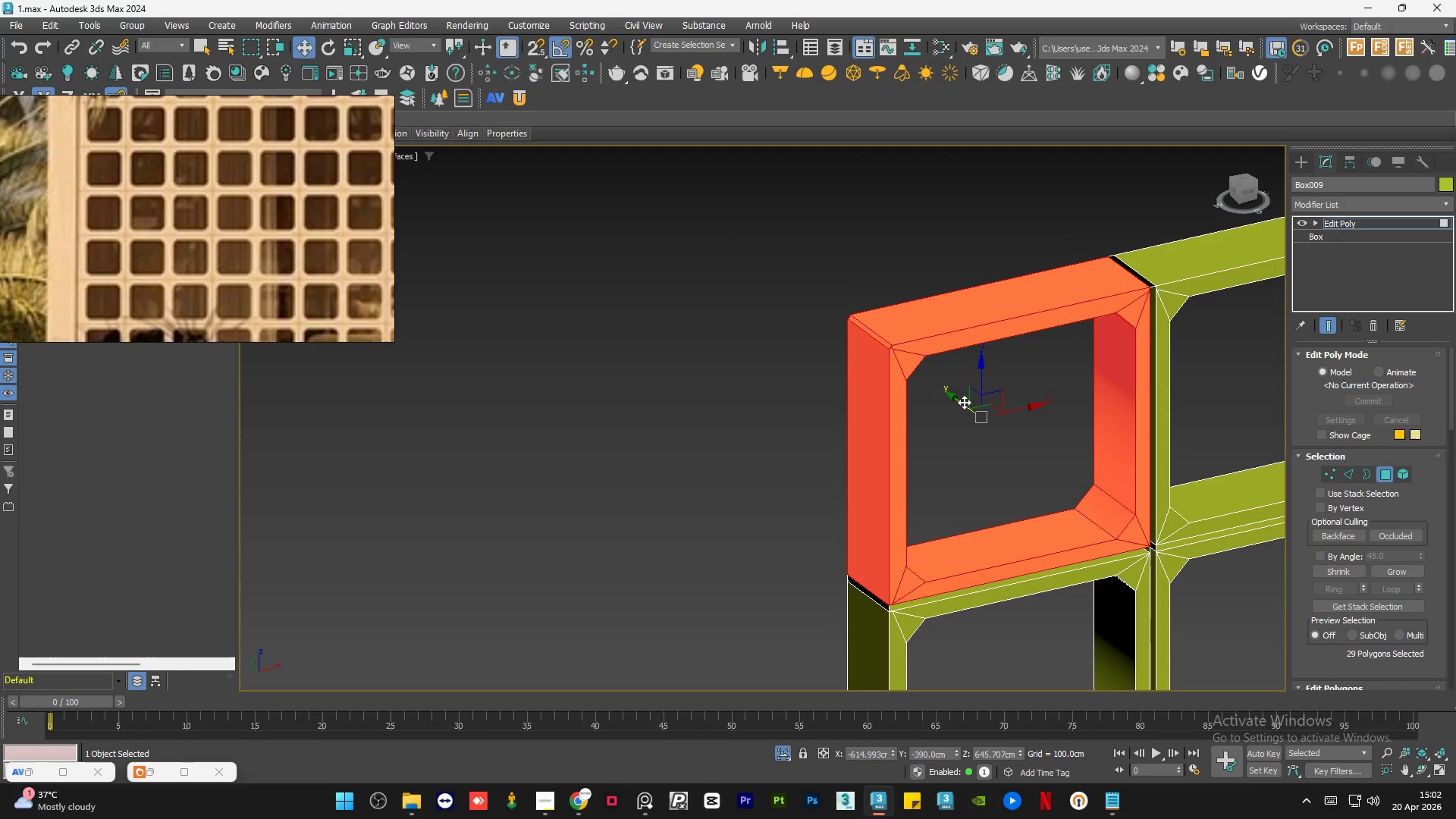 
left_click_drag(start_coordinate=[962, 400], to_coordinate=[770, 281])
 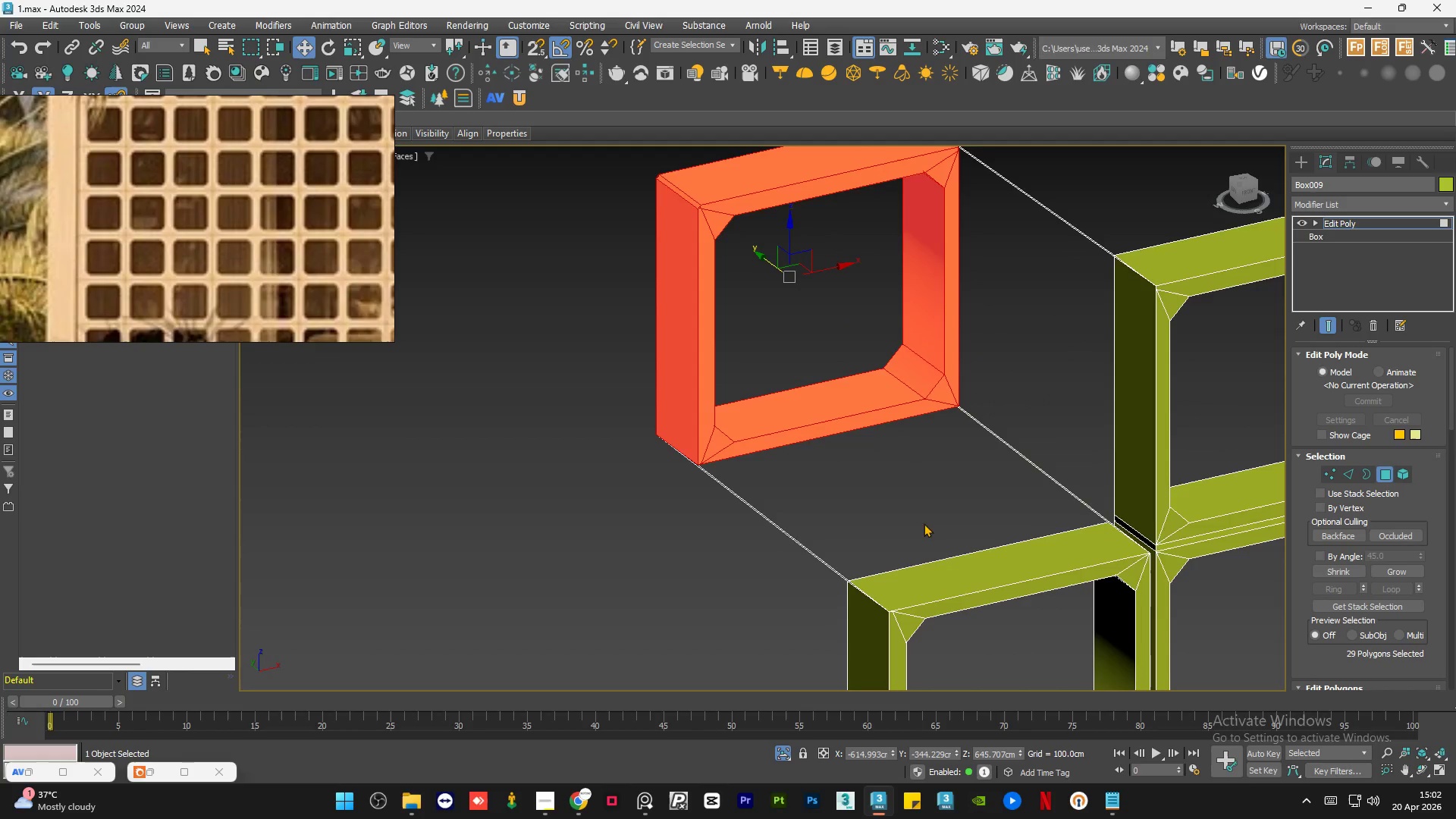 
hold_key(key=AltLeft, duration=3.7)
 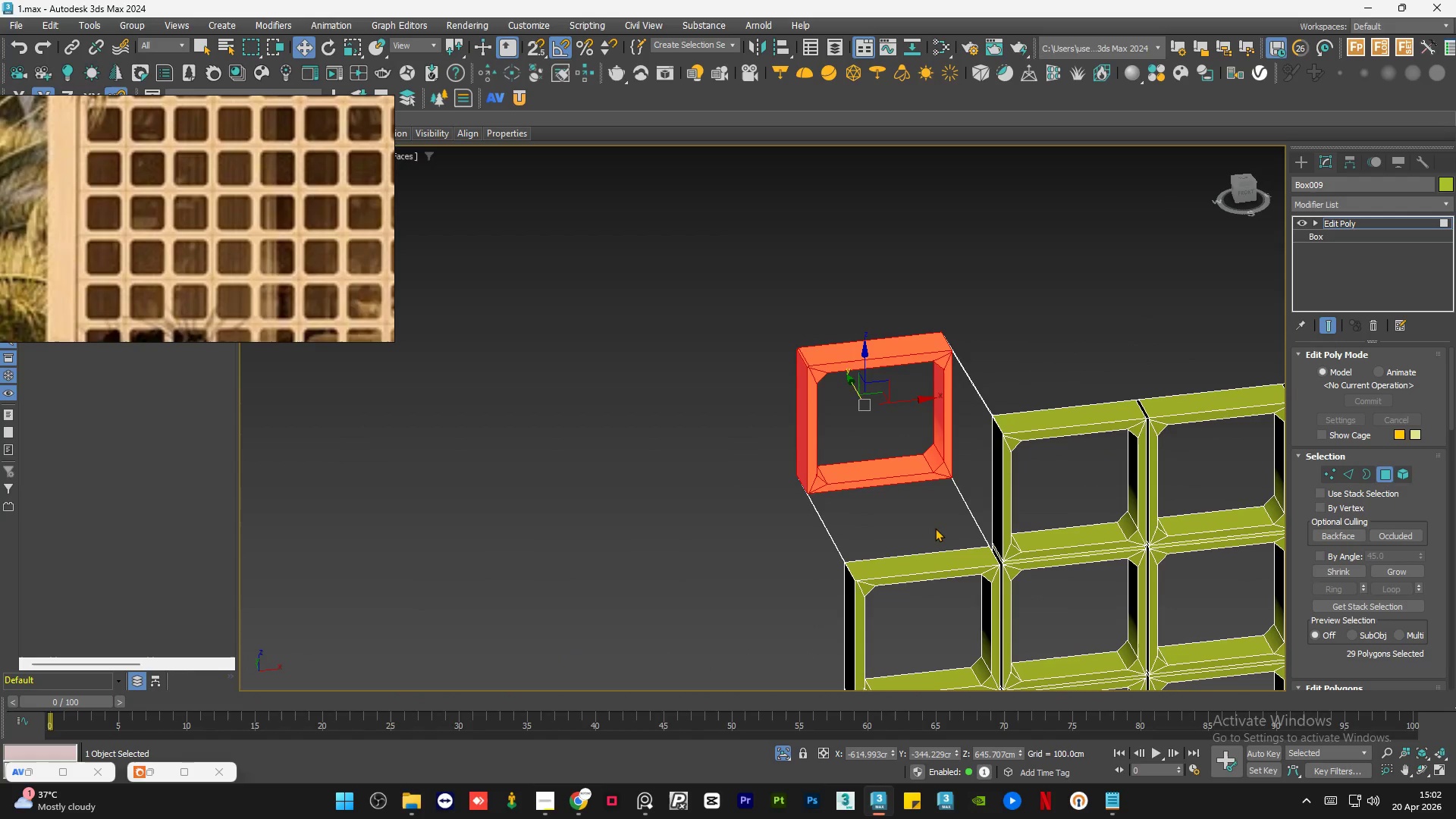 
scroll: coordinate [940, 533], scroll_direction: down, amount: 2.0
 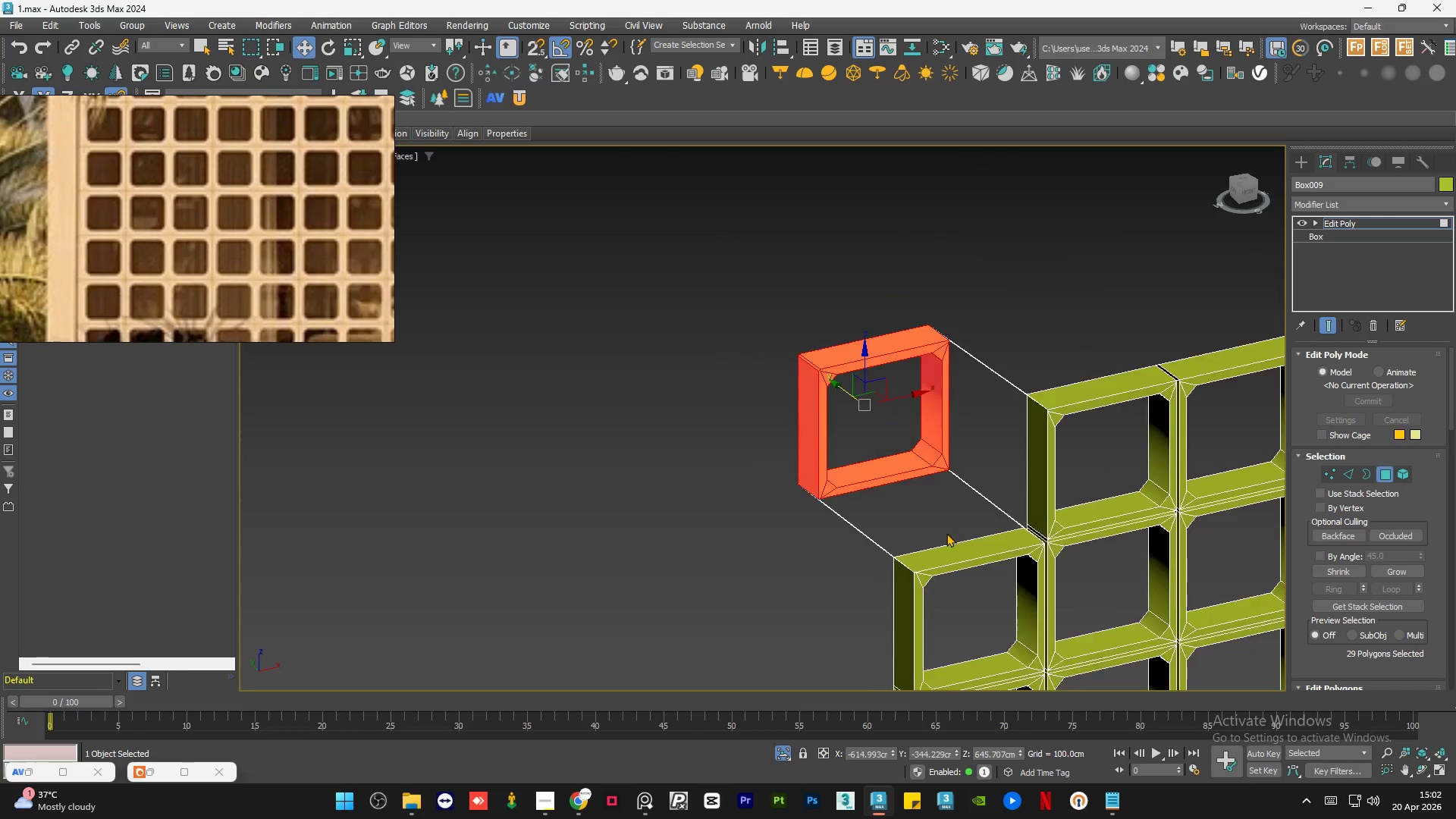 
key(Control+Z)
 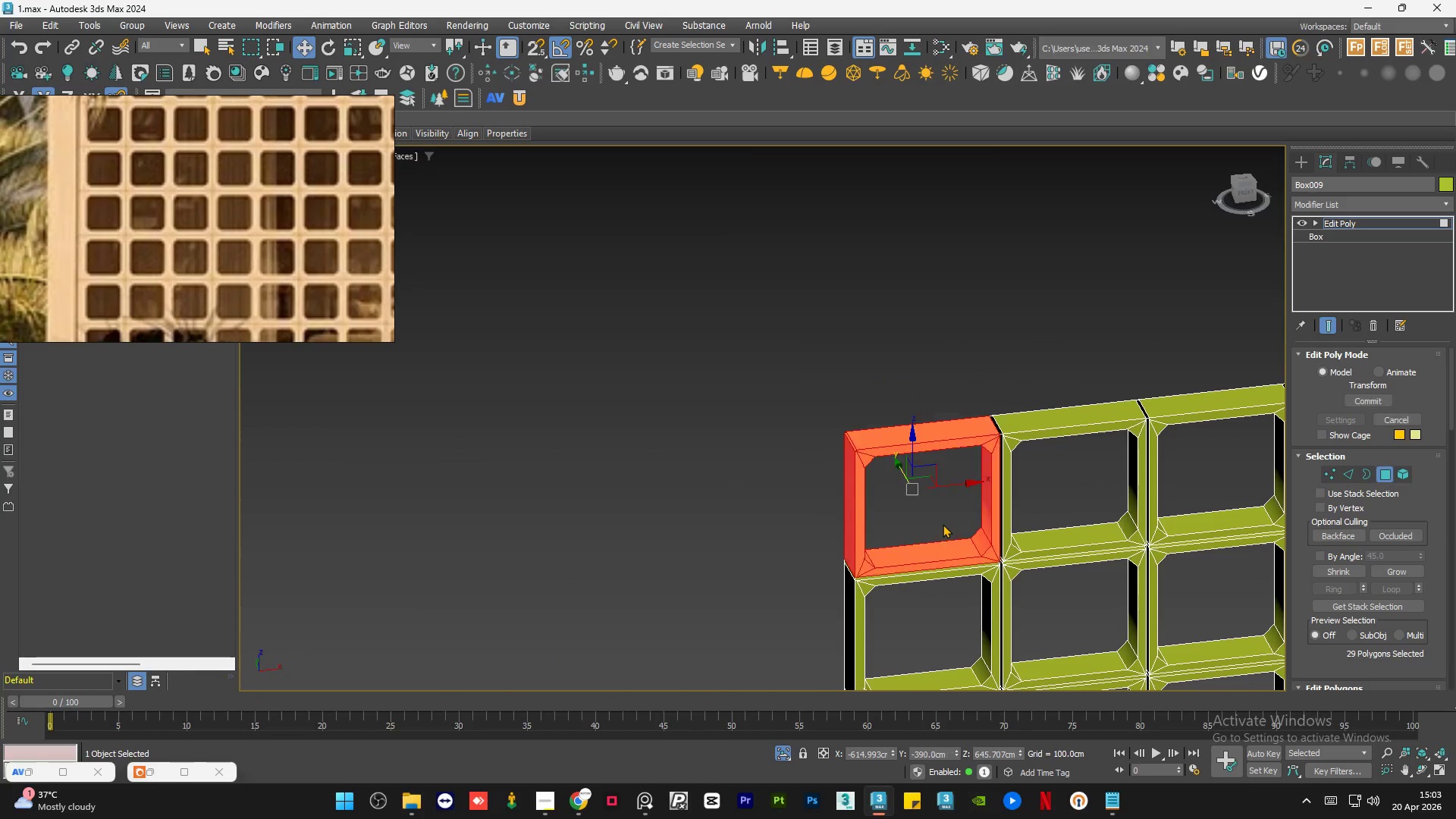 
key(Control+ControlLeft)
 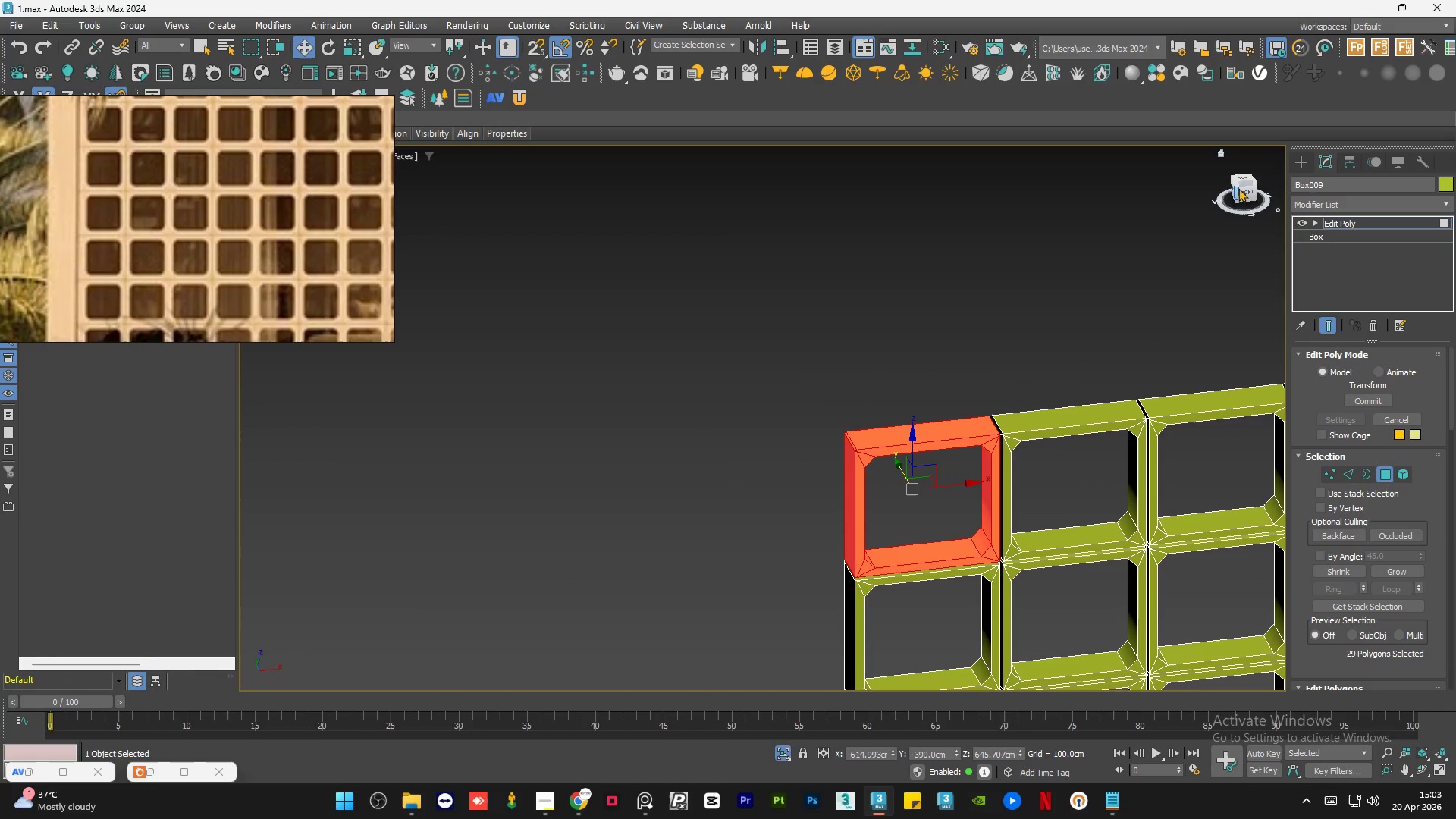 
left_click([1243, 191])
 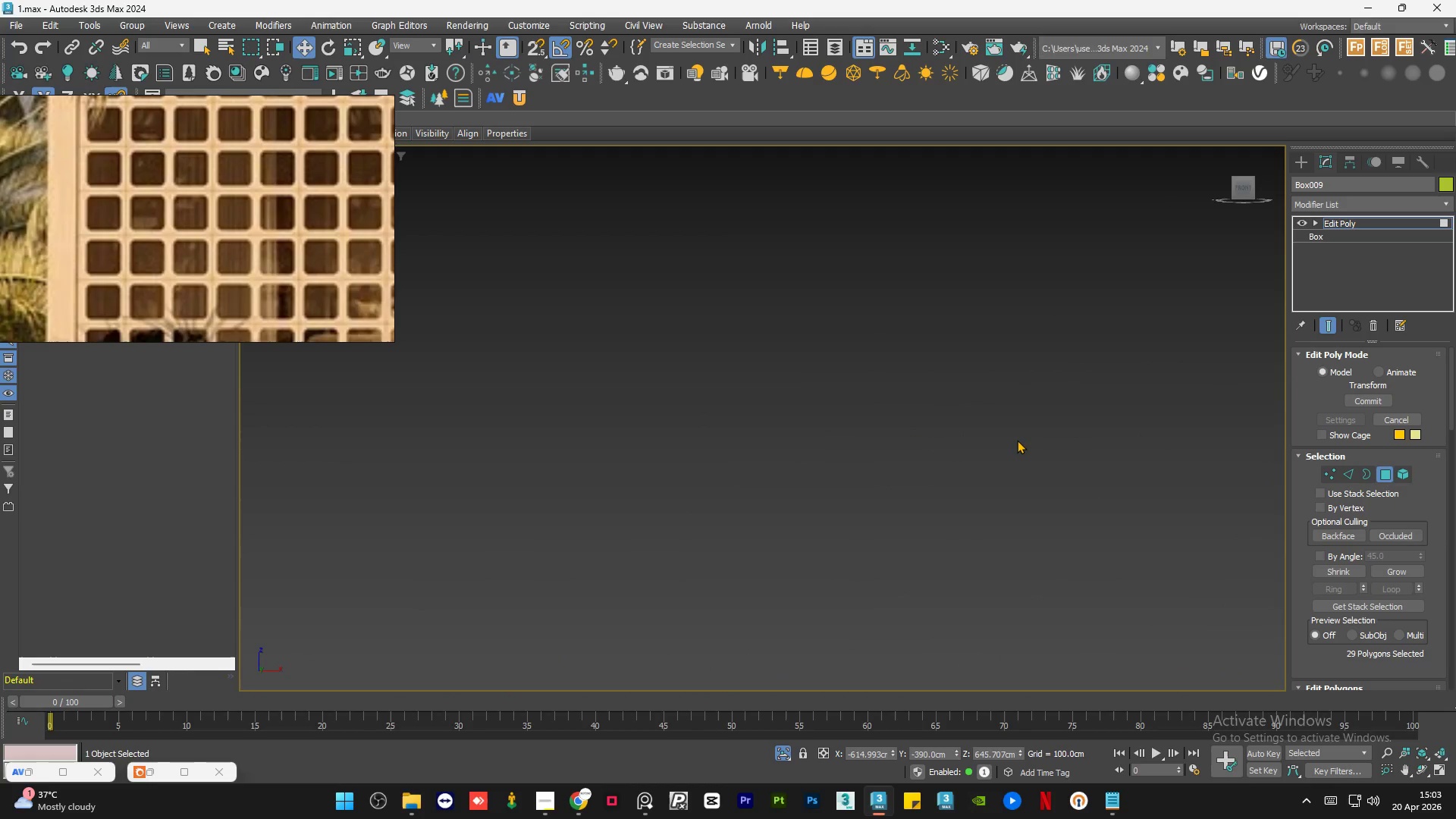 
key(Z)
 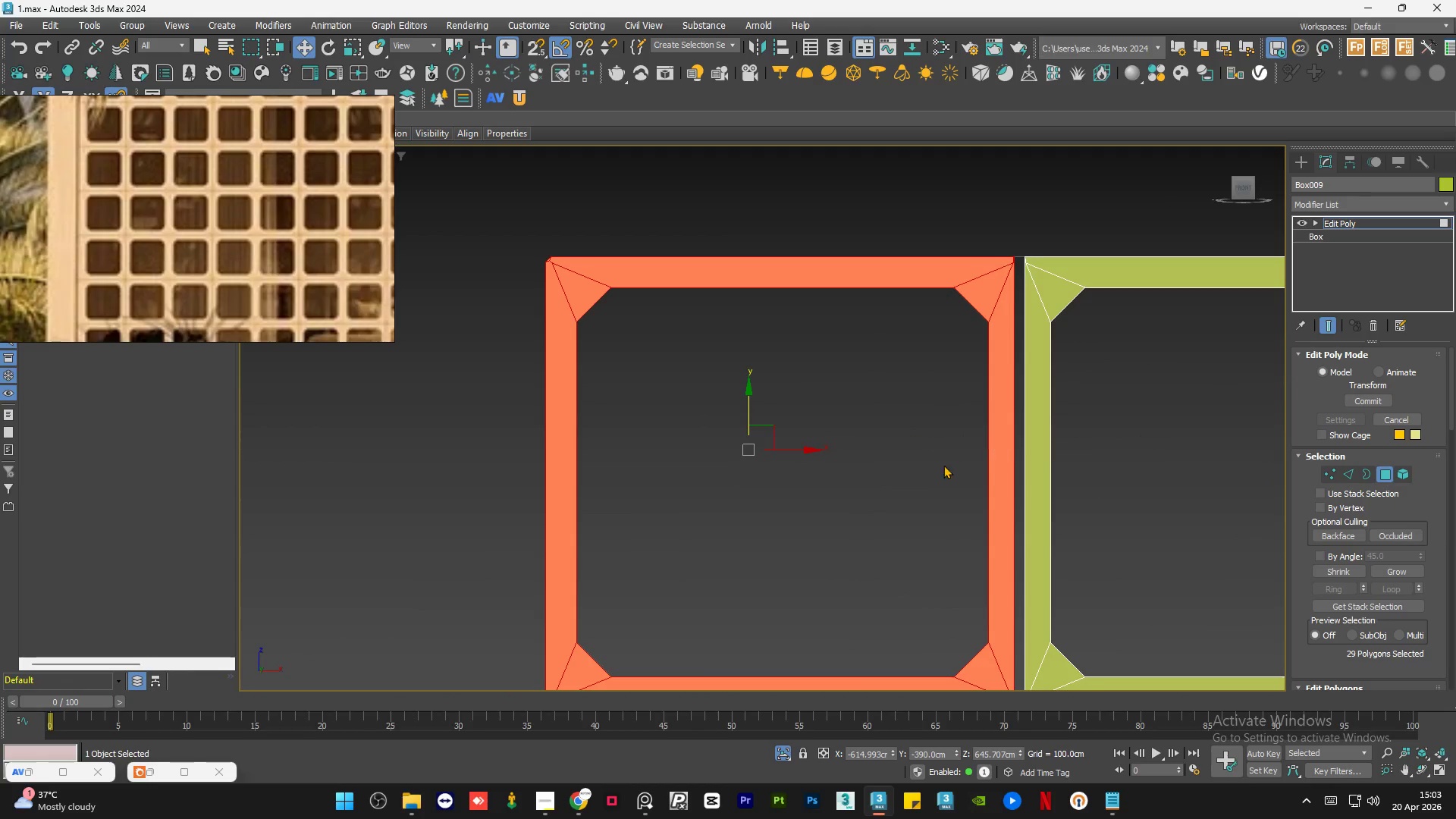 
hold_key(key=ControlLeft, duration=1.45)
left_click_drag(start_coordinate=[783, 419], to_coordinate=[779, 516])
 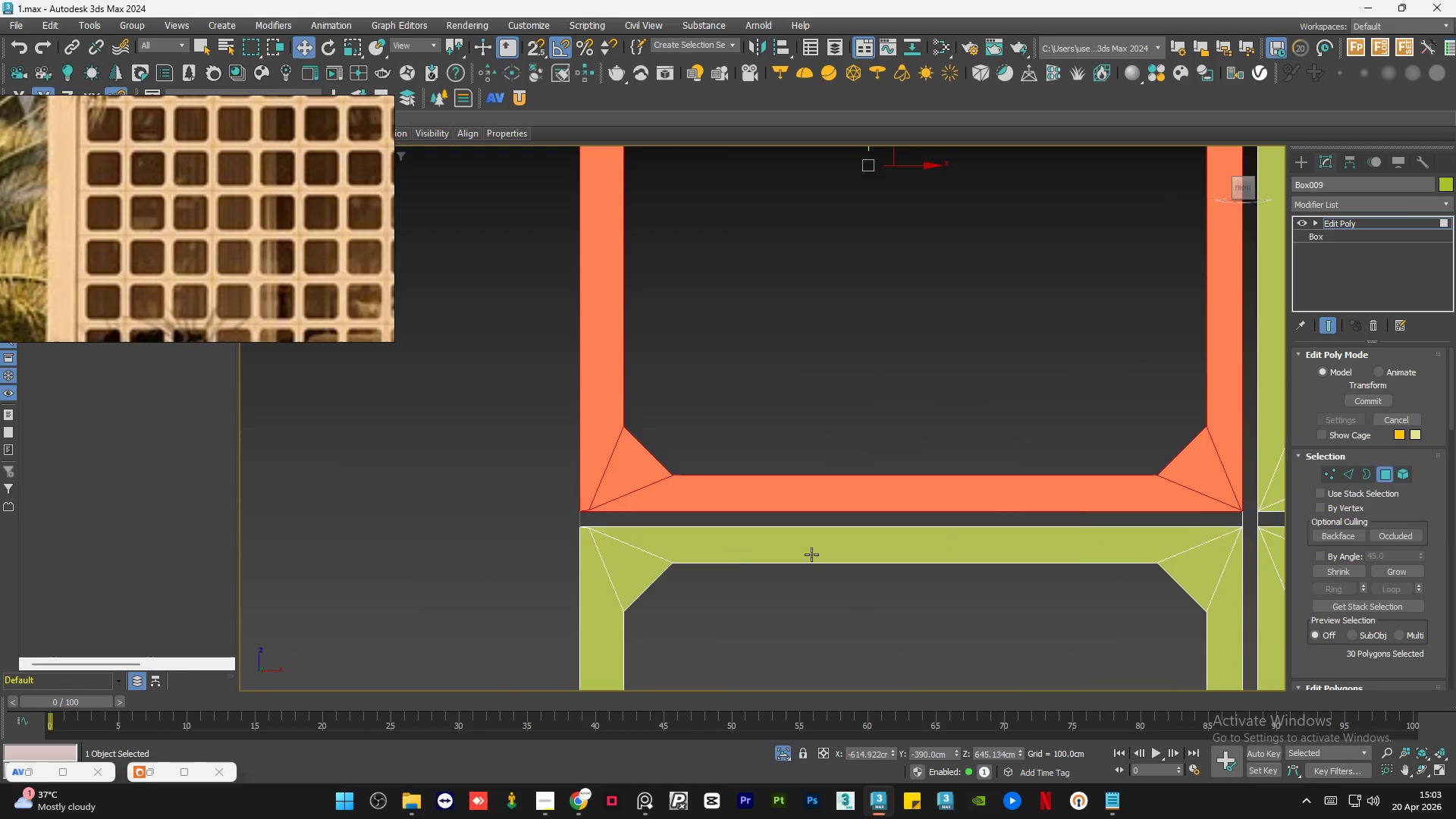 
scroll: coordinate [813, 581], scroll_direction: up, amount: 1.0
 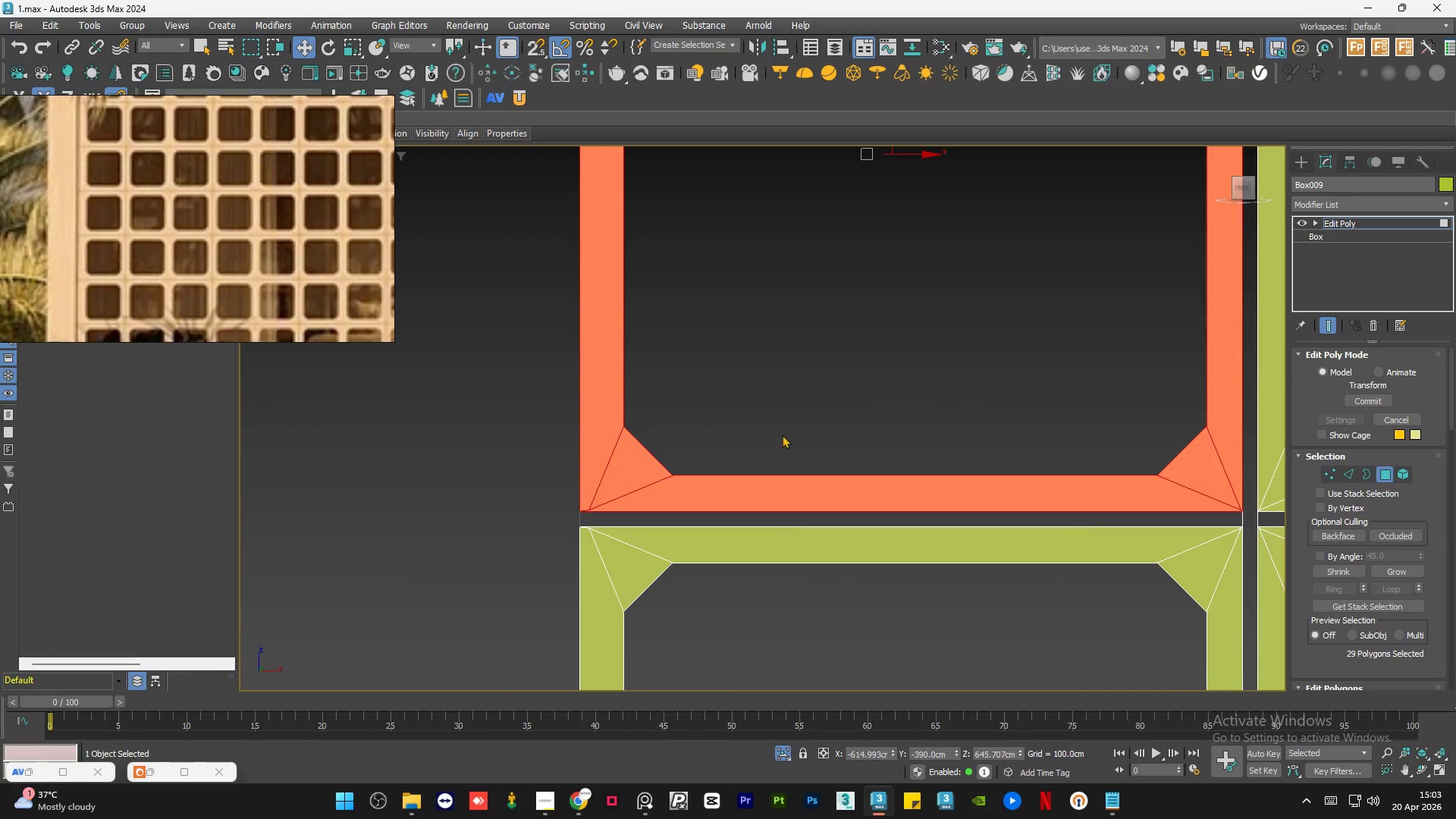 
hold_key(key=AltLeft, duration=3.38)
 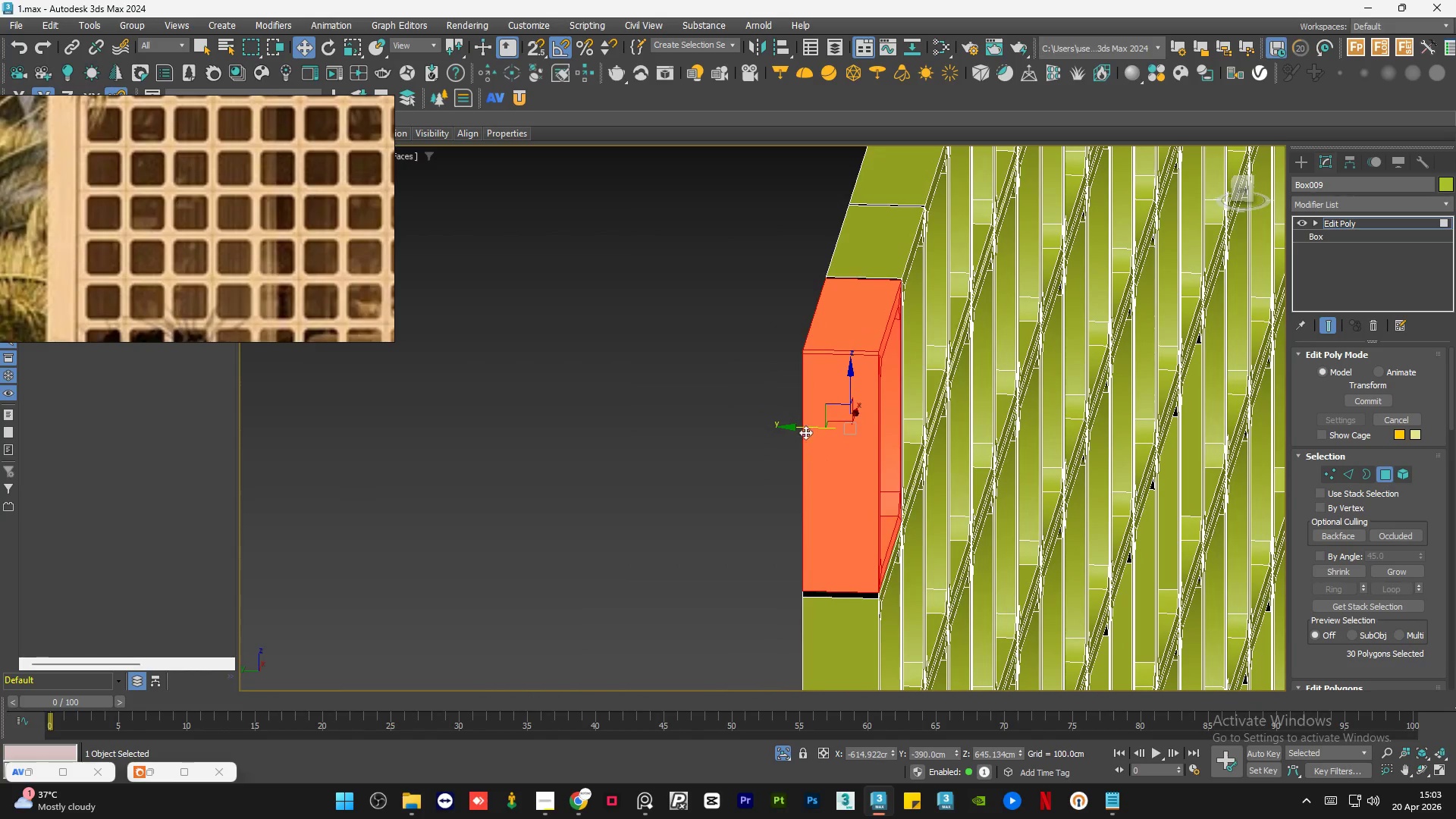 
scroll: coordinate [831, 576], scroll_direction: down, amount: 3.0
 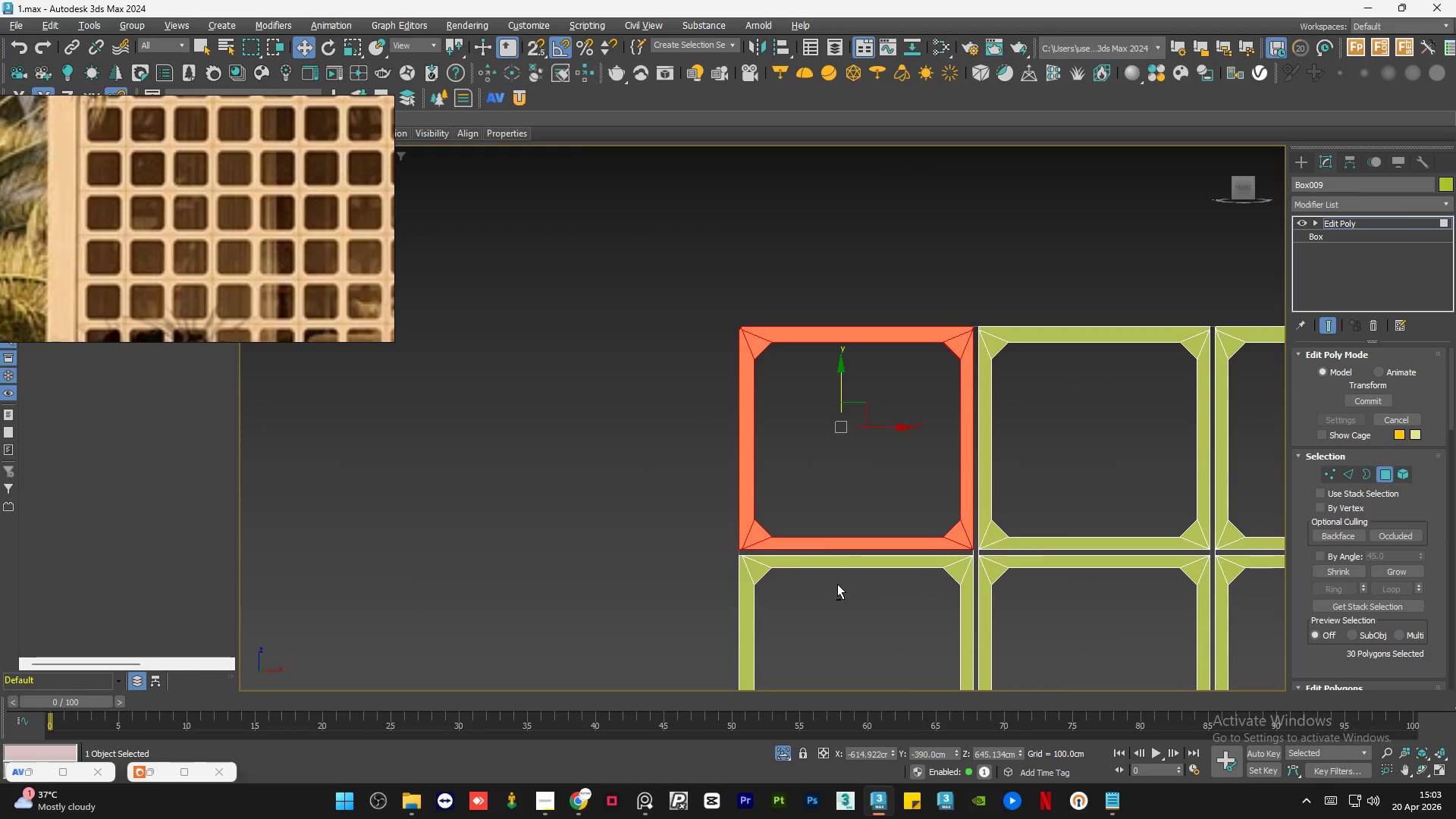 
scroll: coordinate [935, 548], scroll_direction: up, amount: 1.0
 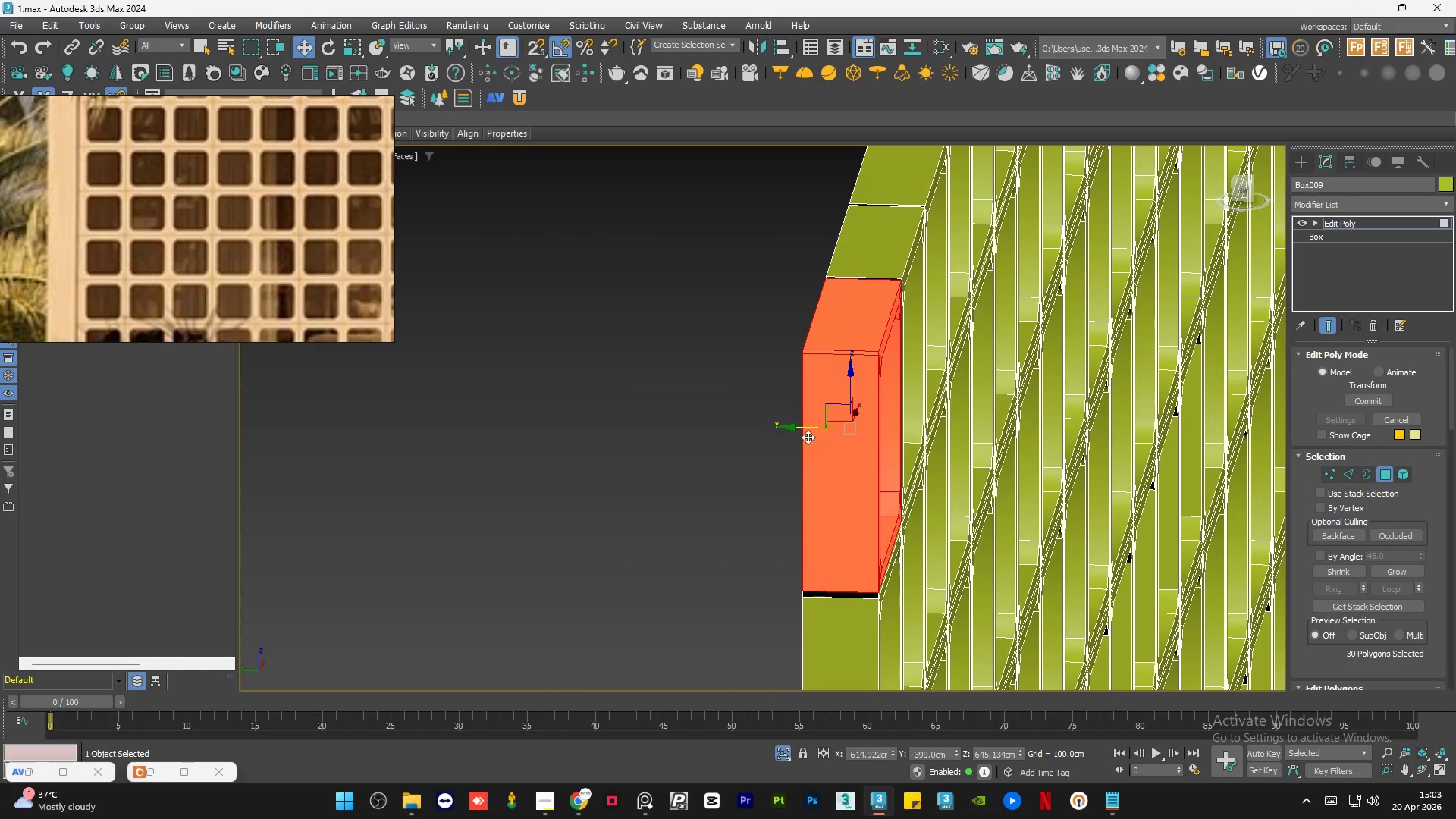 
left_click_drag(start_coordinate=[800, 428], to_coordinate=[460, 388])
 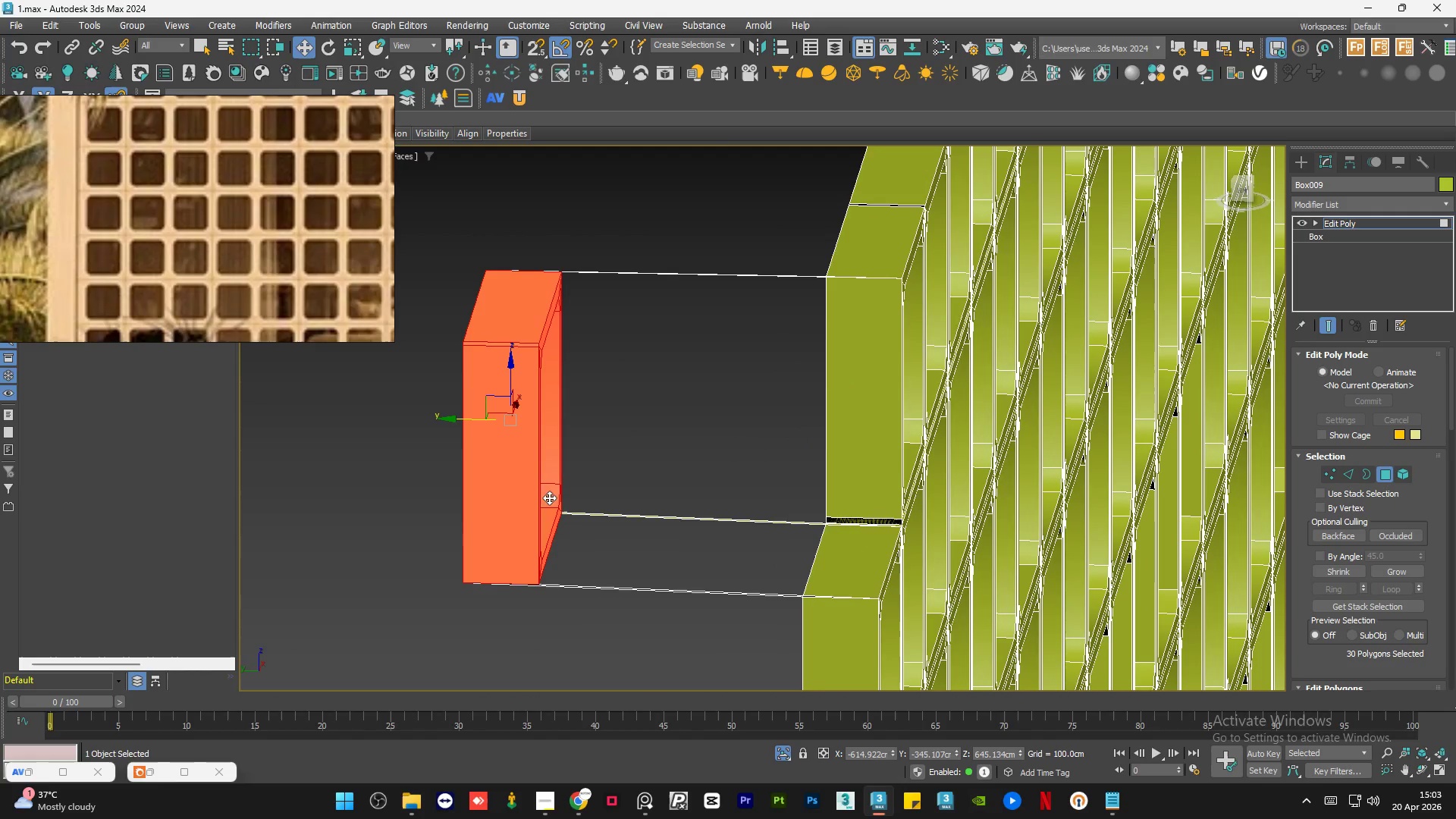 
hold_key(key=AltLeft, duration=3.03)
 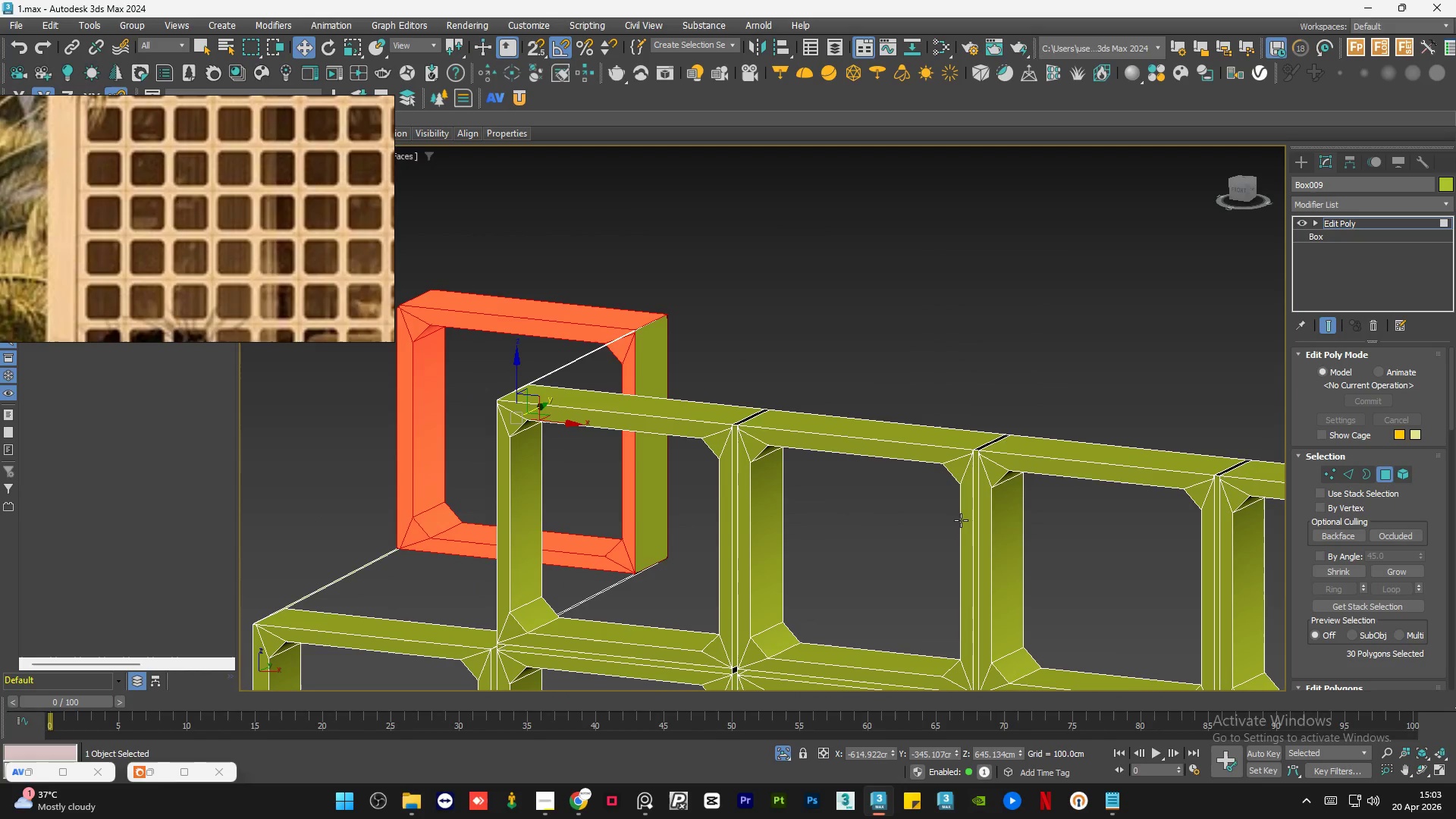 
key(Control+Z)
 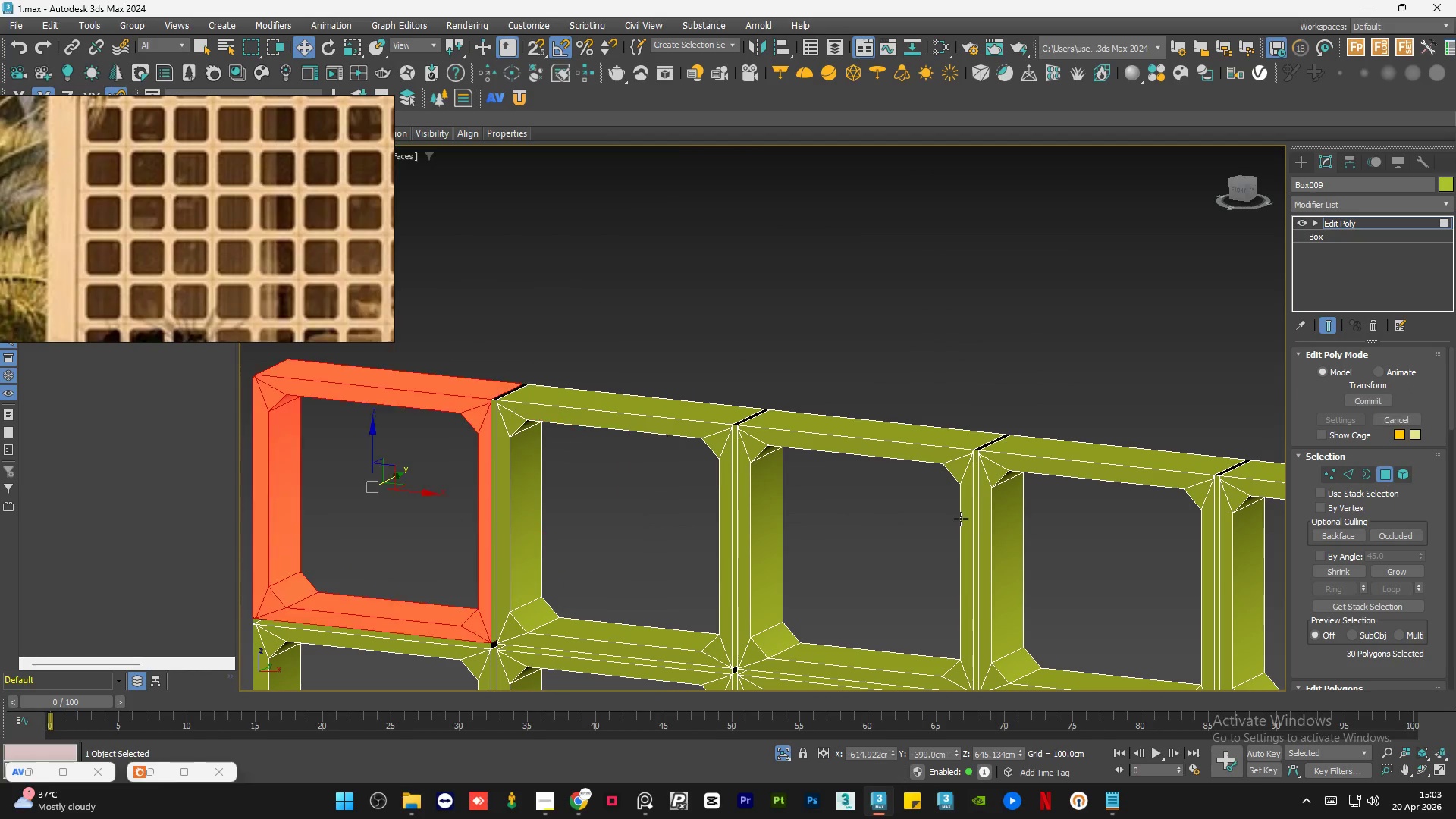 
key(Control+Z)
 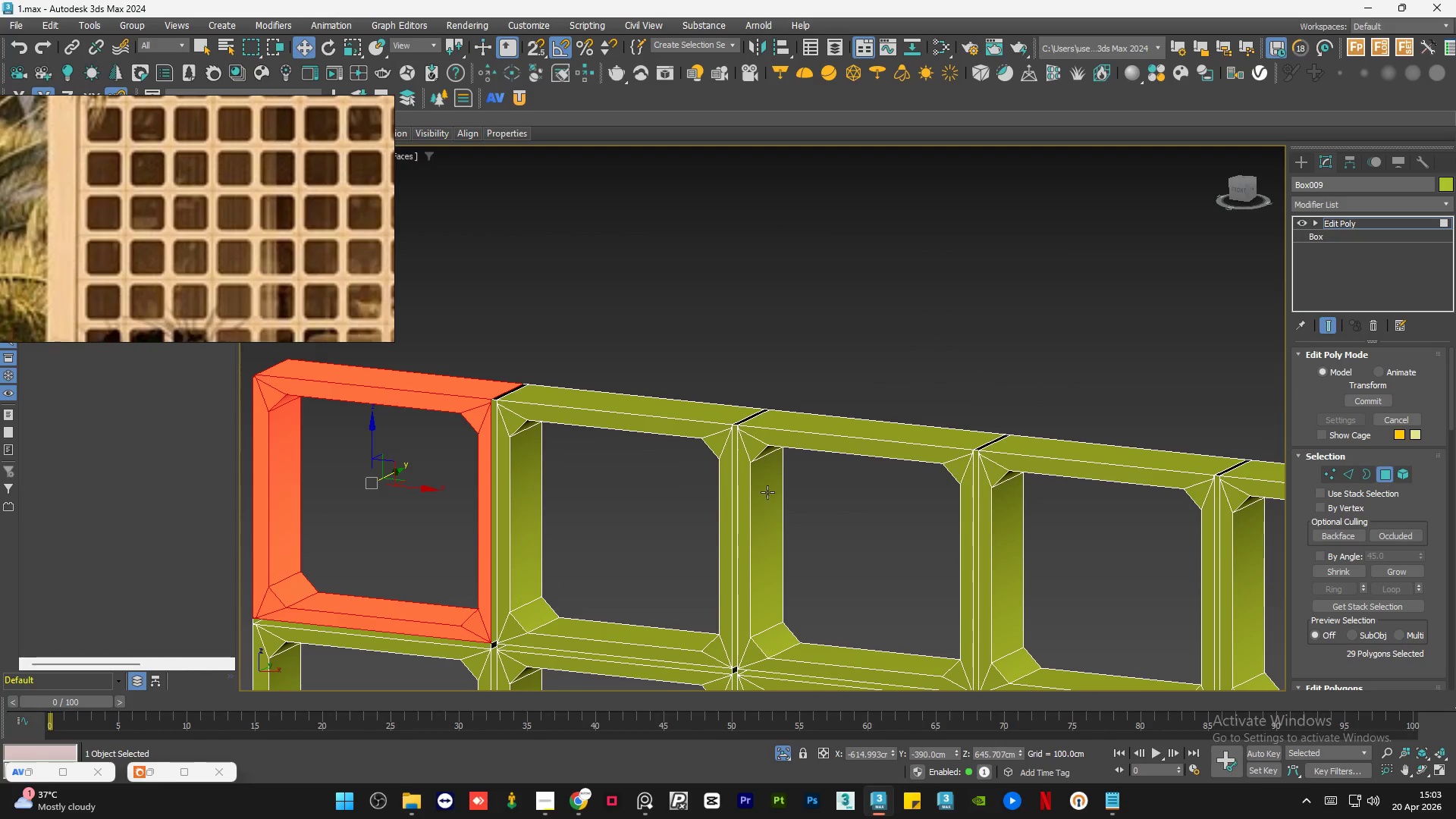 
hold_key(key=AltLeft, duration=0.72)
 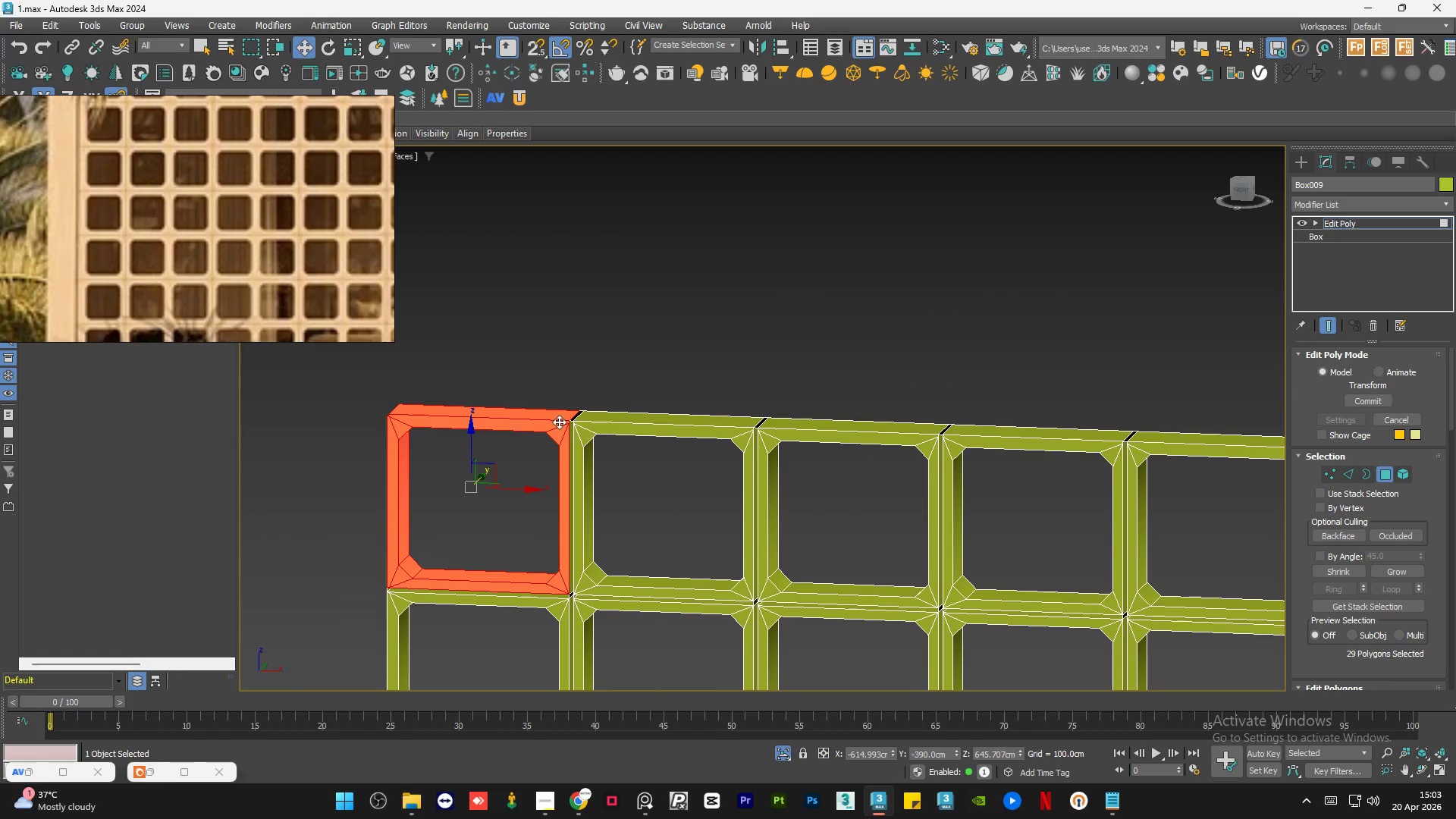 
scroll: coordinate [714, 497], scroll_direction: down, amount: 1.0
 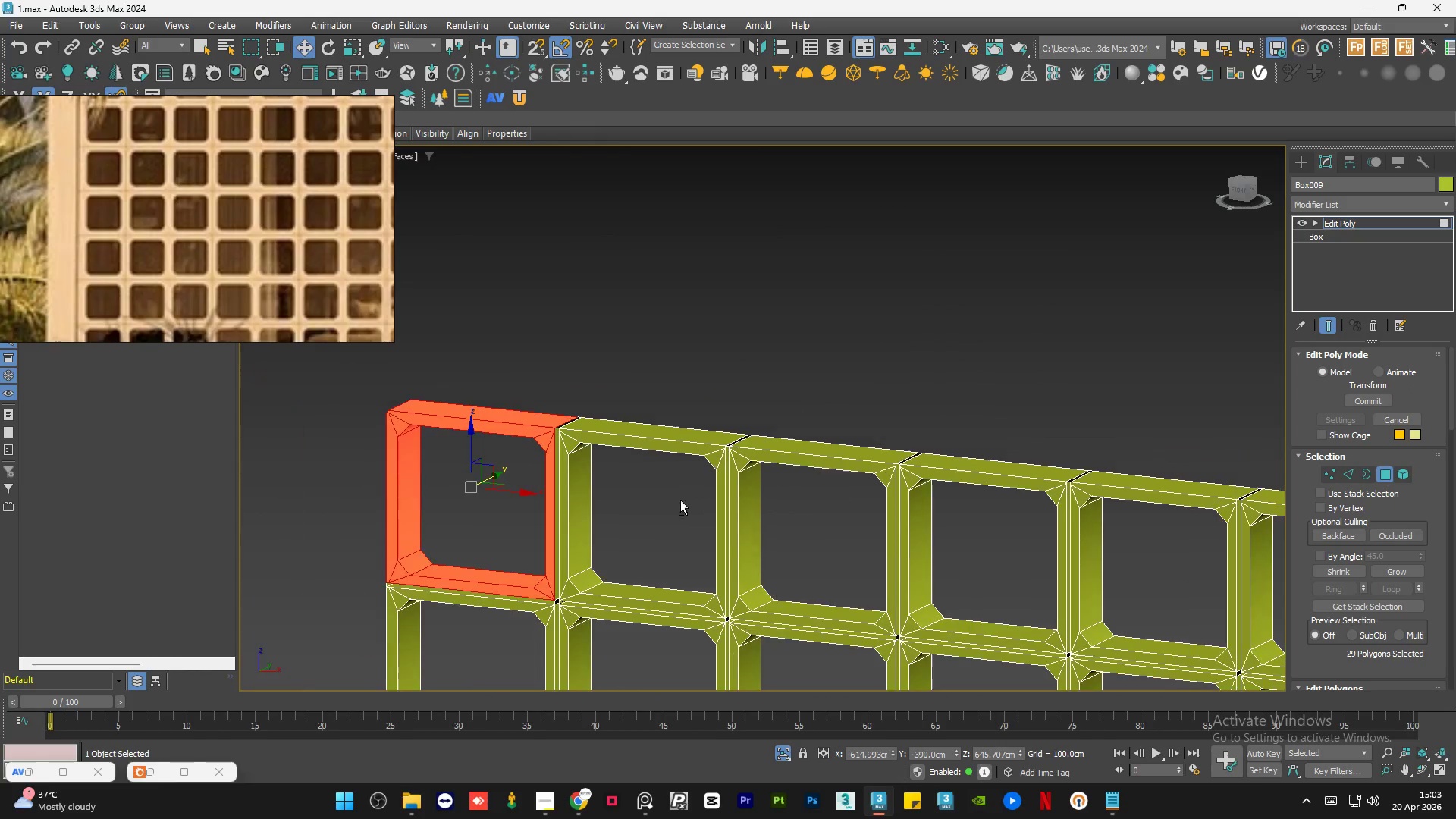 
hold_key(key=ControlLeft, duration=0.77)
 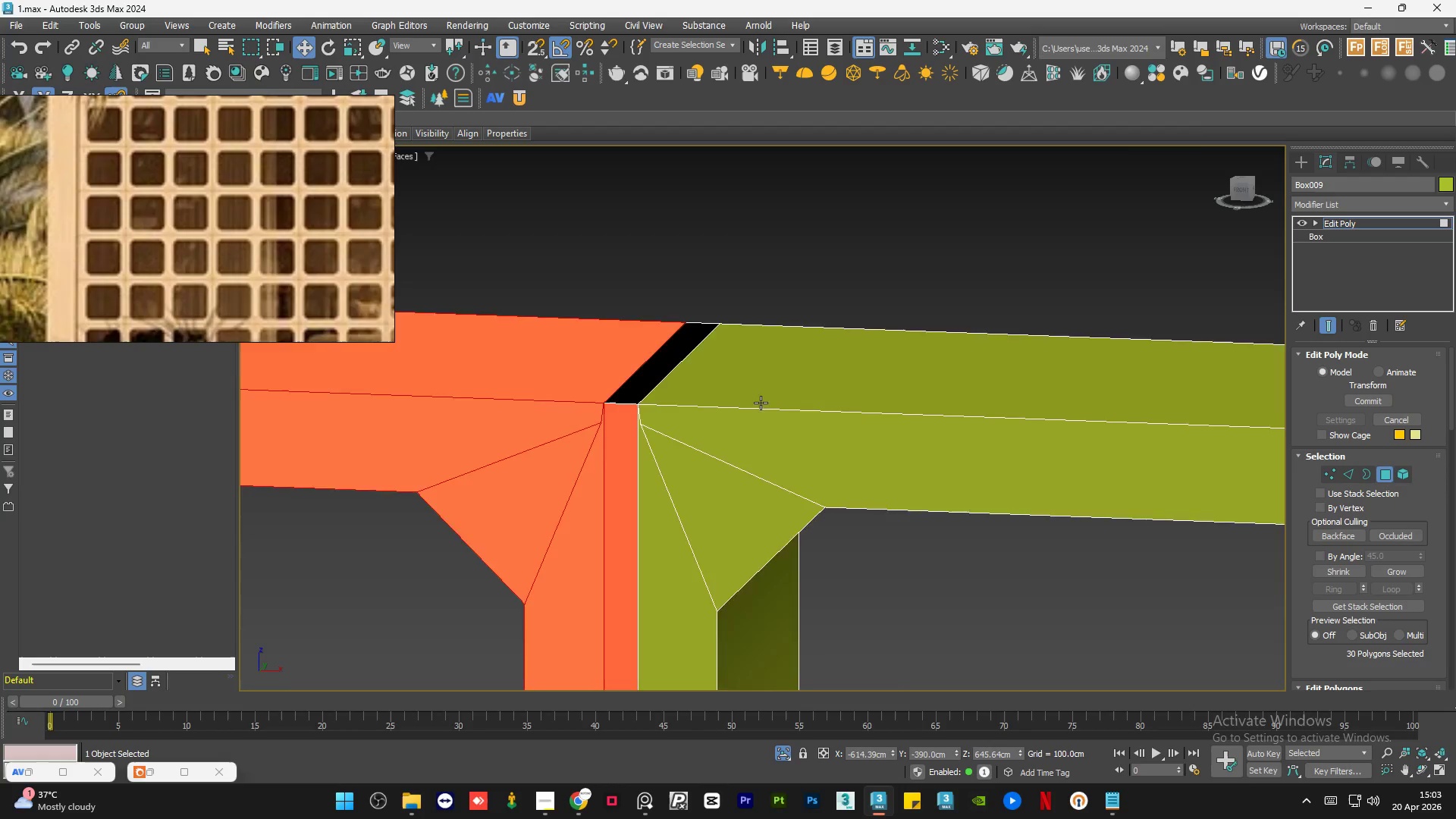 
scroll: coordinate [579, 434], scroll_direction: up, amount: 6.0
 